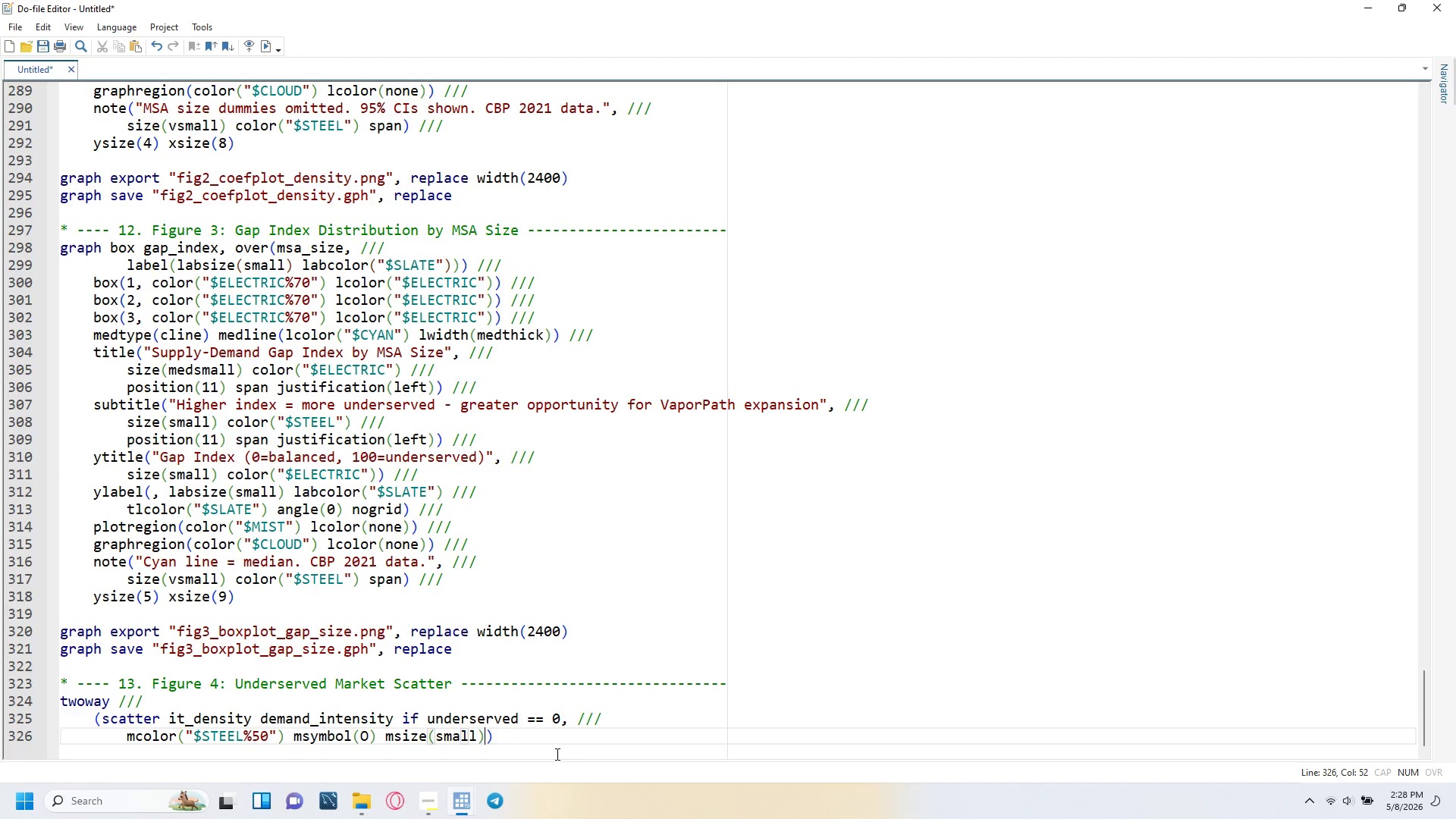 
 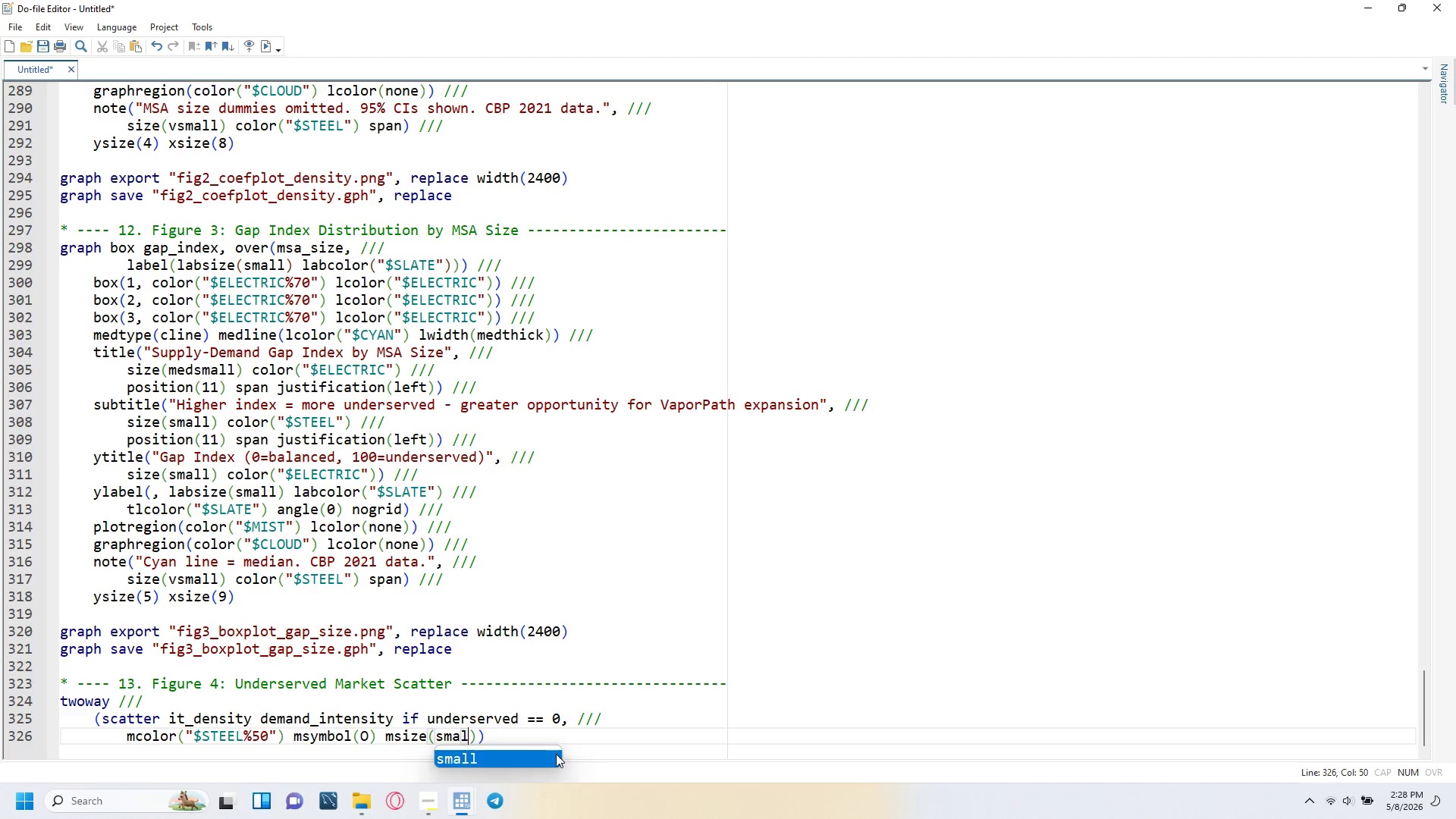 
key(ArrowRight)
 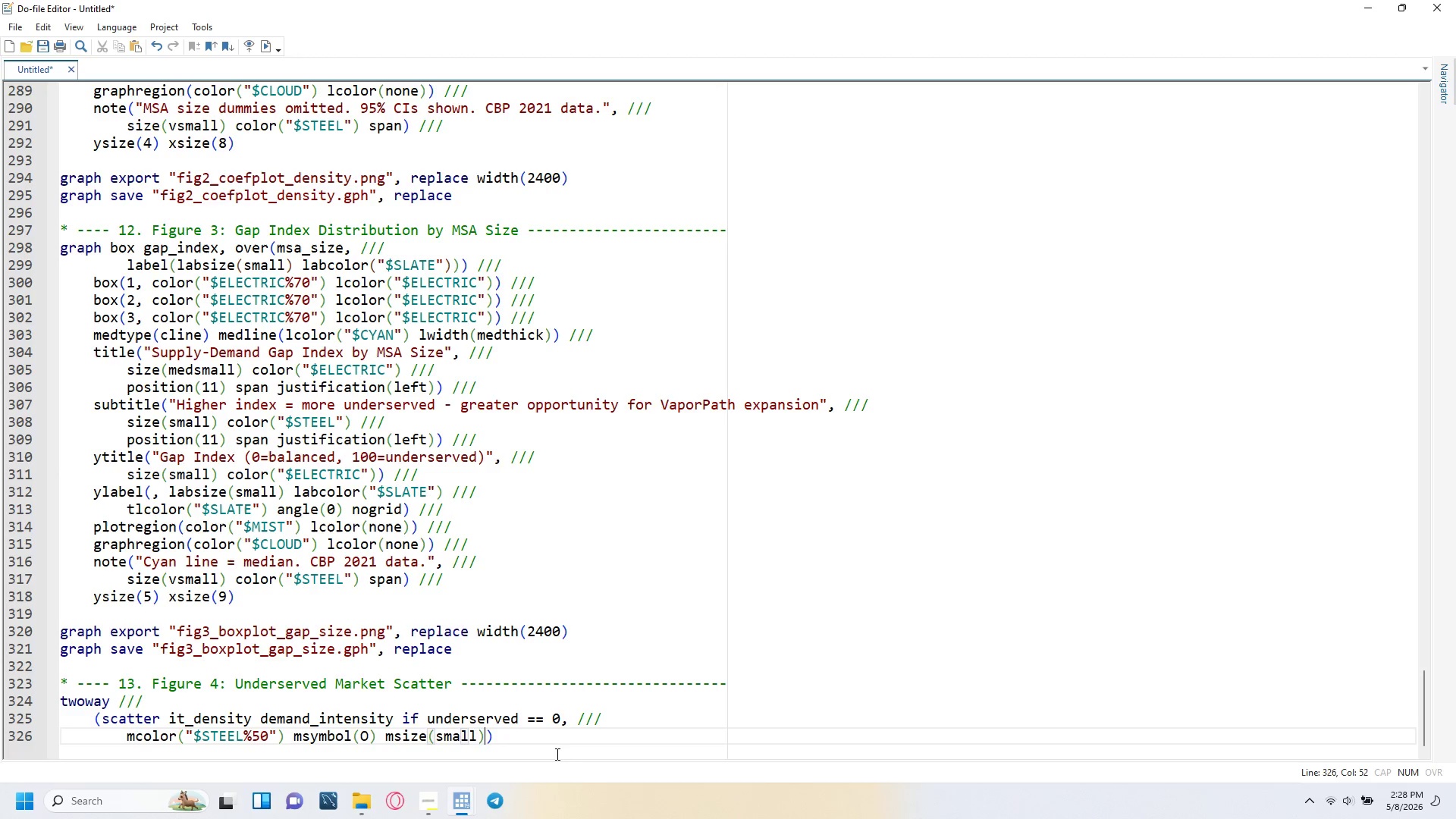 
key(ArrowRight)
 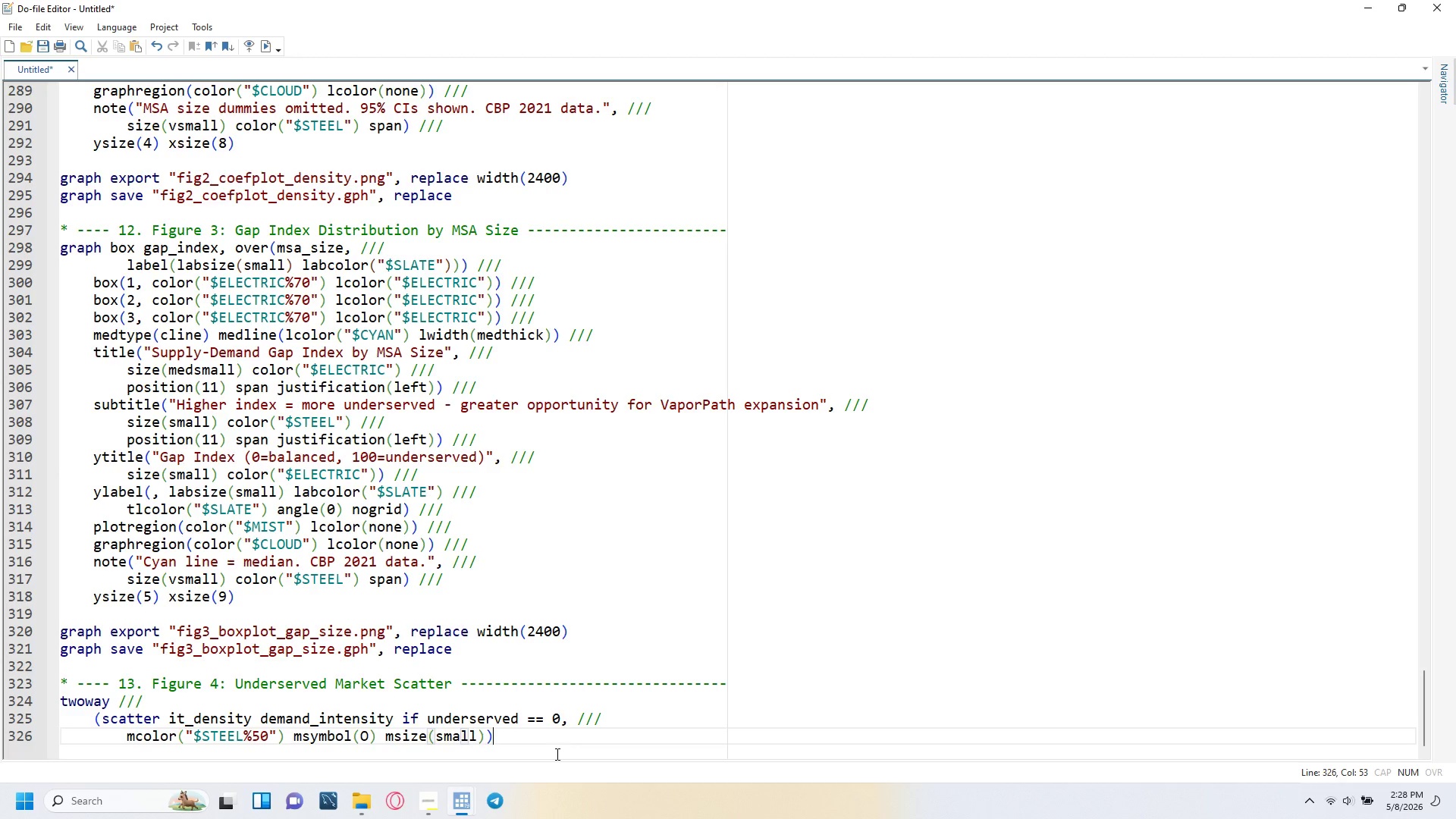 
key(Space)
 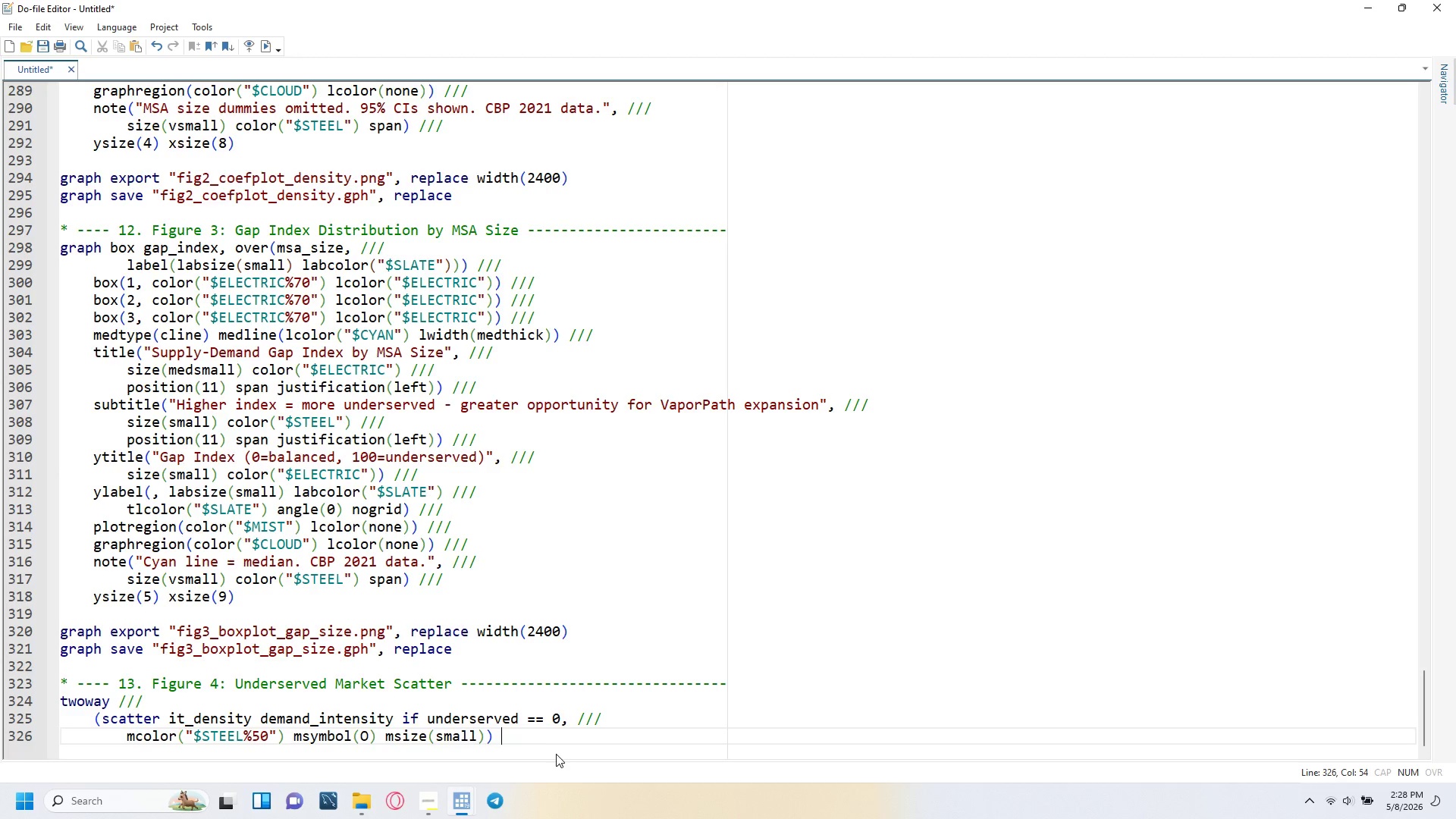 
key(Slash)
 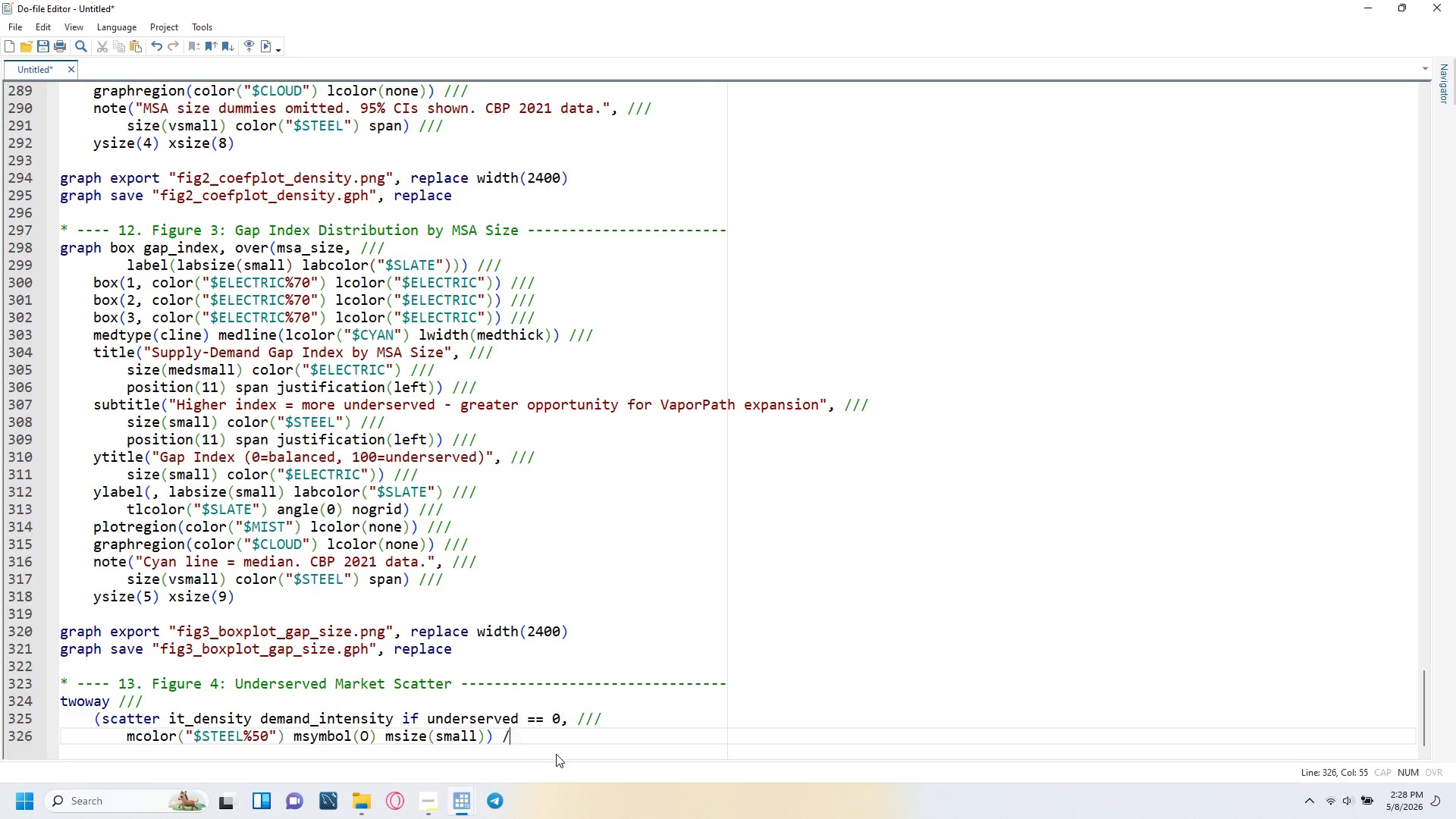 
key(Slash)
 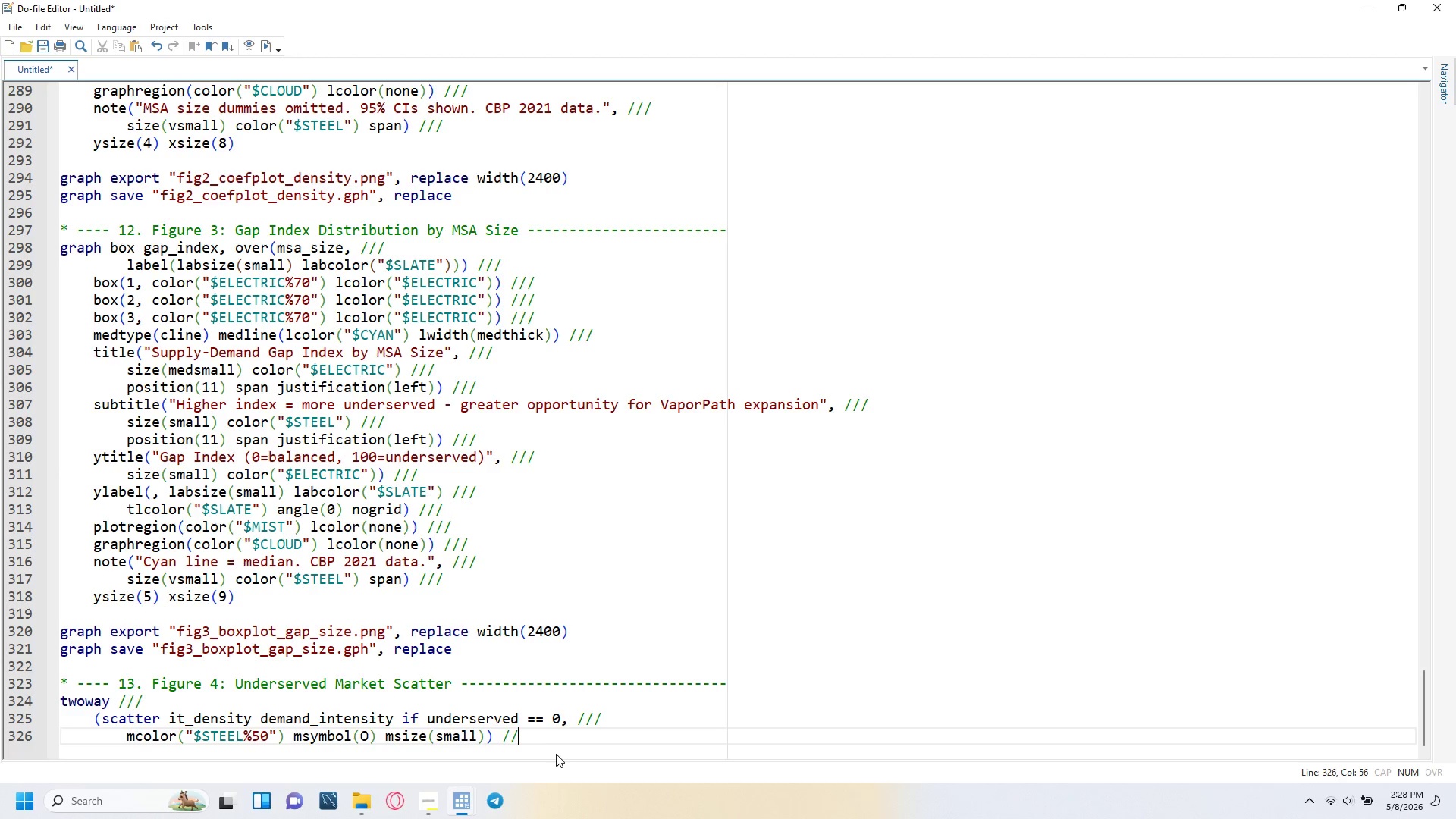 
key(E)
 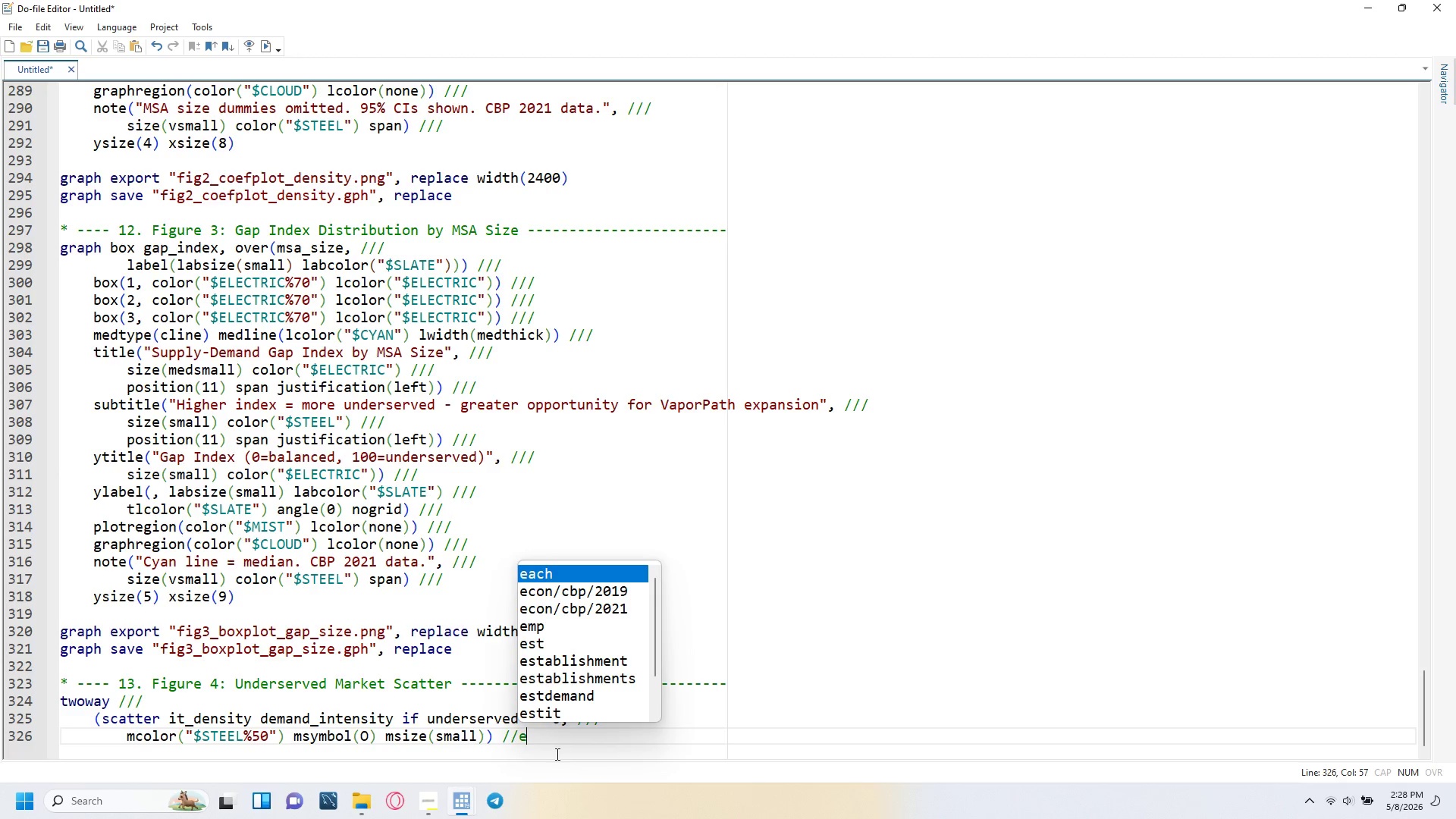 
key(Backspace)
 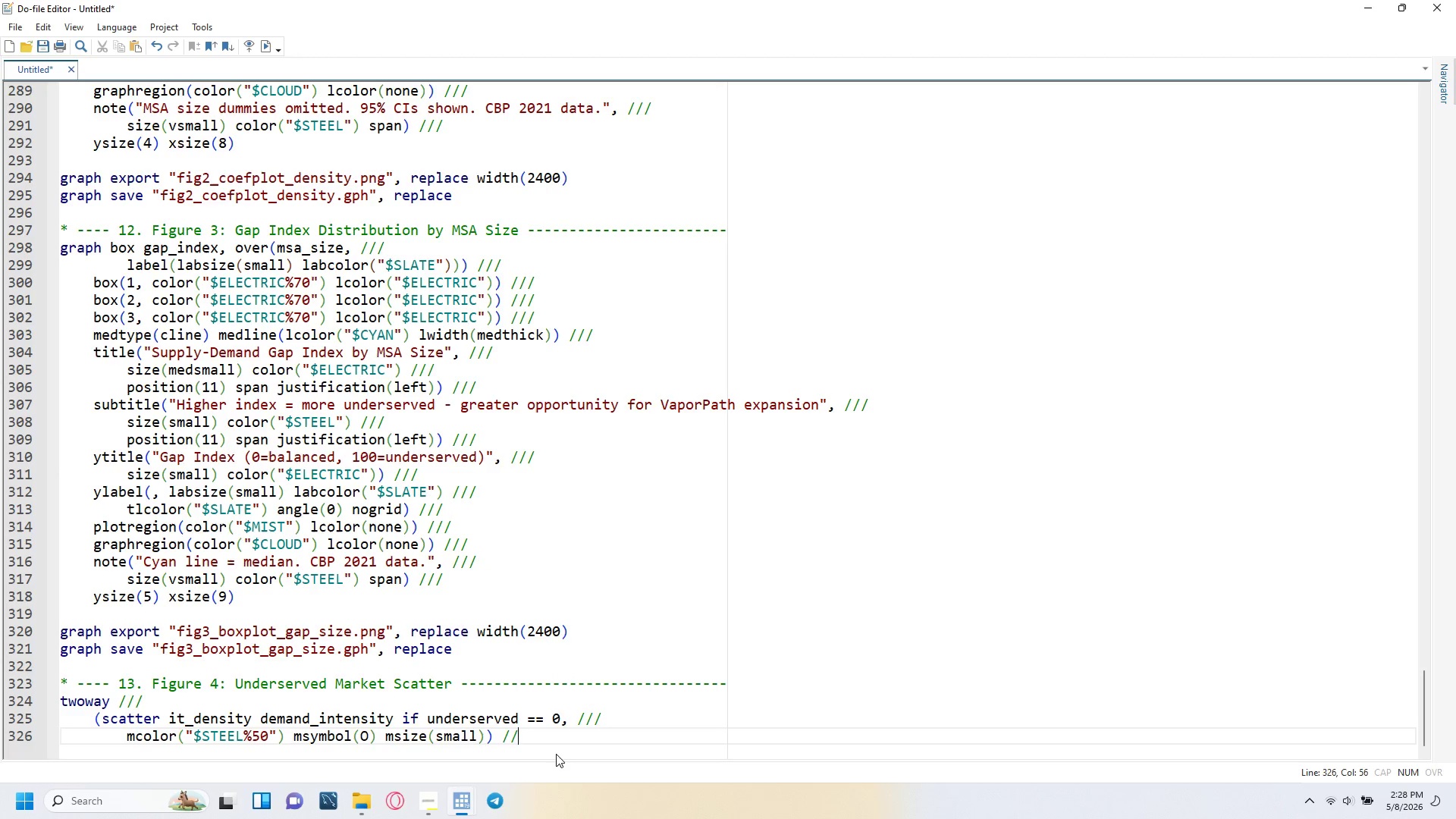 
key(Slash)
 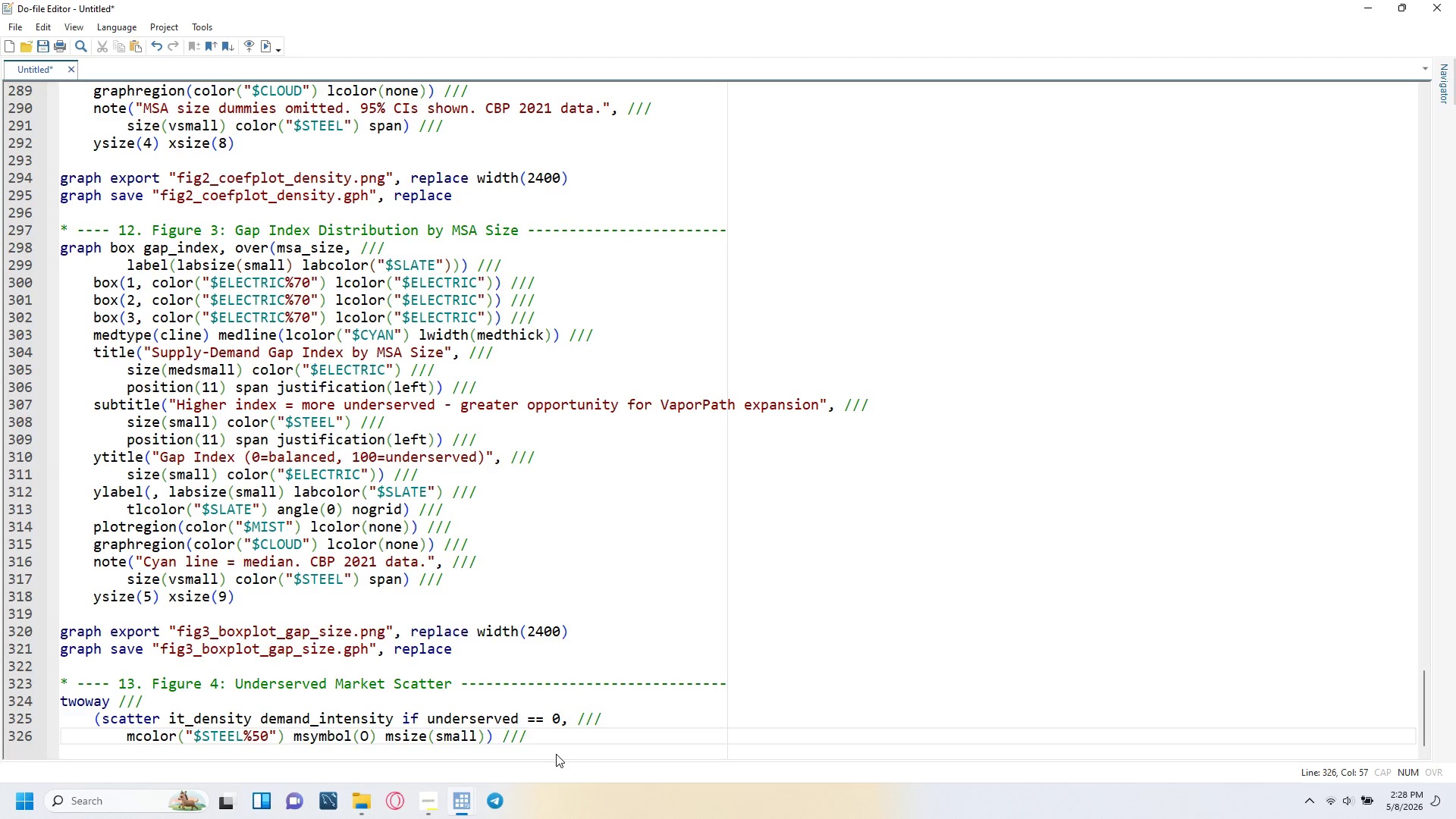 
key(Enter)
 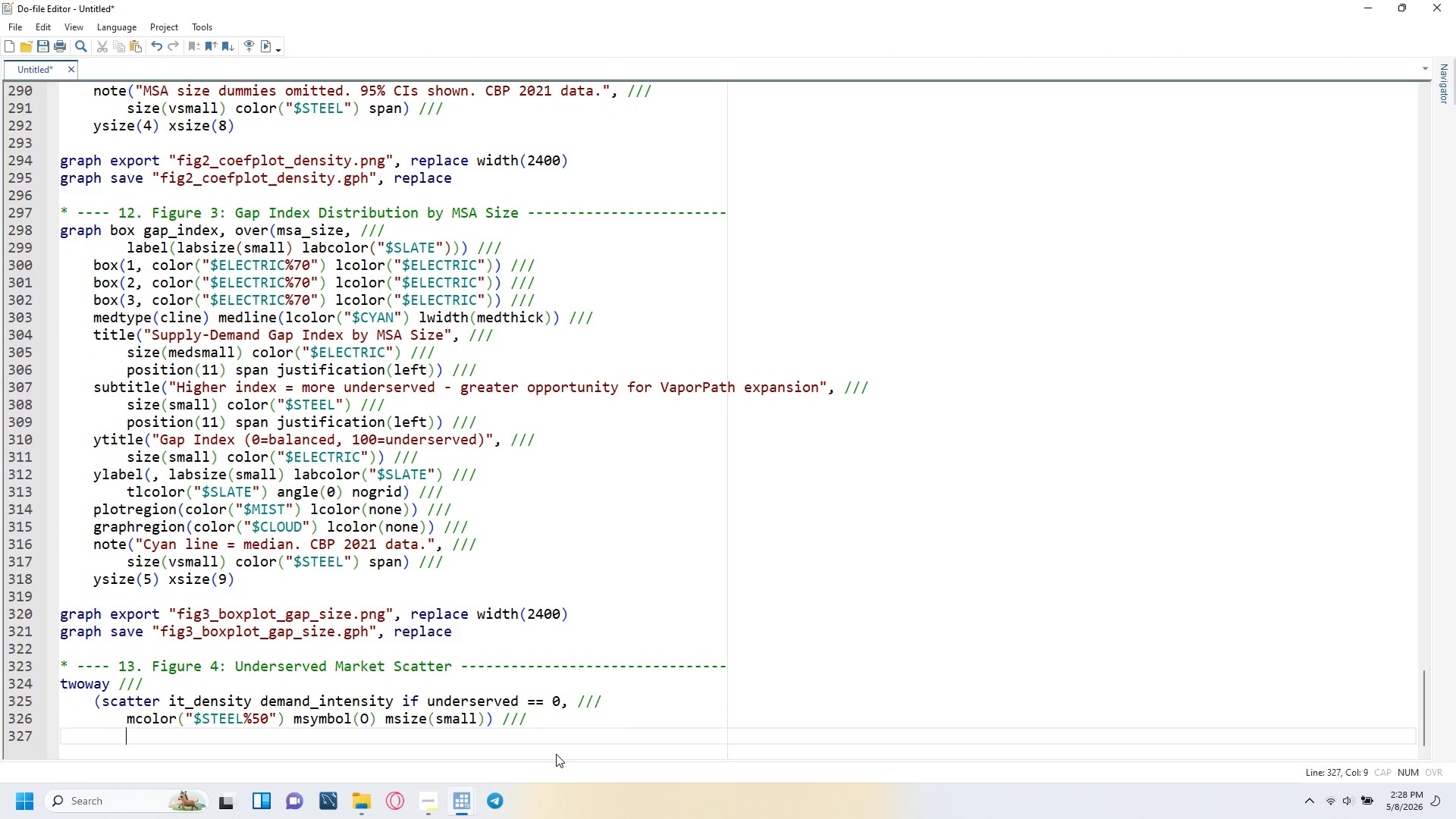 
key(Backspace)
type((scatter it_density demand))
key(Backspace)
type(_intensity if underserved == 1, ///)
 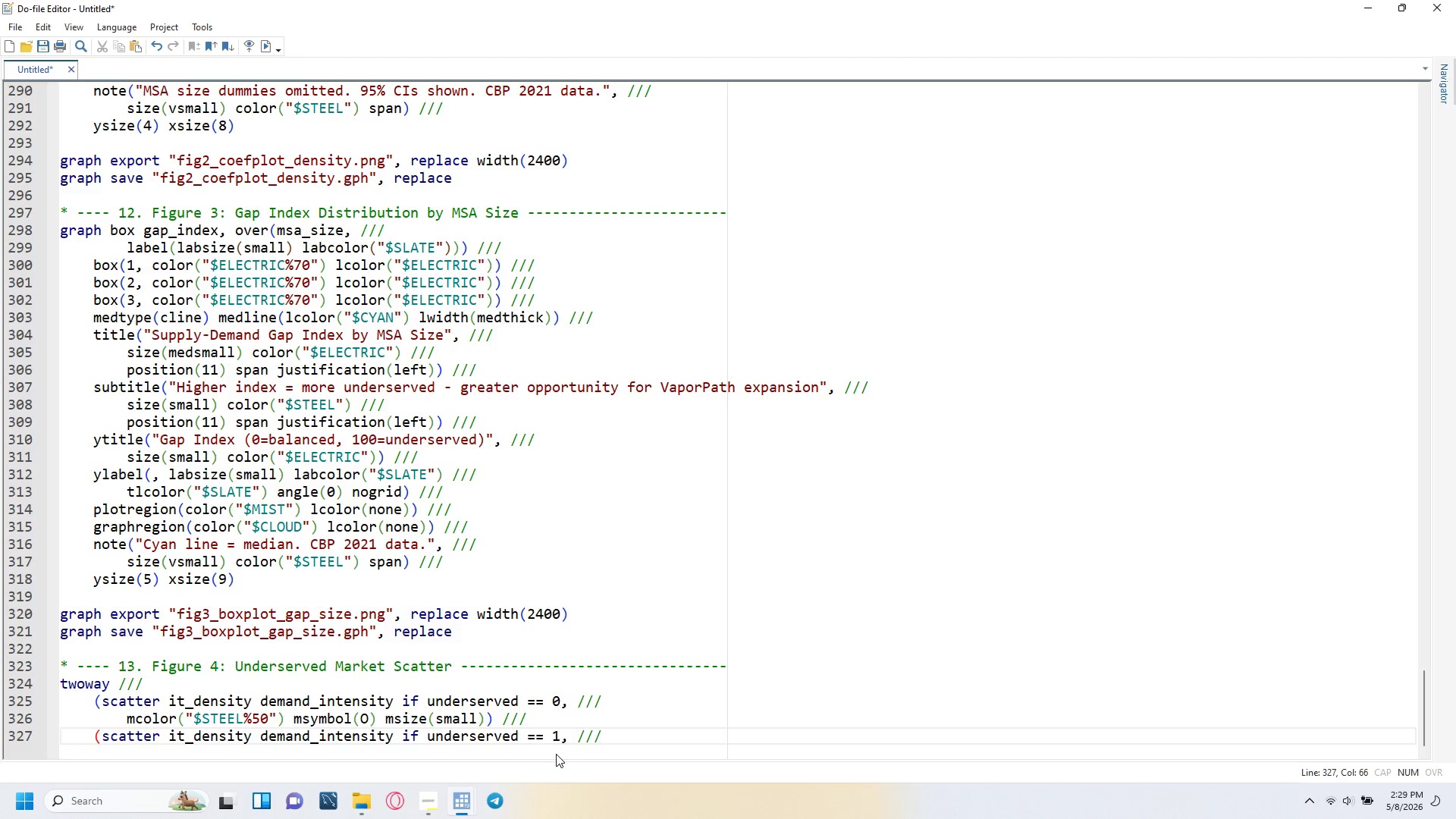 
key(Enter)
 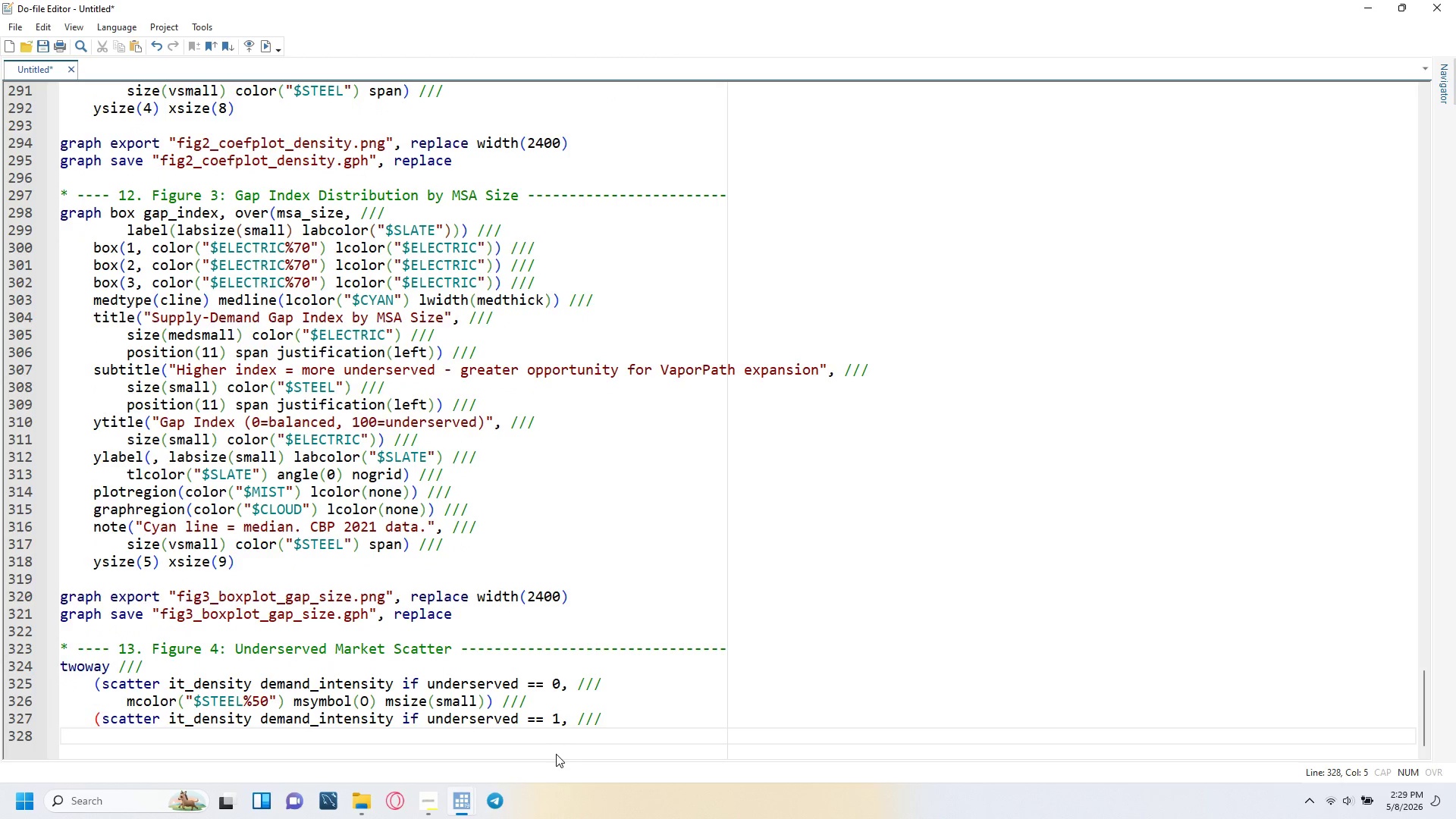 
key(Tab)
type(mcolor("$ALERT%80)
 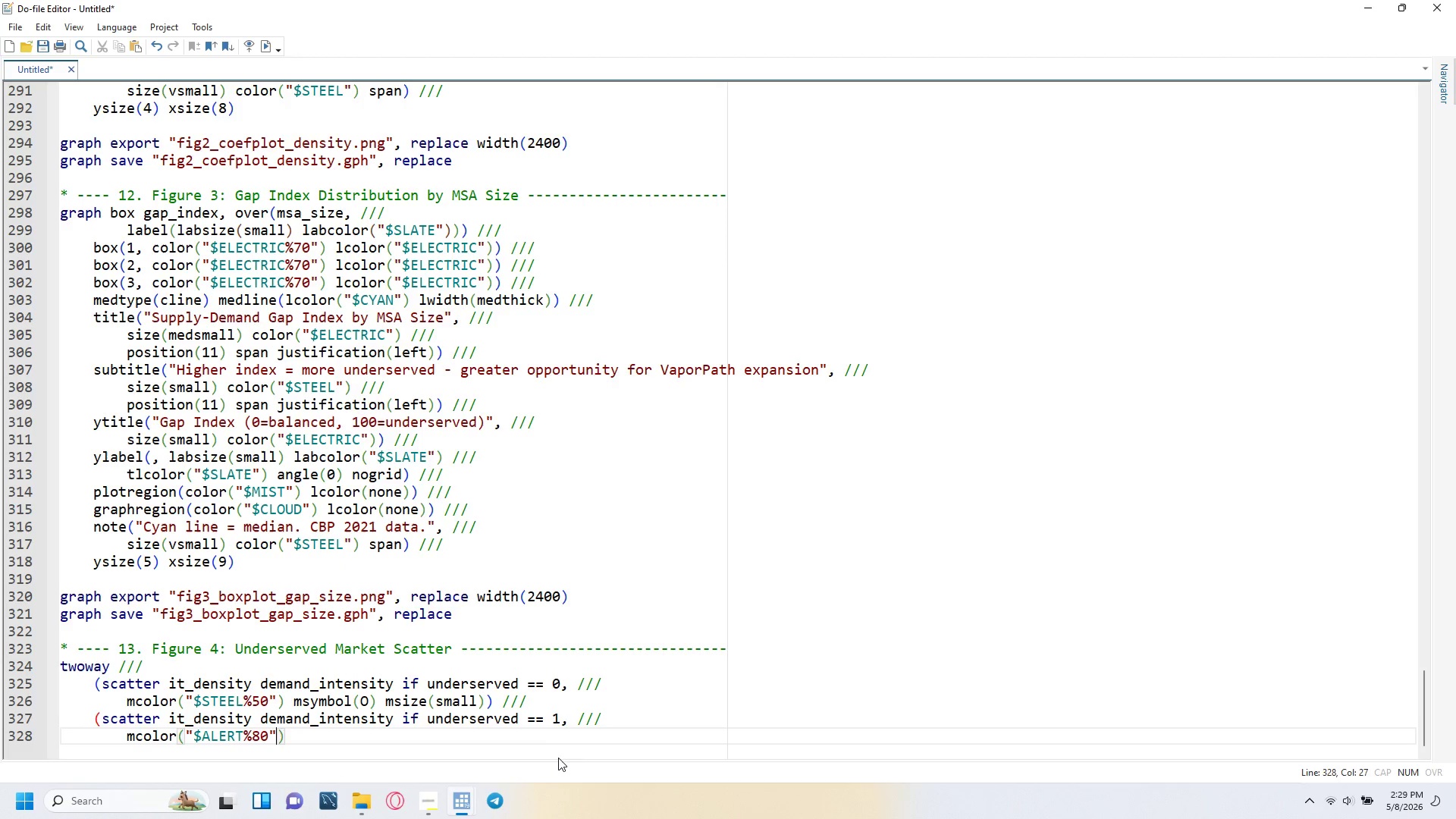 
 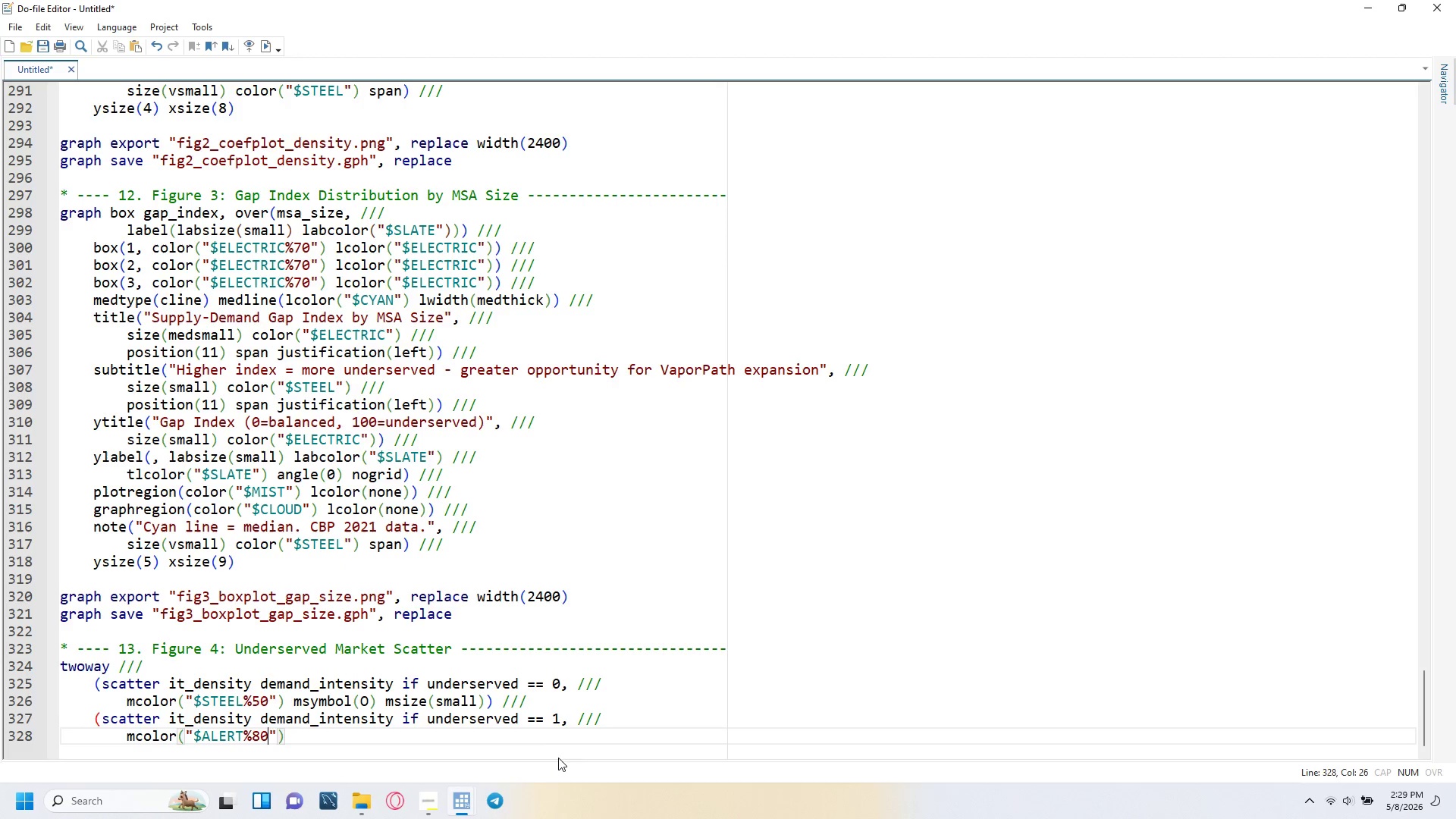 
key(ArrowRight)
 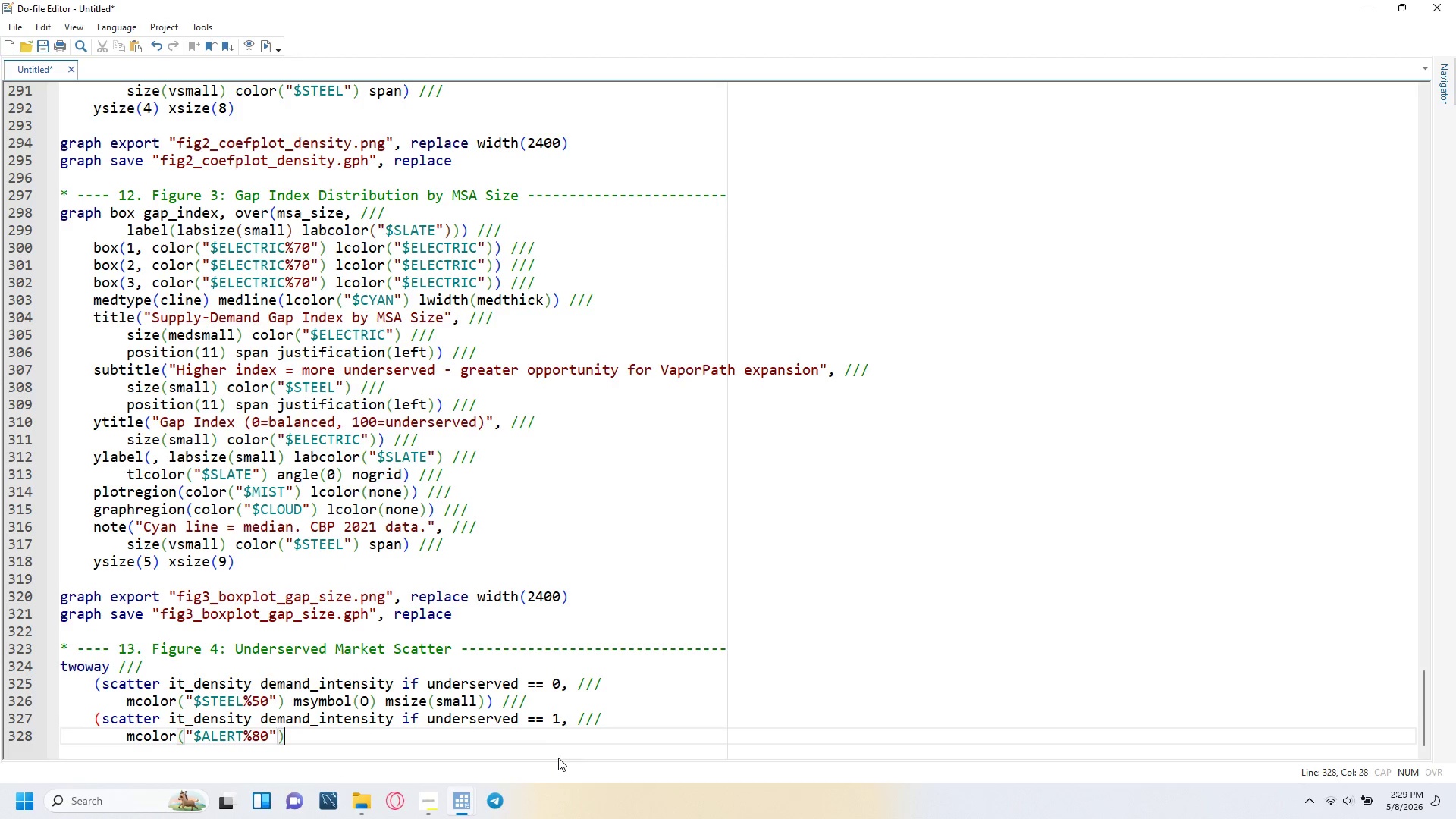 
key(ArrowRight)
 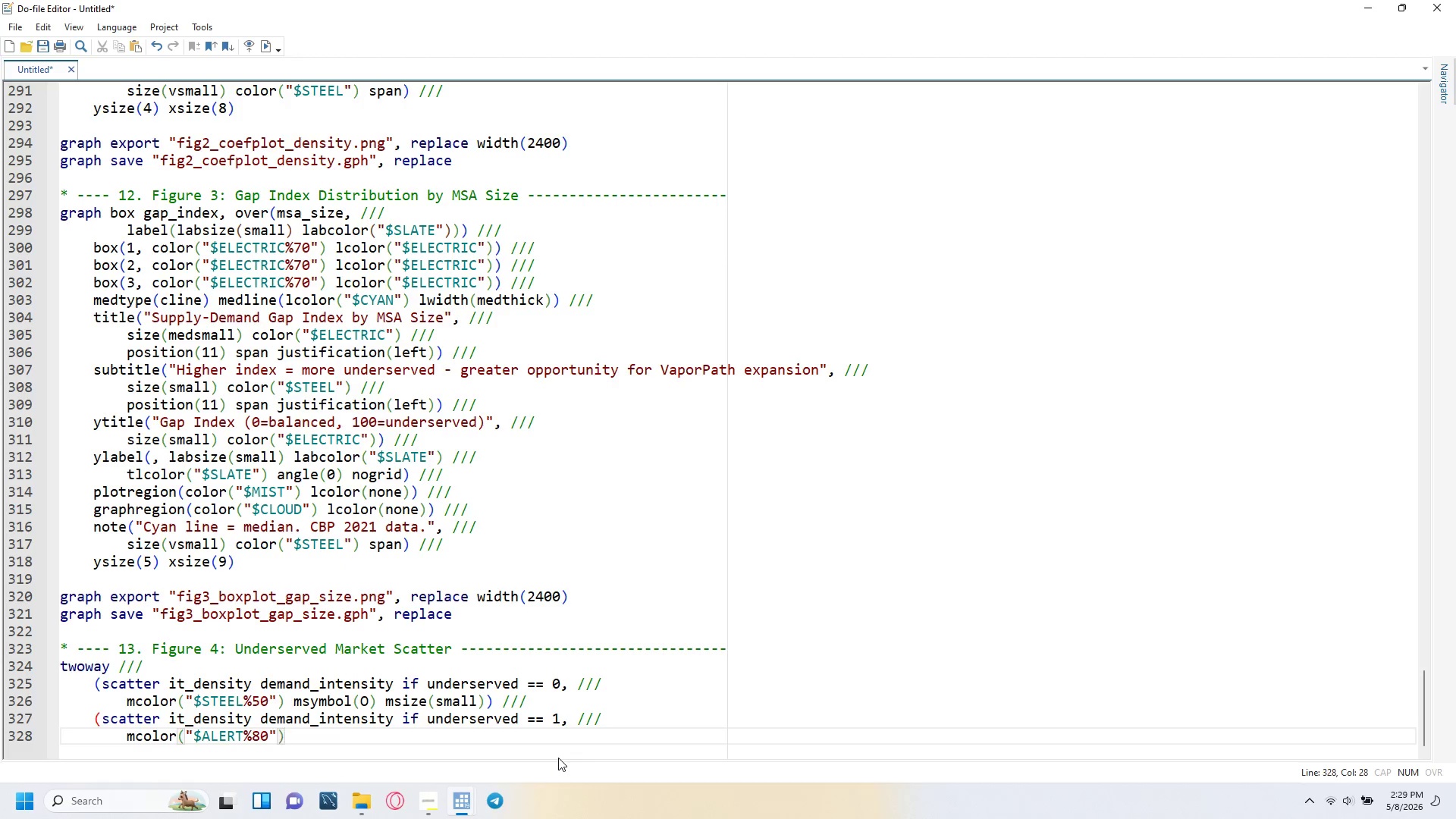 
key(Space)
 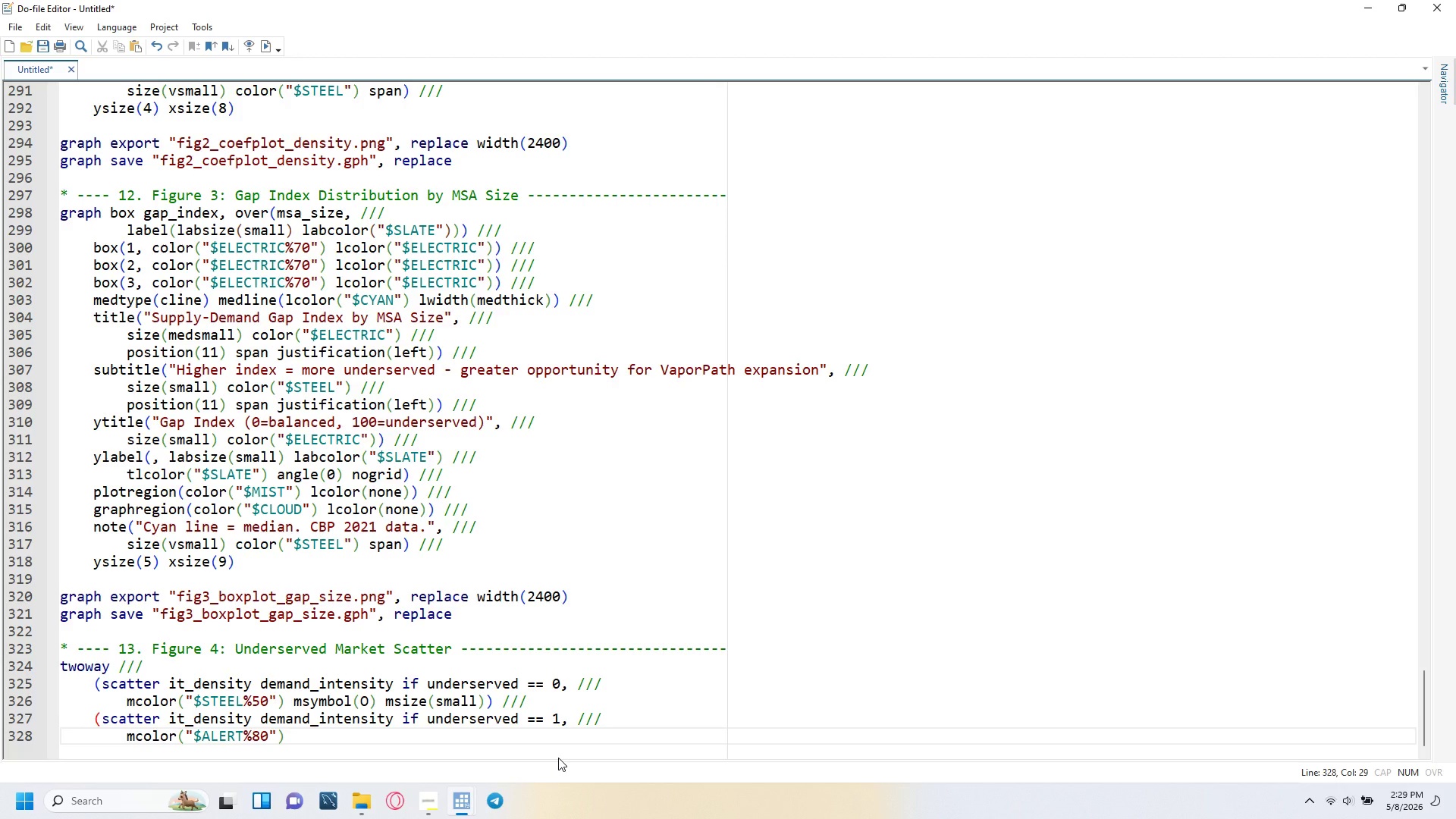 
key(Shift+0)
 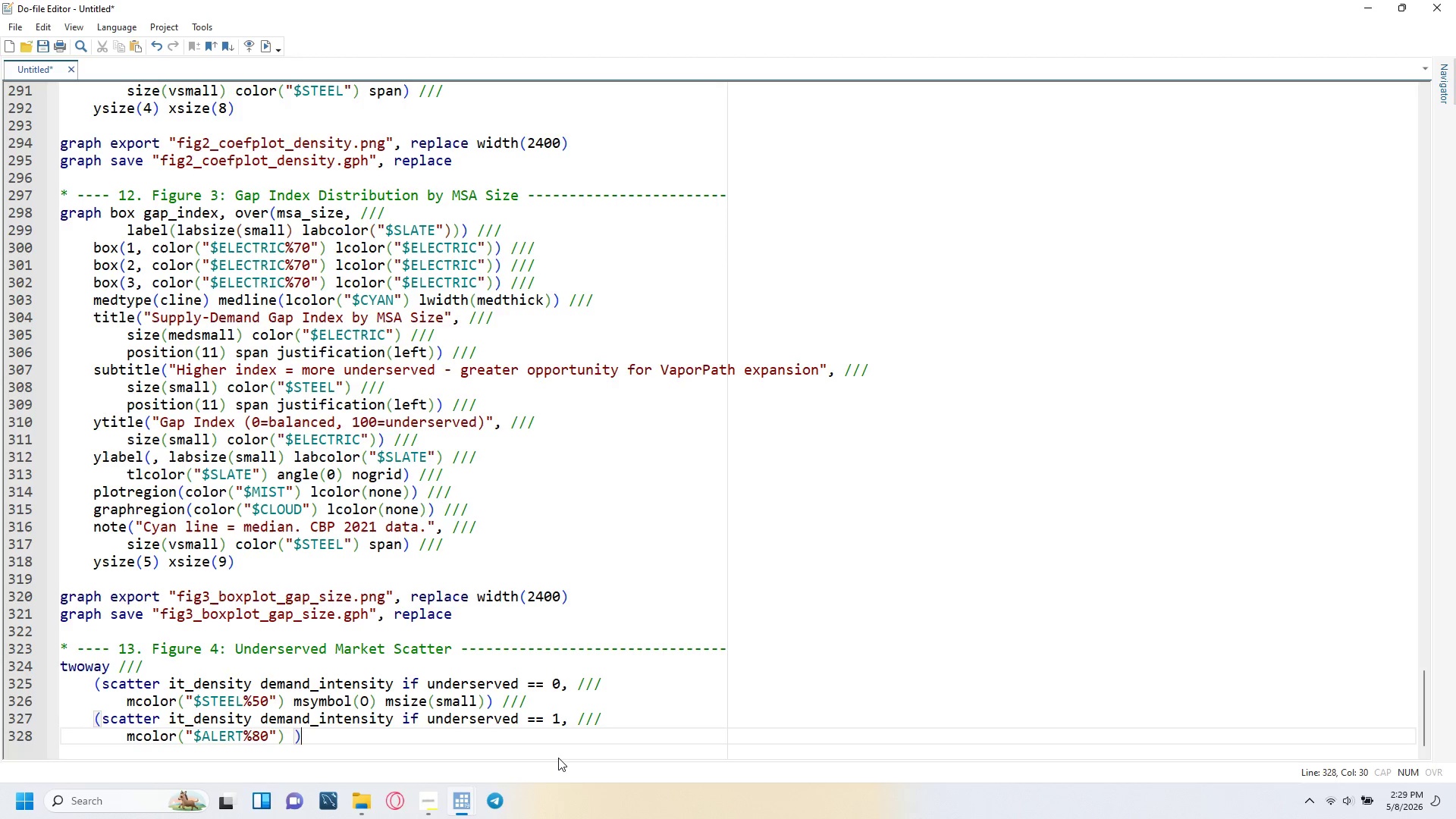 
key(ArrowLeft)
 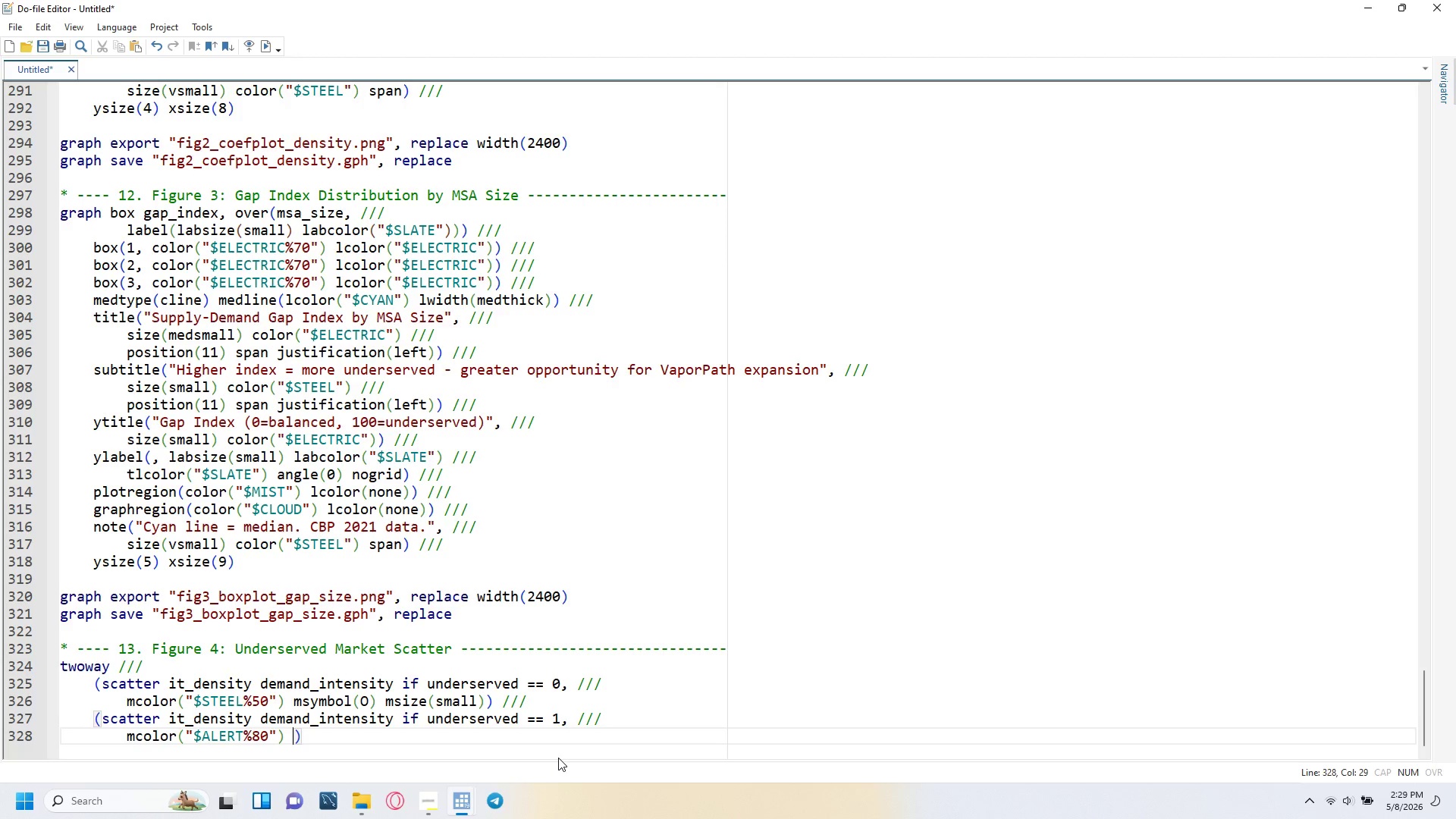 
type(msymbol(O)
 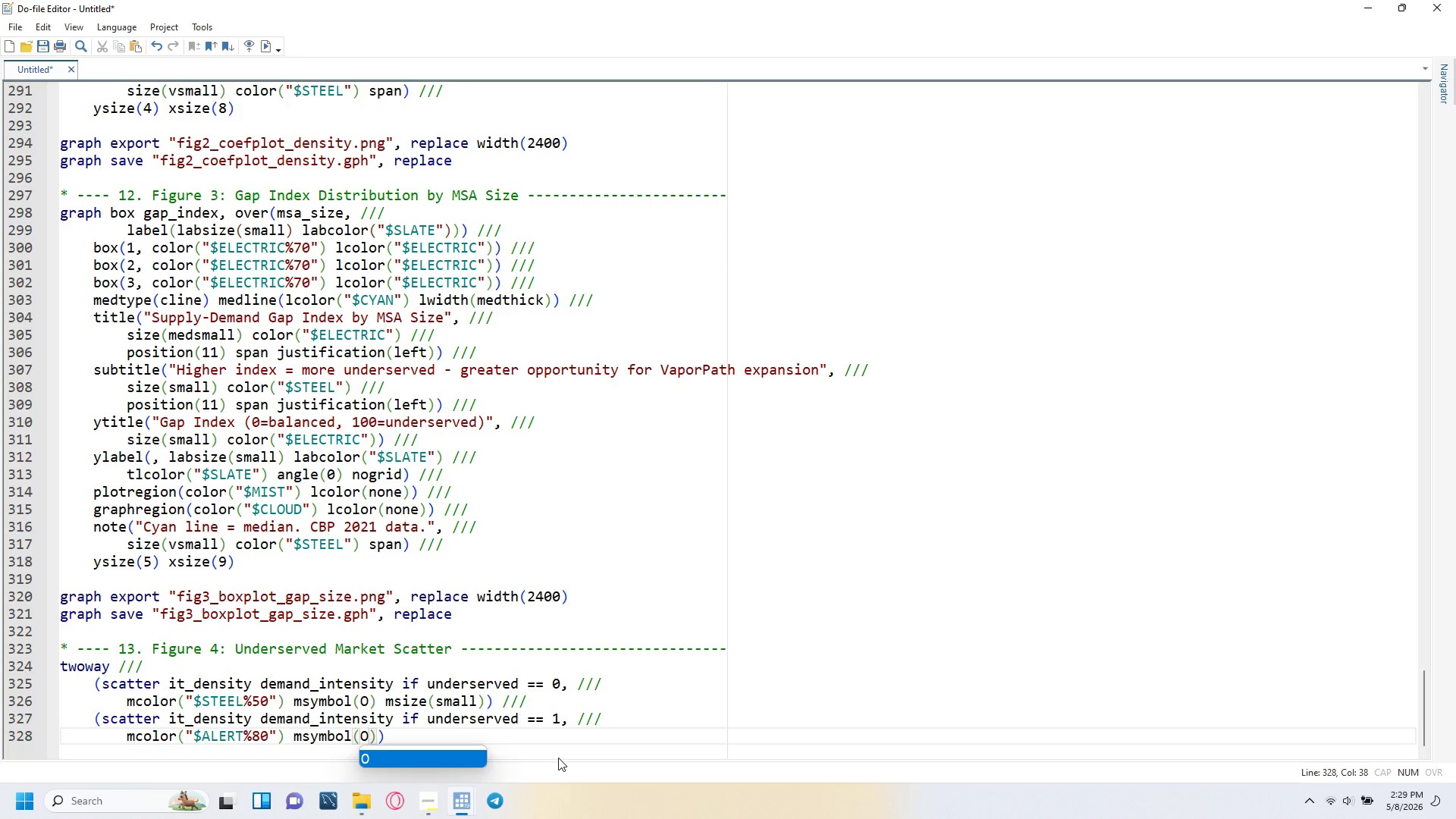 
key(ArrowRight)
 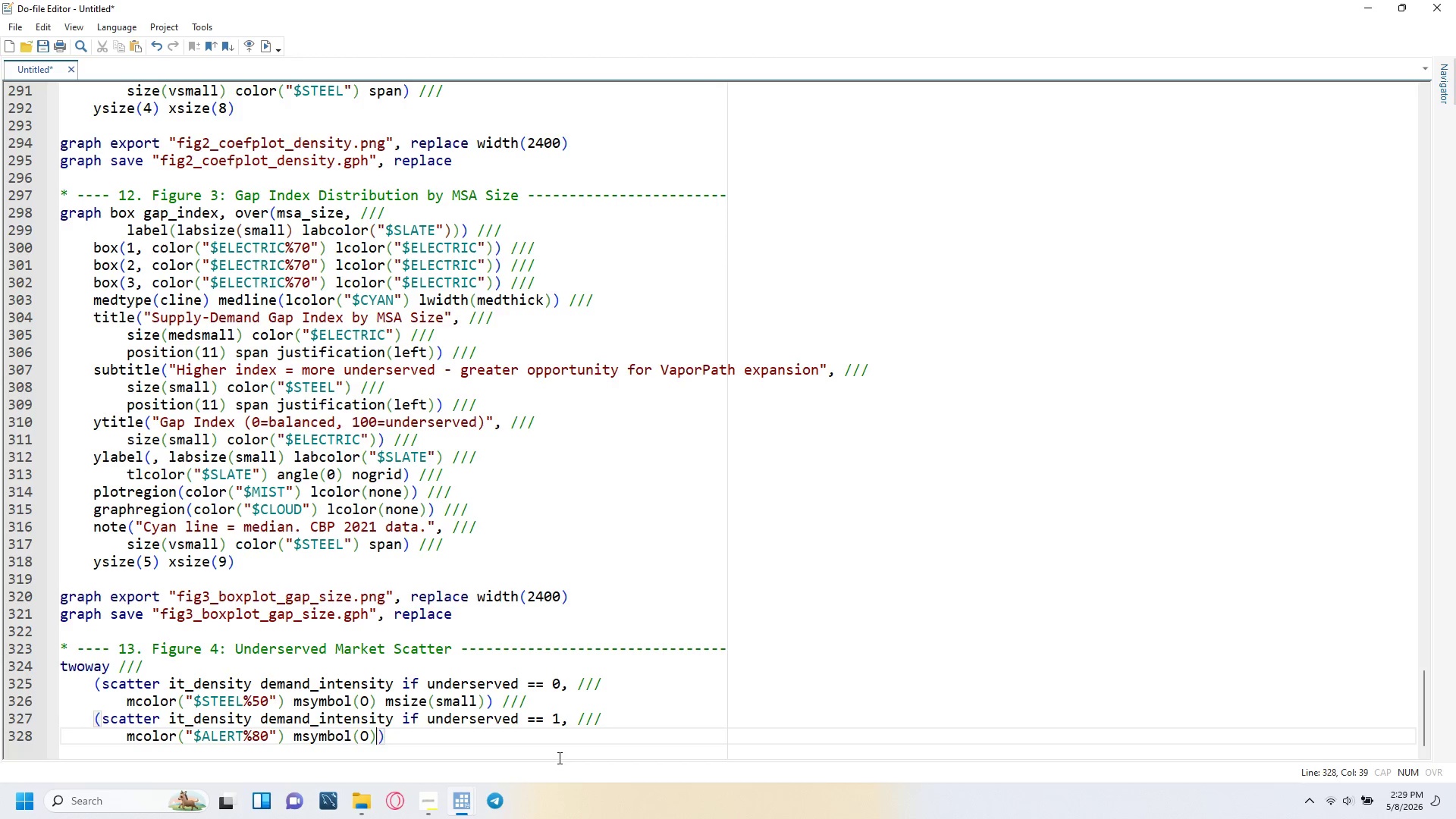 
type( msize(medium)
 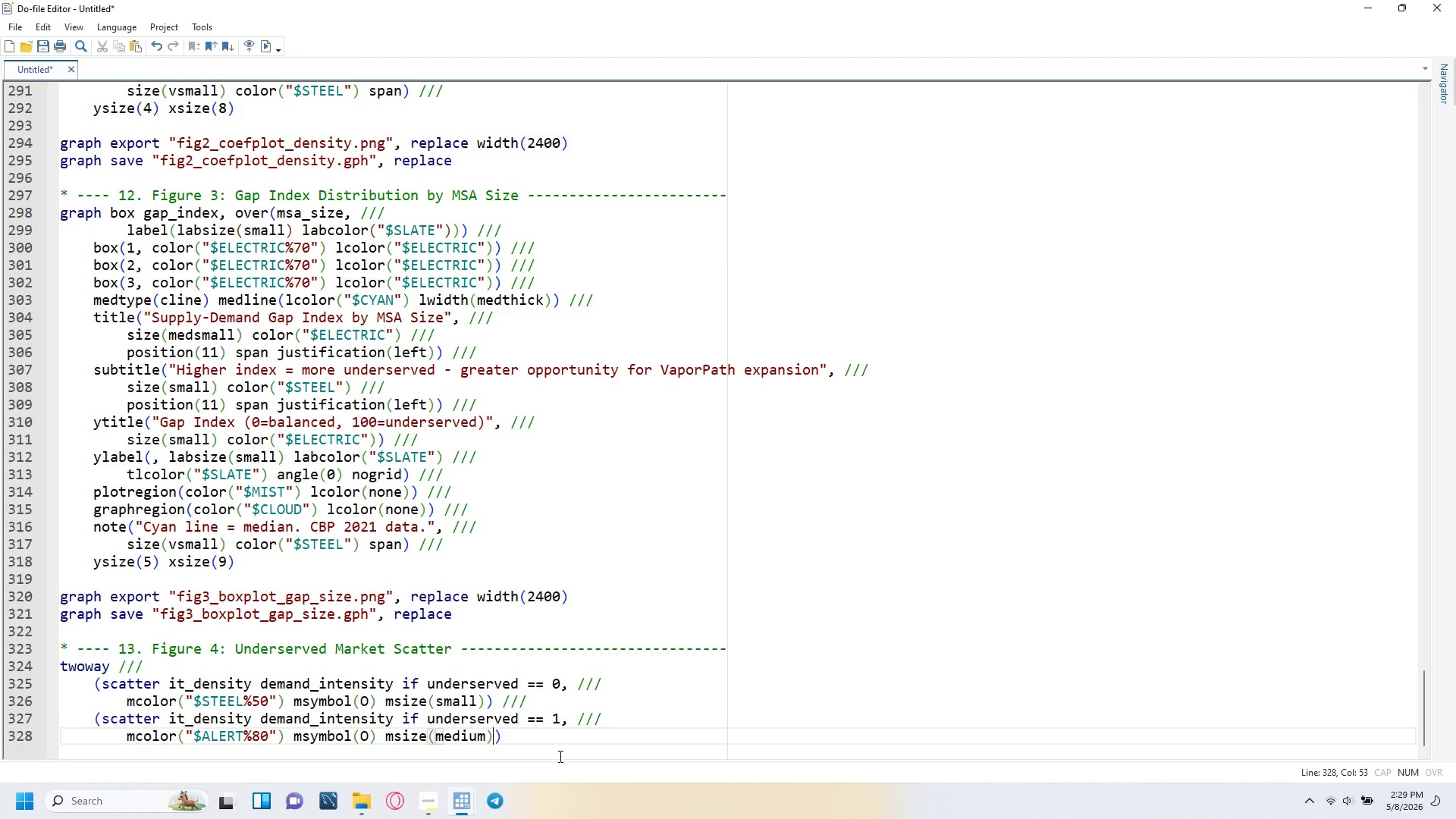 
 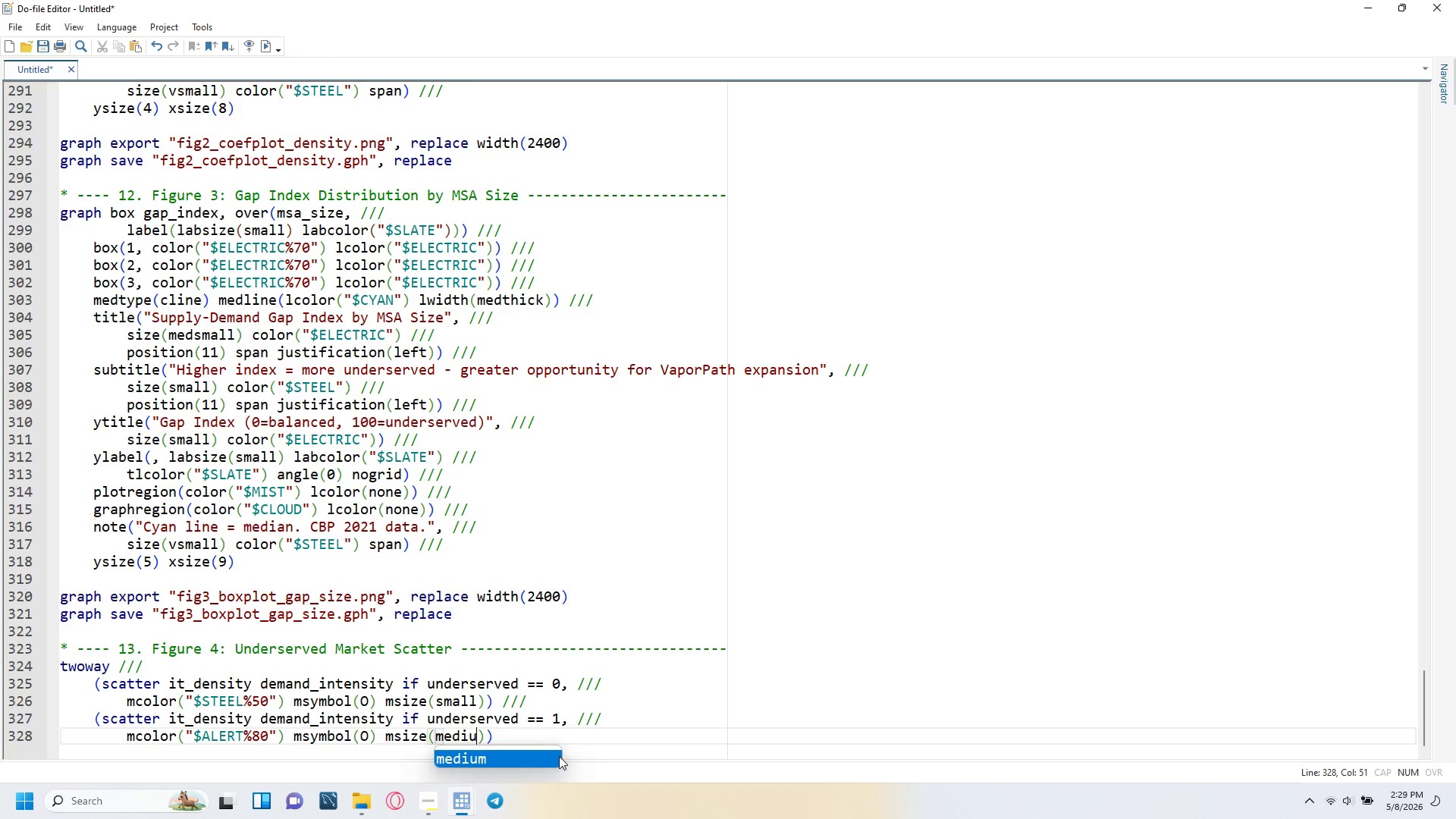 
key(ArrowRight)
 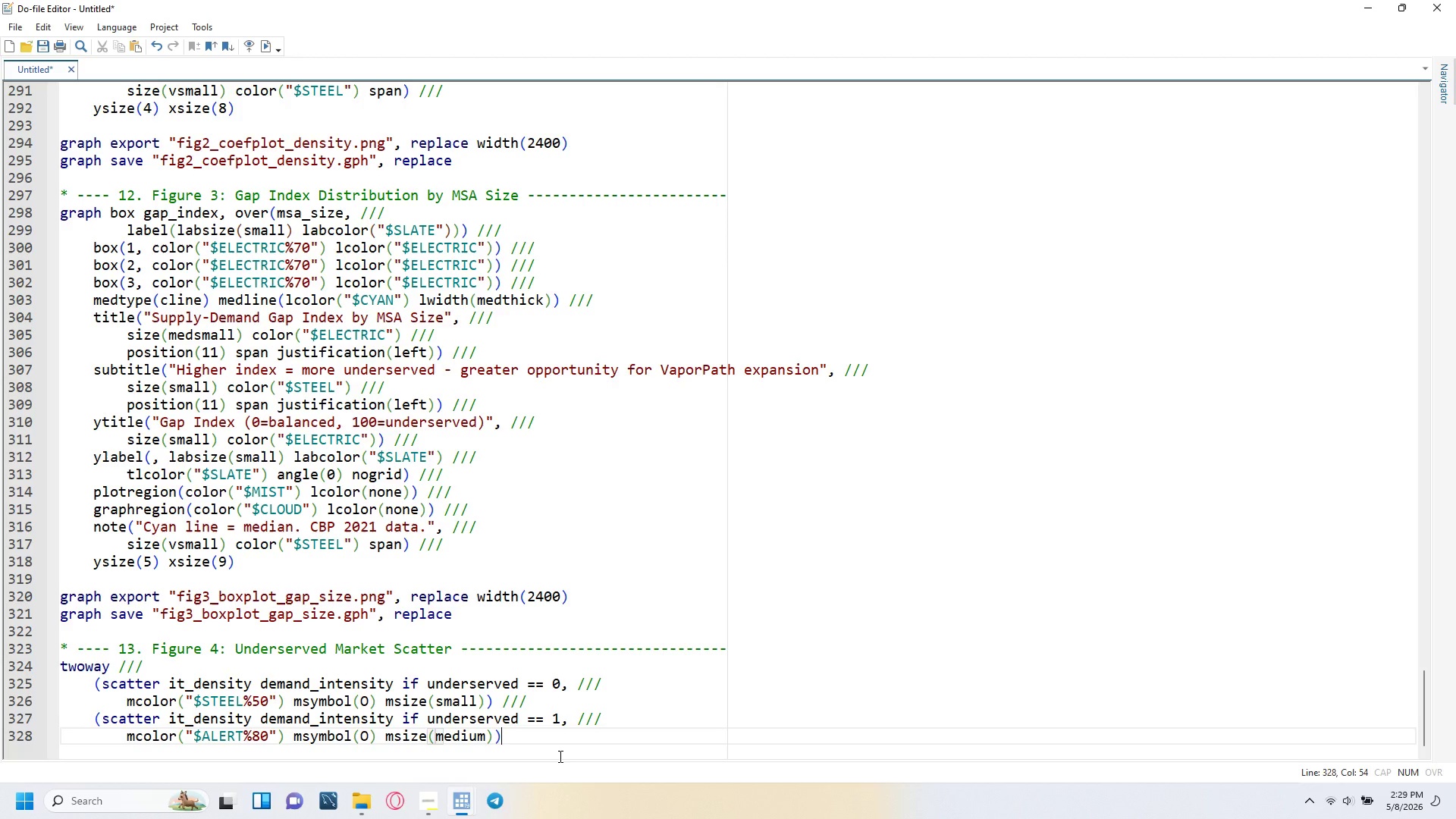 
key(ArrowRight)
 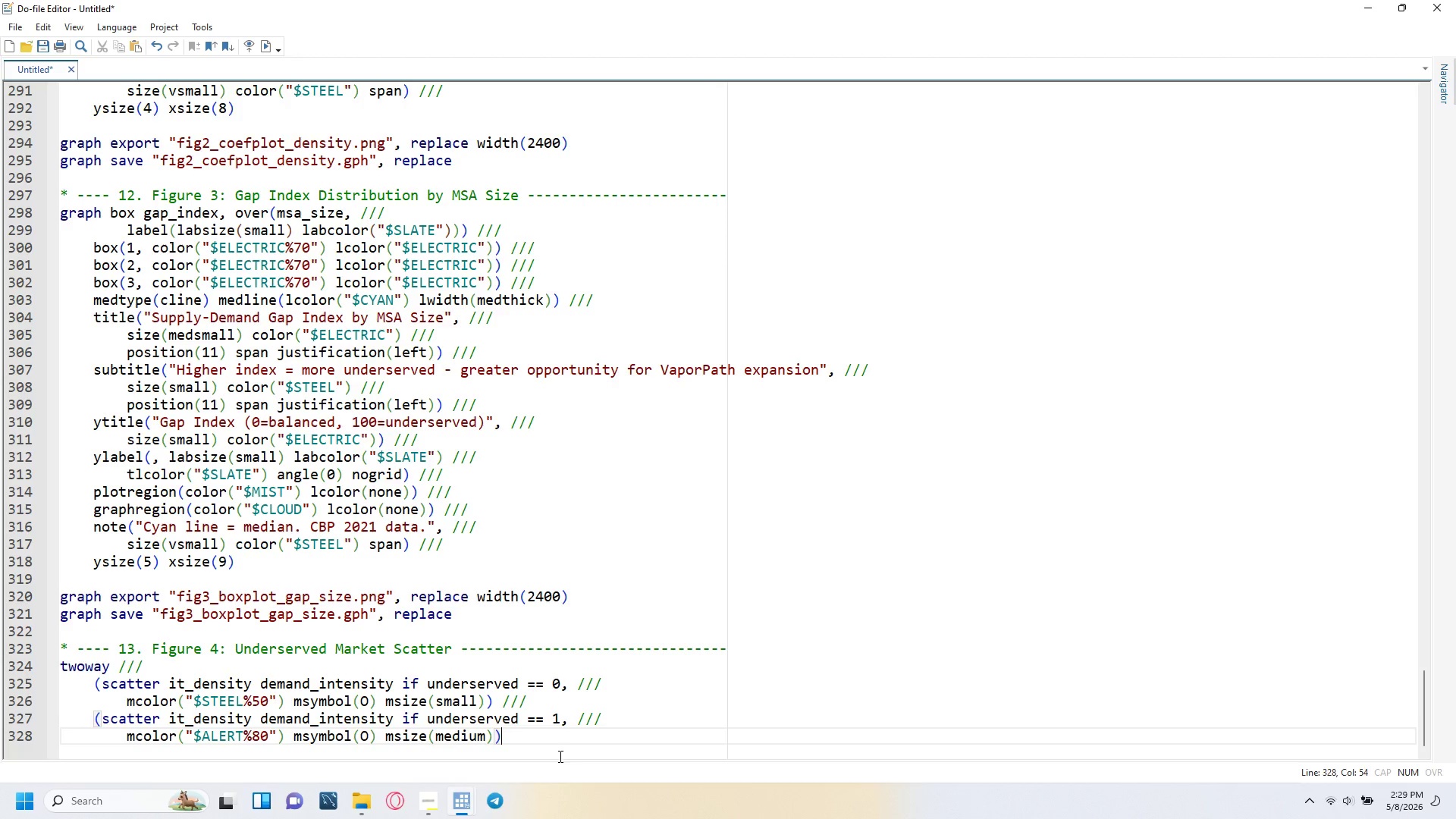 
key(E)
 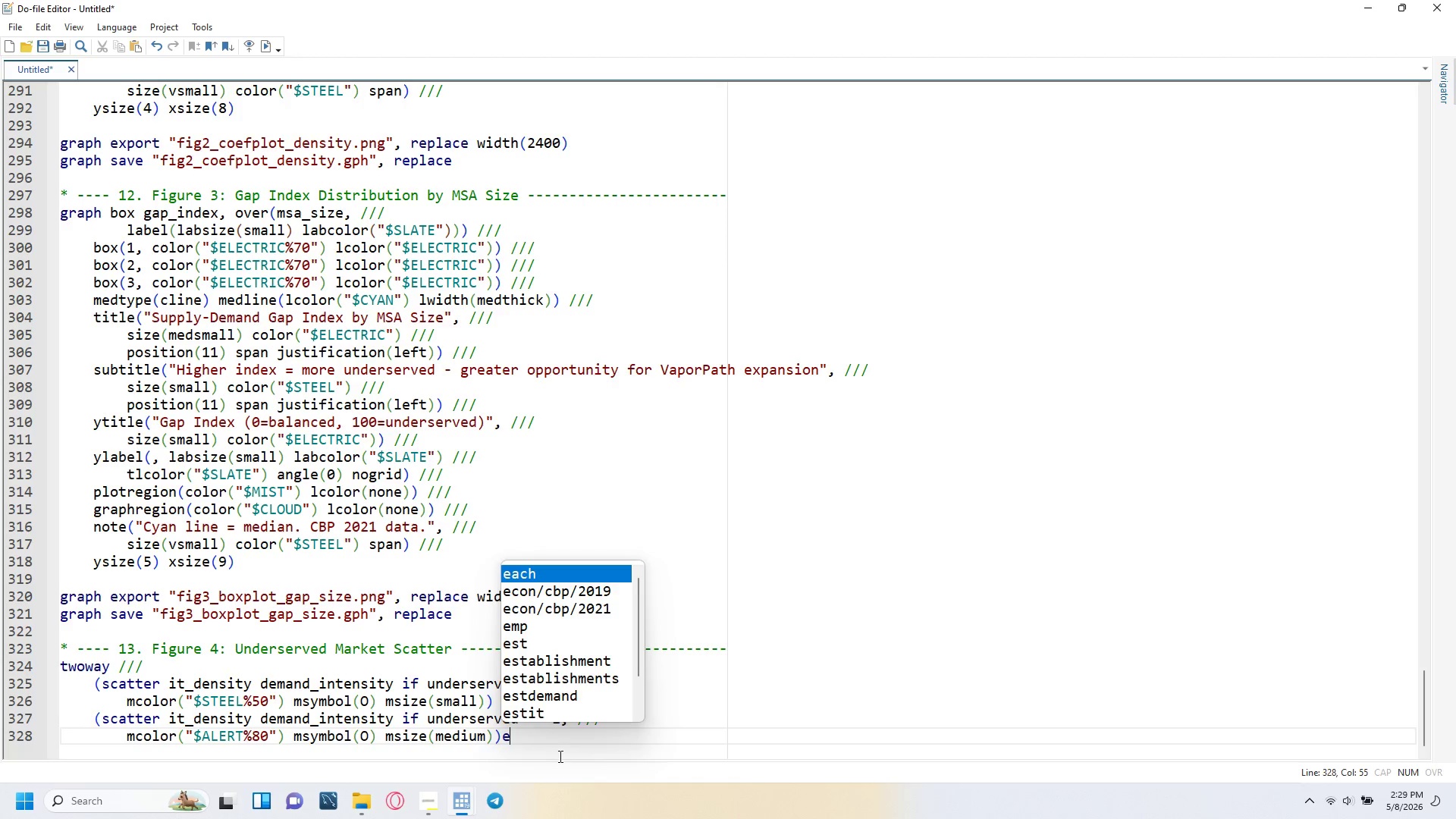 
key(Backspace)
 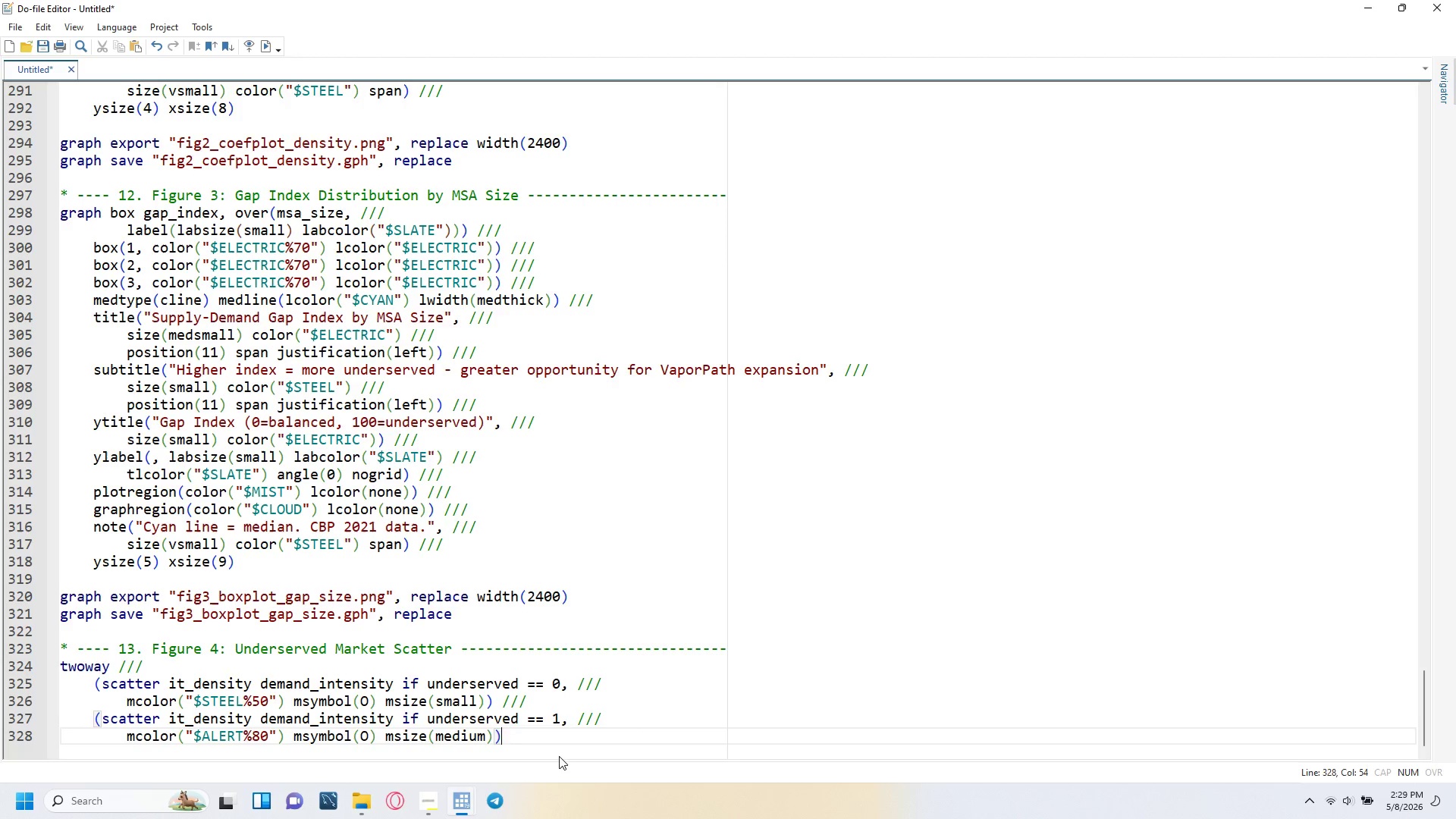 
key(Space)
 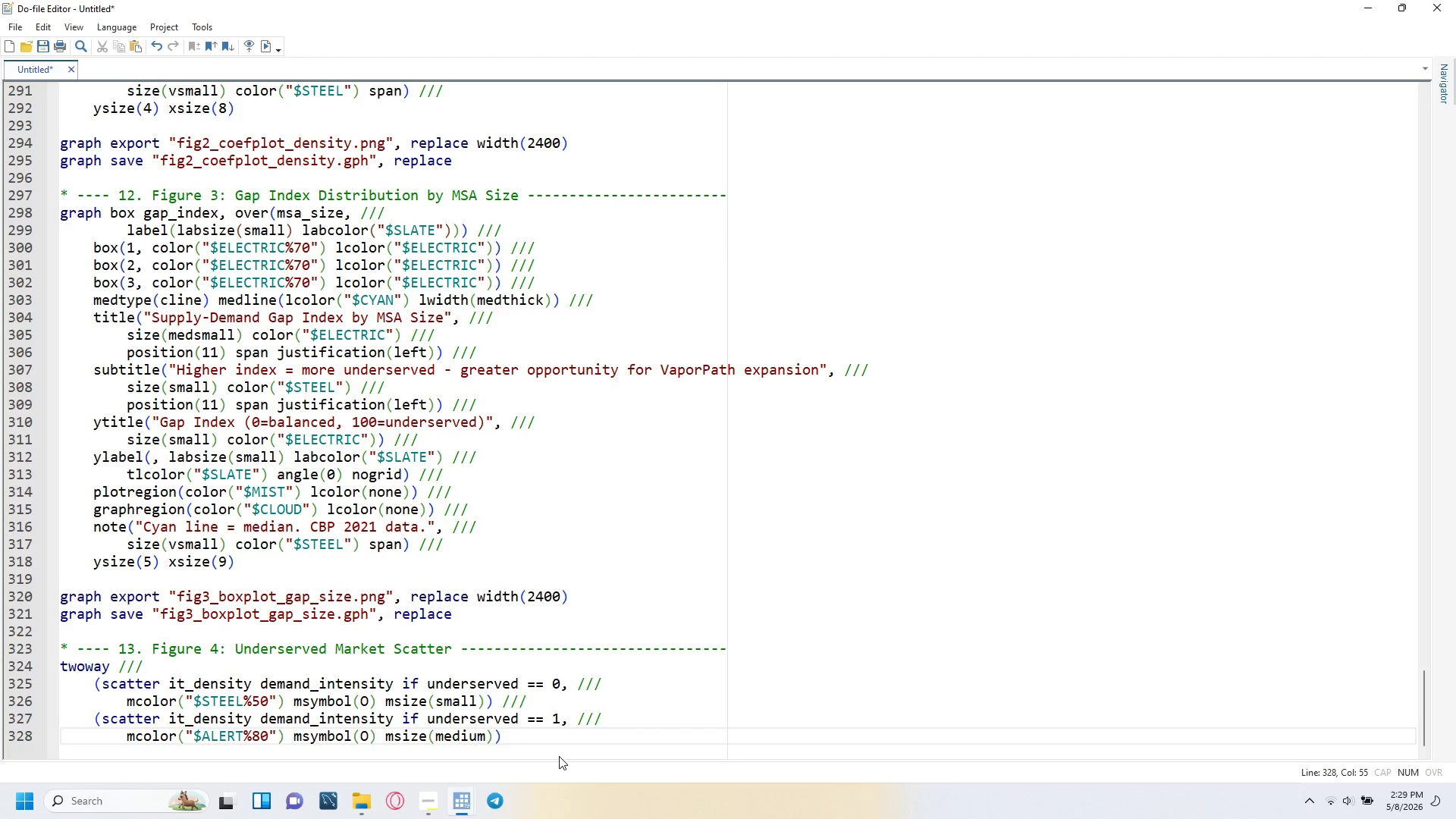 
key(Slash)
 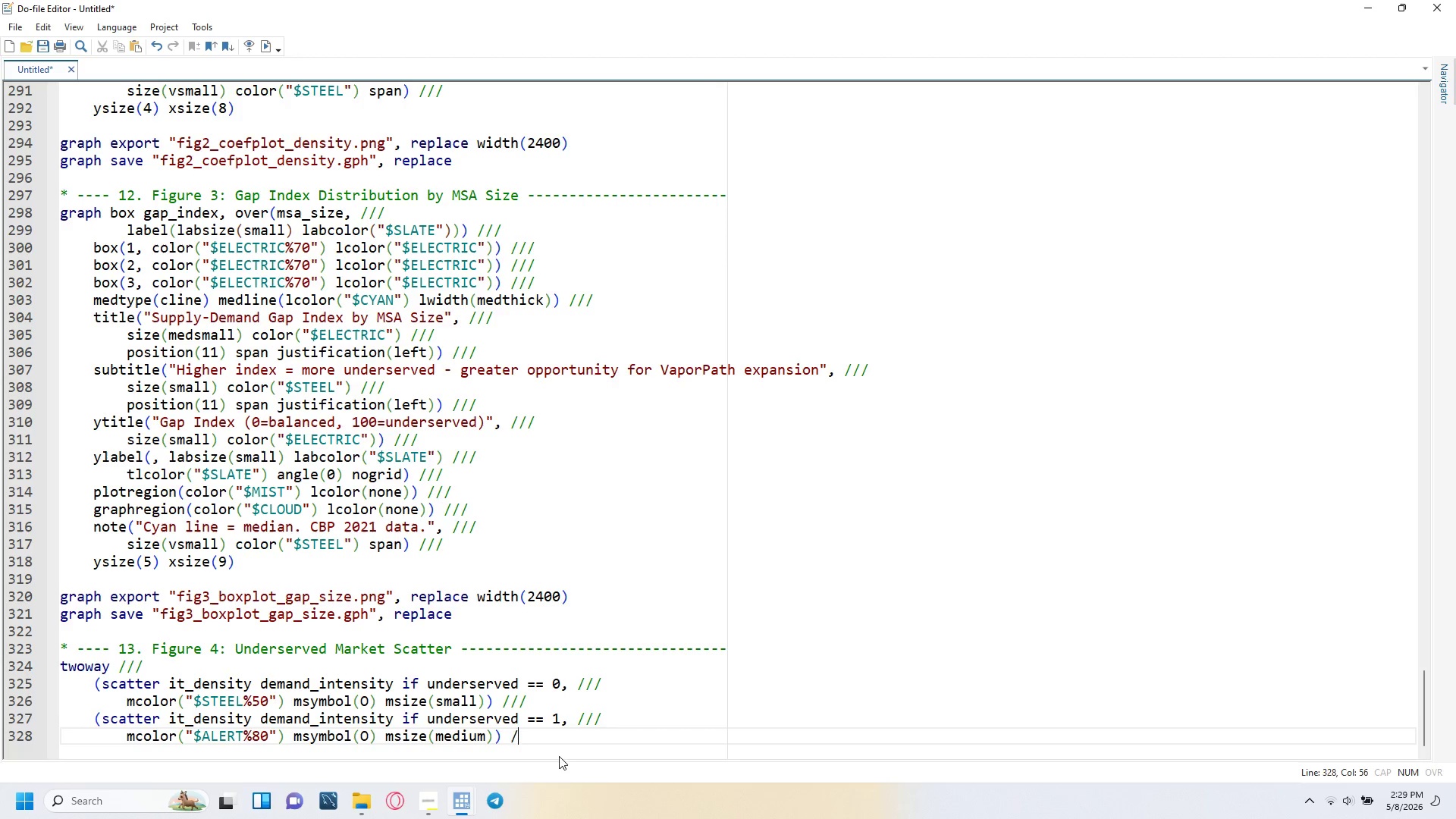 
key(Slash)
 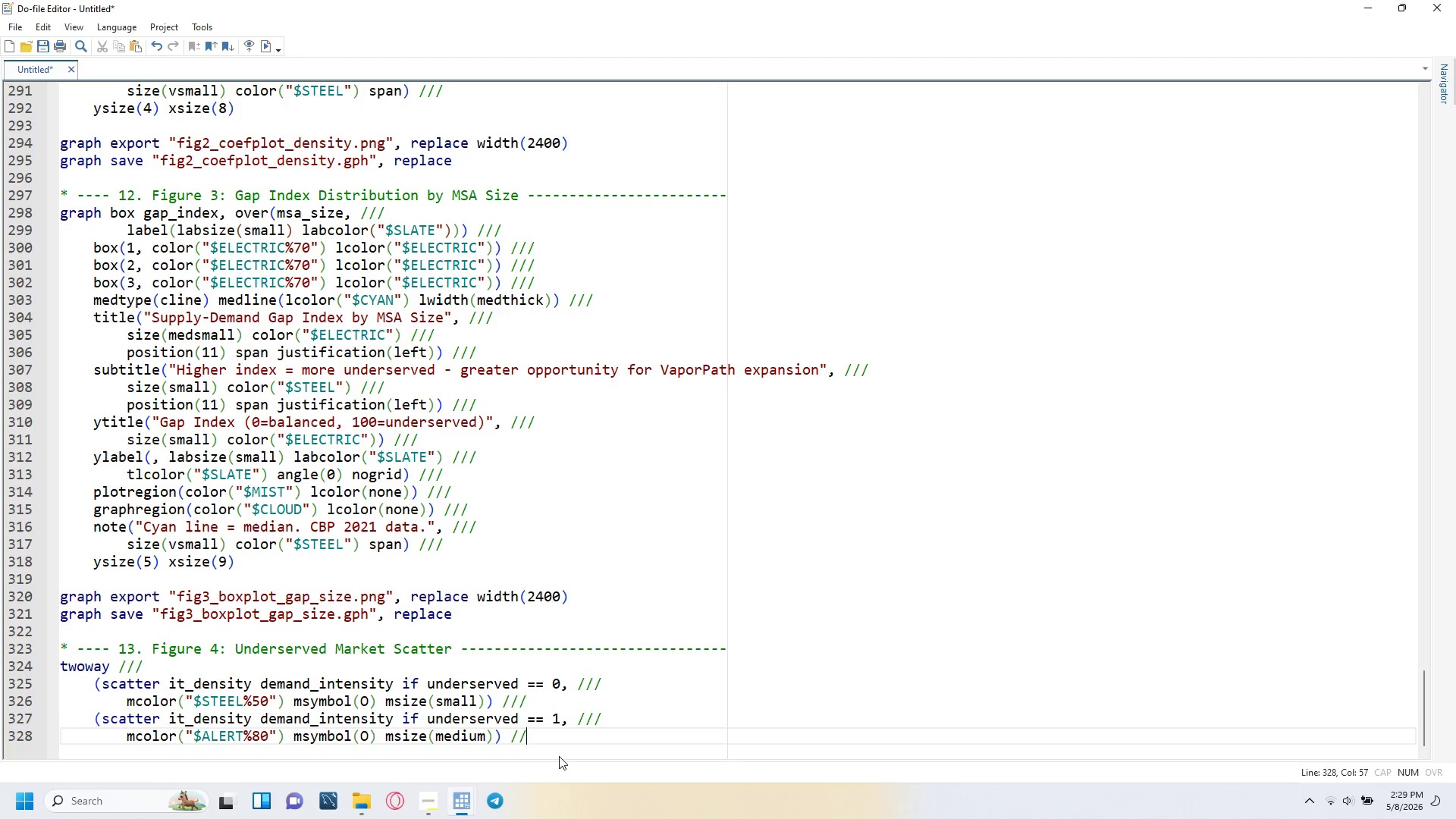 
key(Slash)
 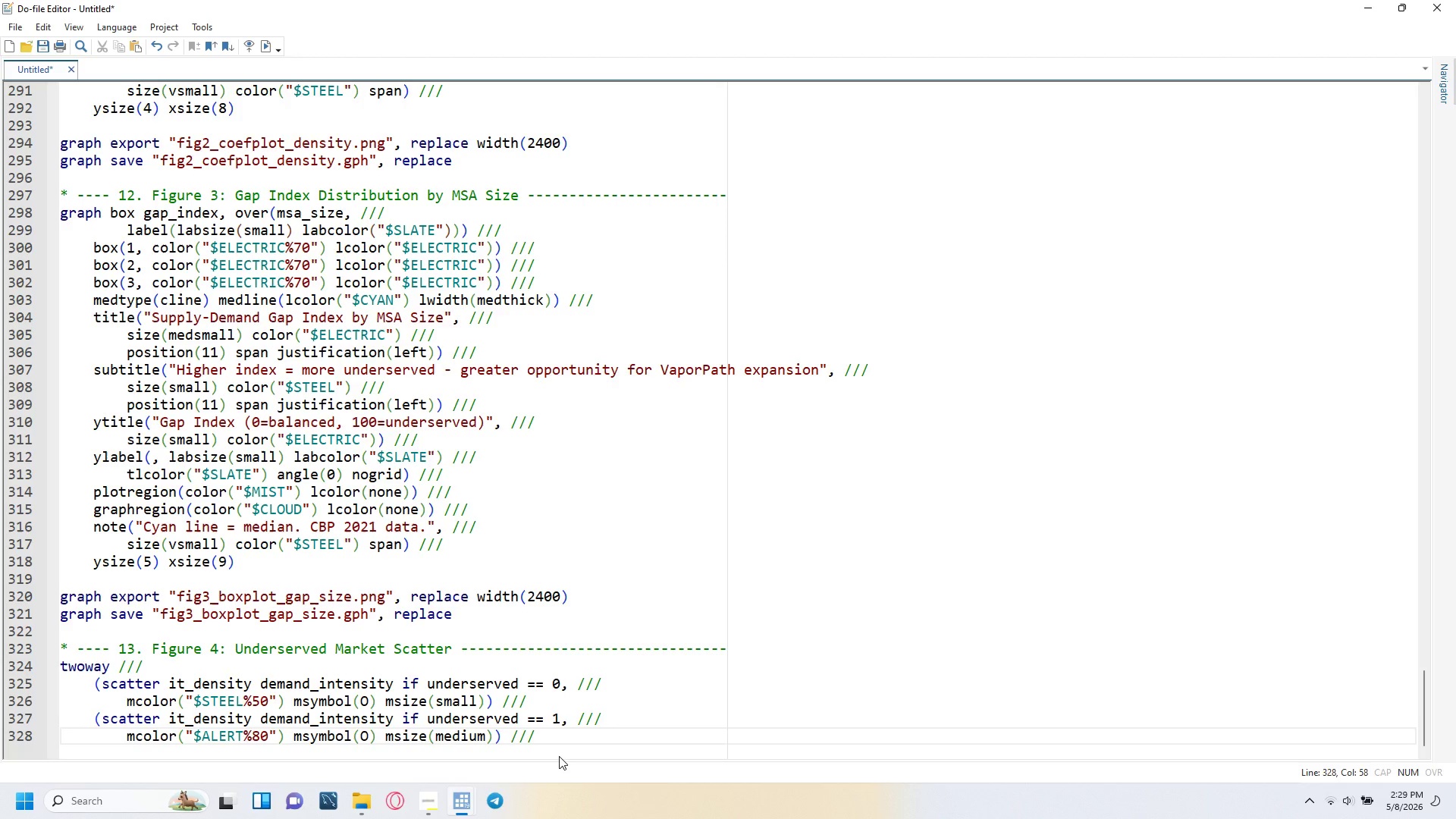 
key(Enter)
 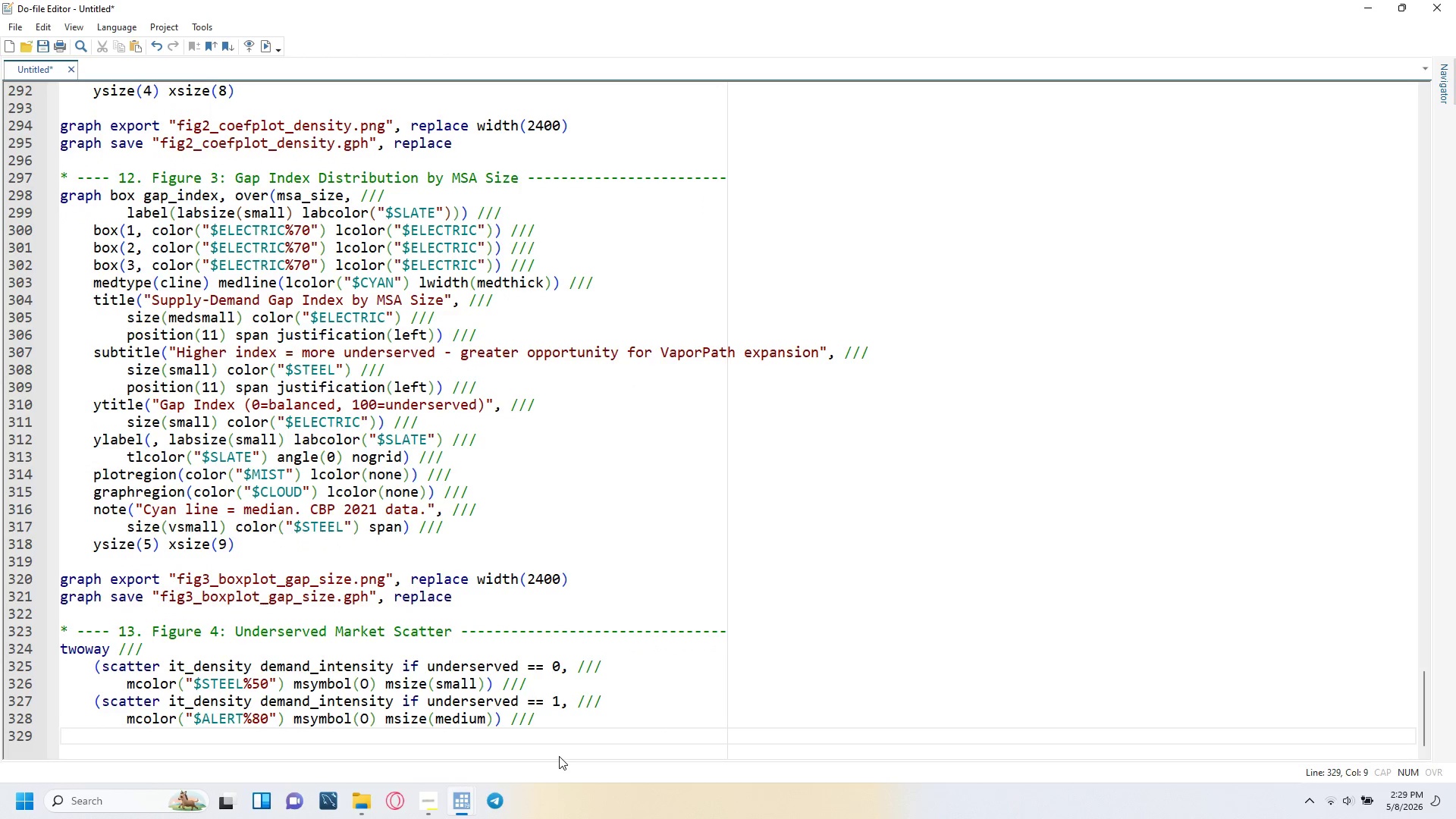 
key(Backspace)
type((lfit it)D)
key(Backspace)
key(Backspace)
type())
 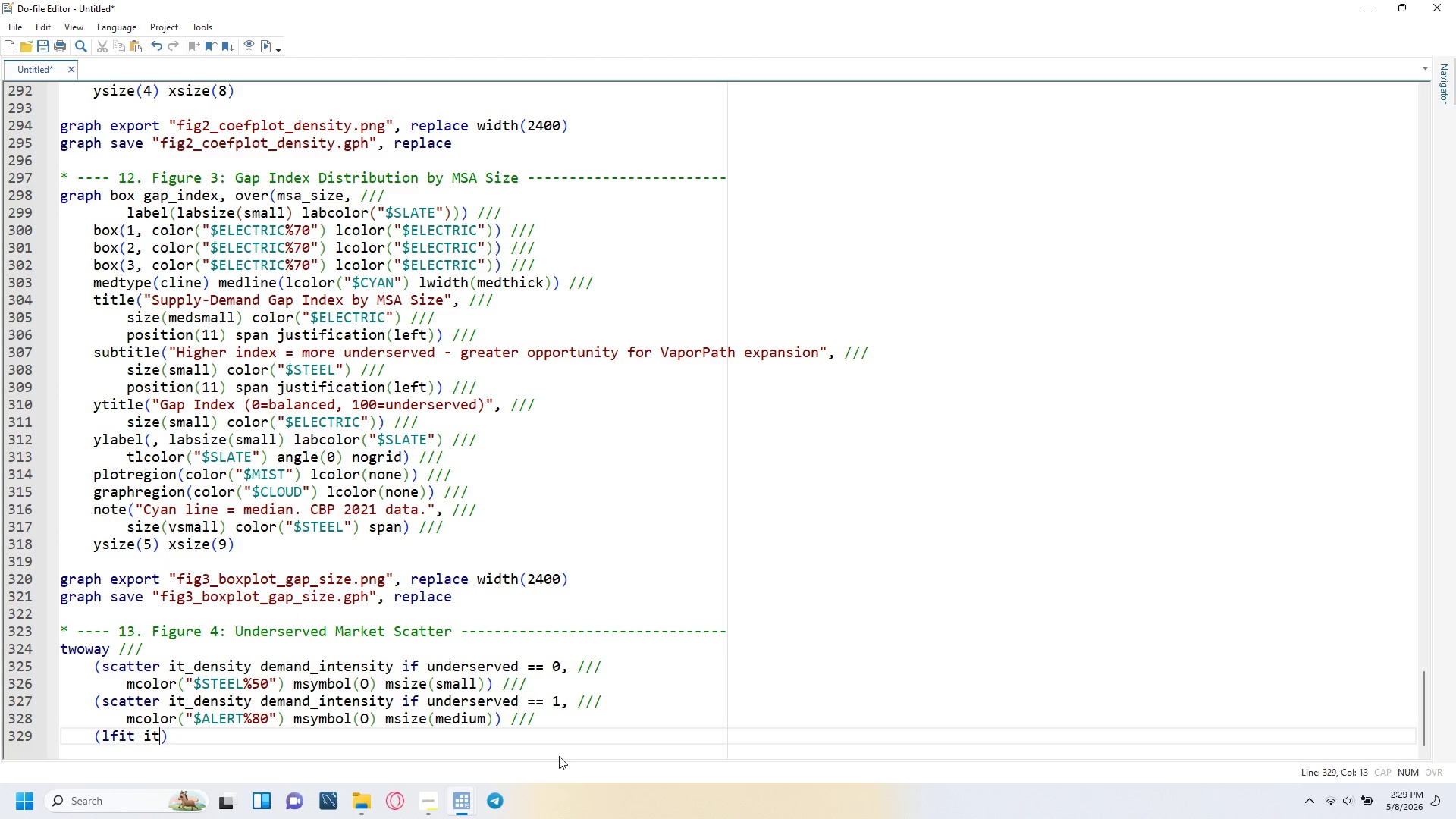 
key(ArrowLeft)
 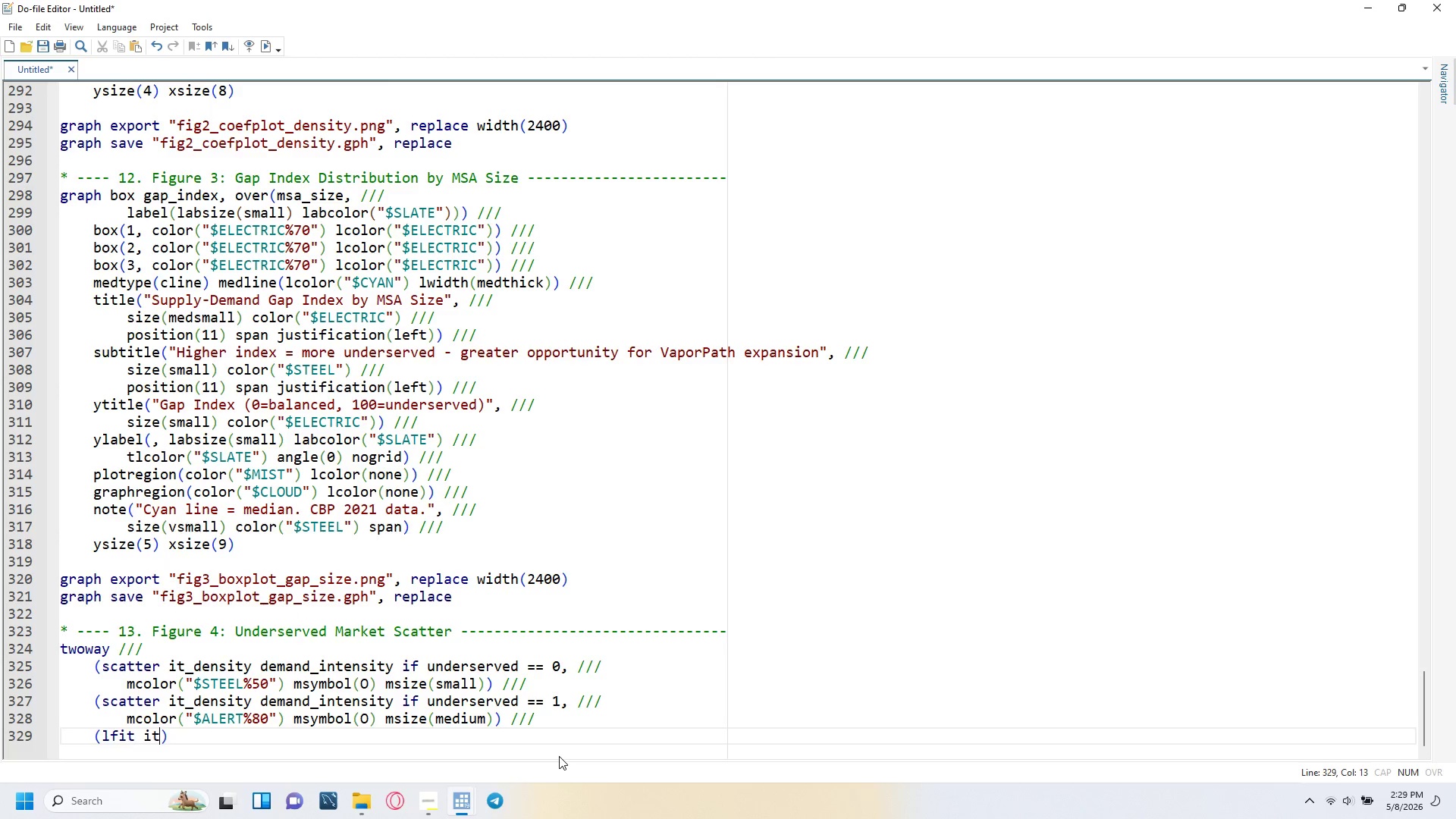 
type())
key(Backspace)
type(-in)
key(Backspace)
key(Backspace)
type(density demand_intensity, ///)
 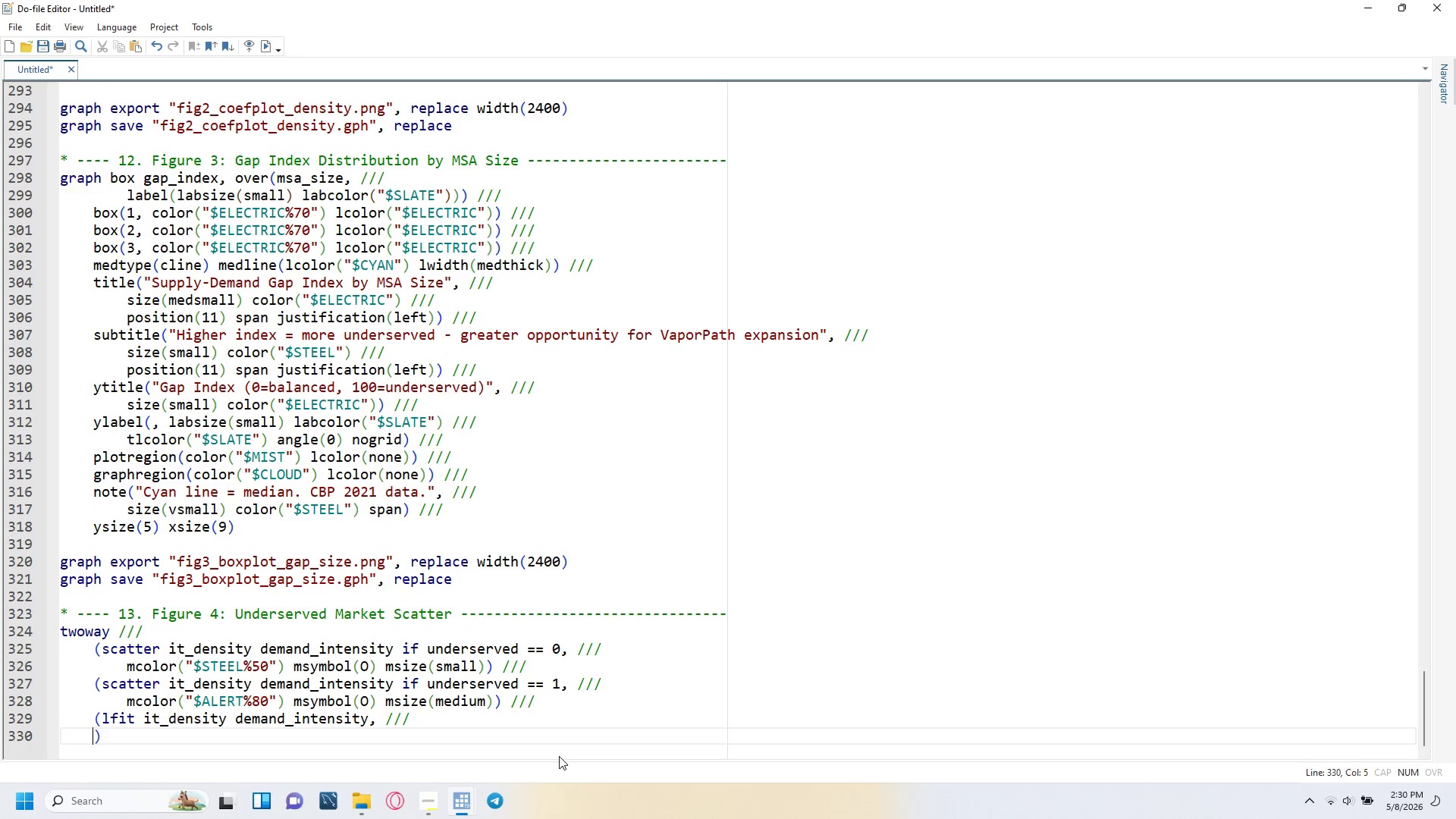 
 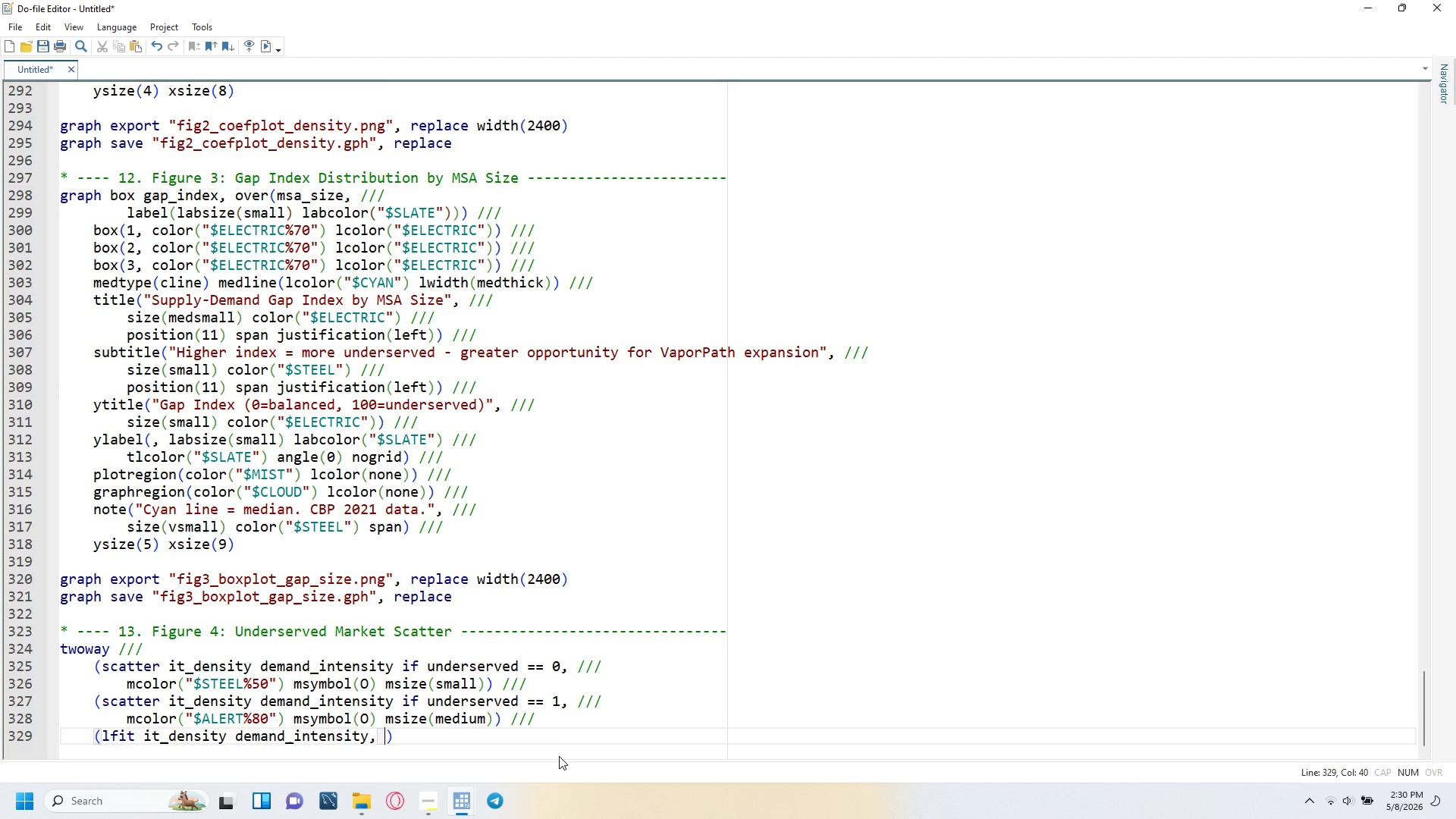 
key(Enter)
 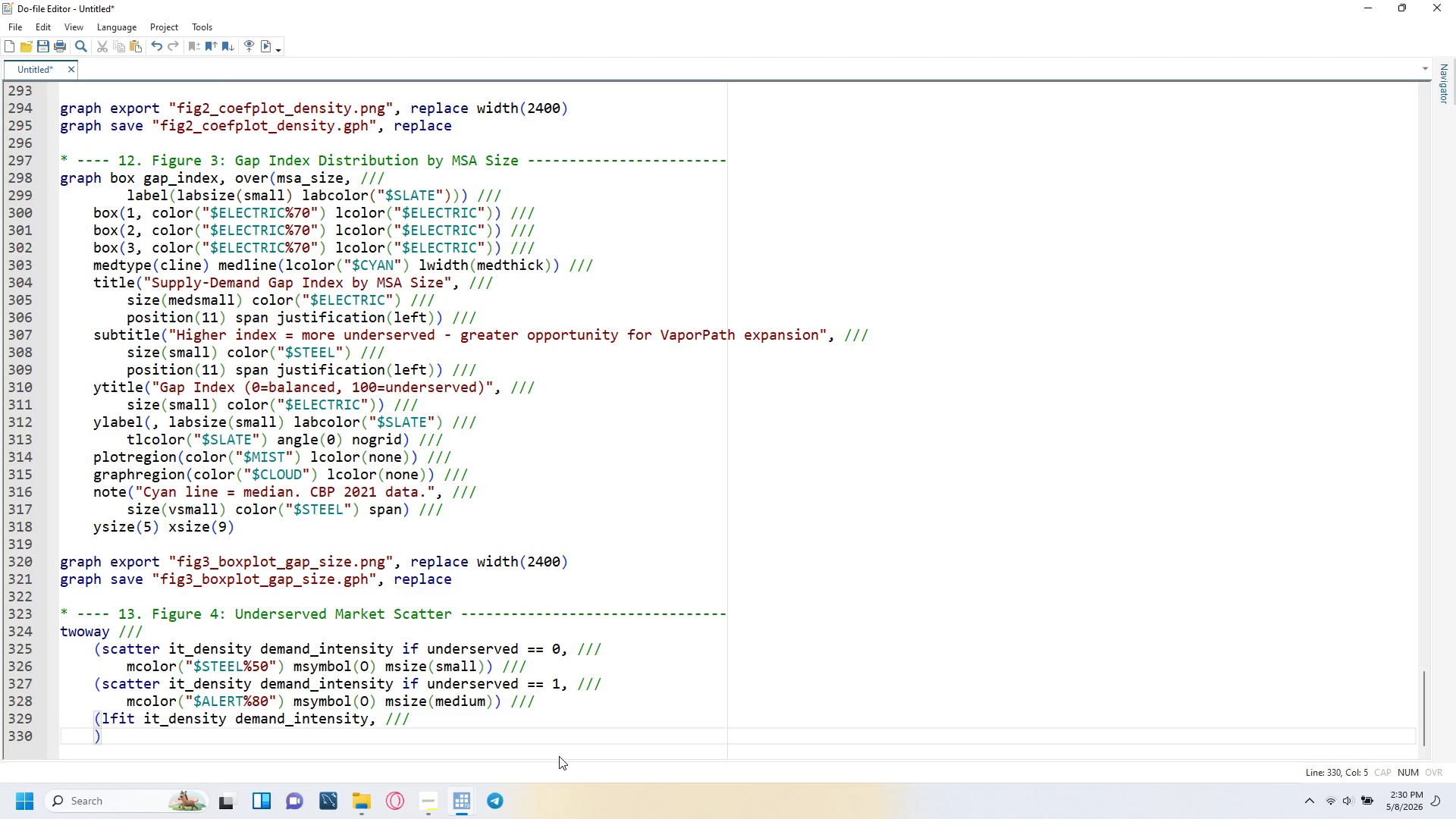 
key(Tab)
type(lcolor("$ELECTRIC)
 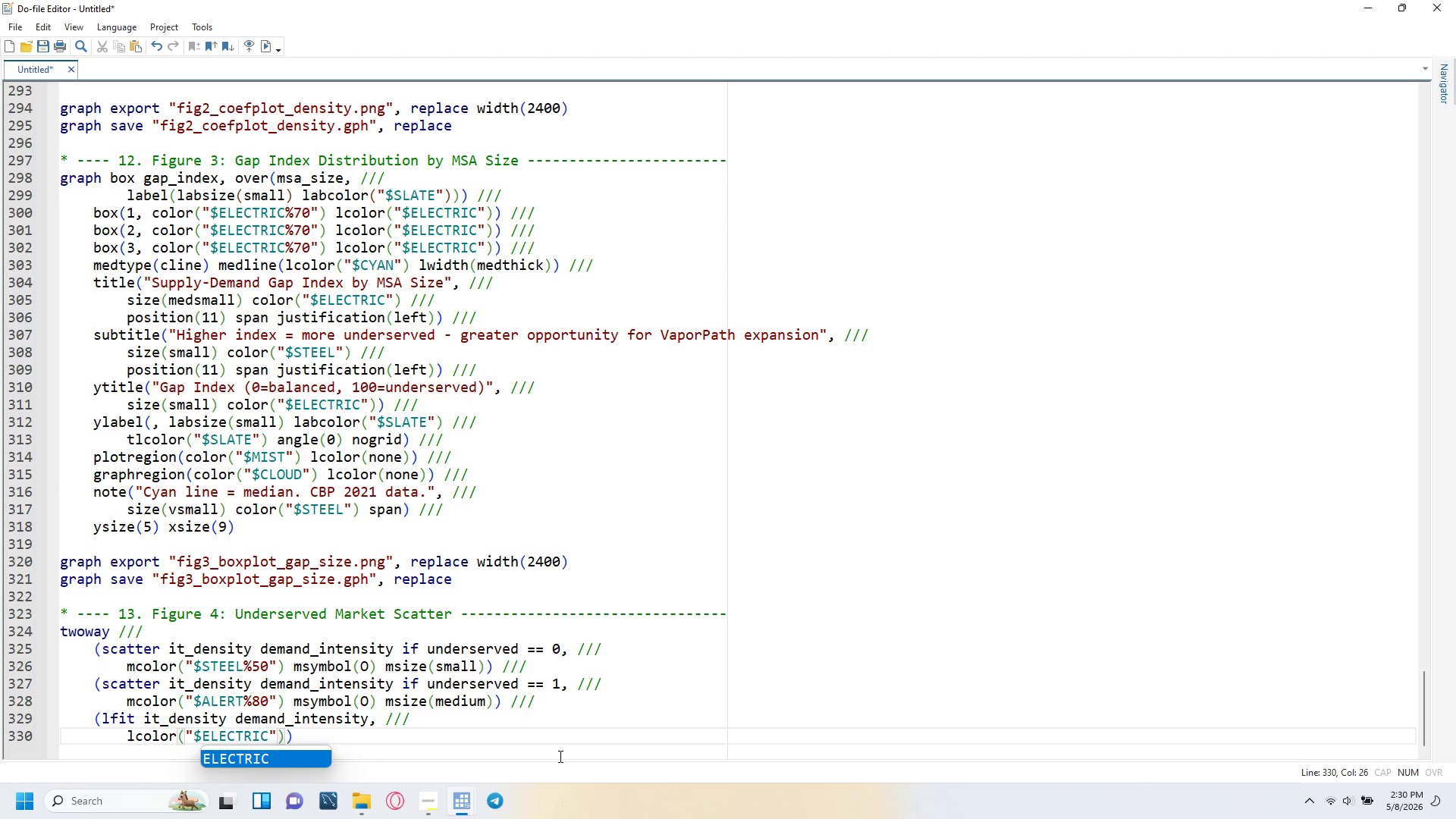 
key(ArrowRight)
 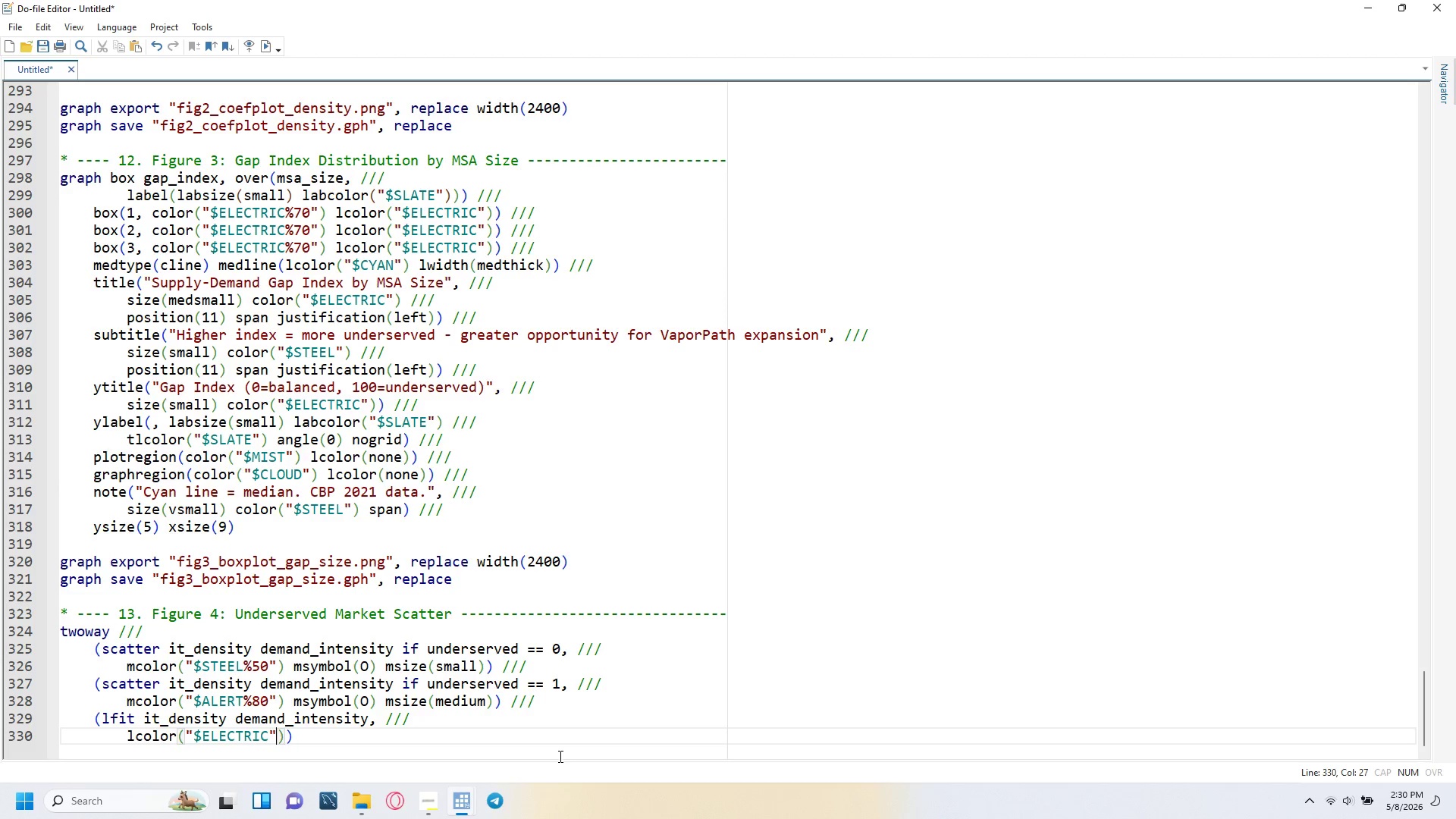 
key(ArrowRight)
 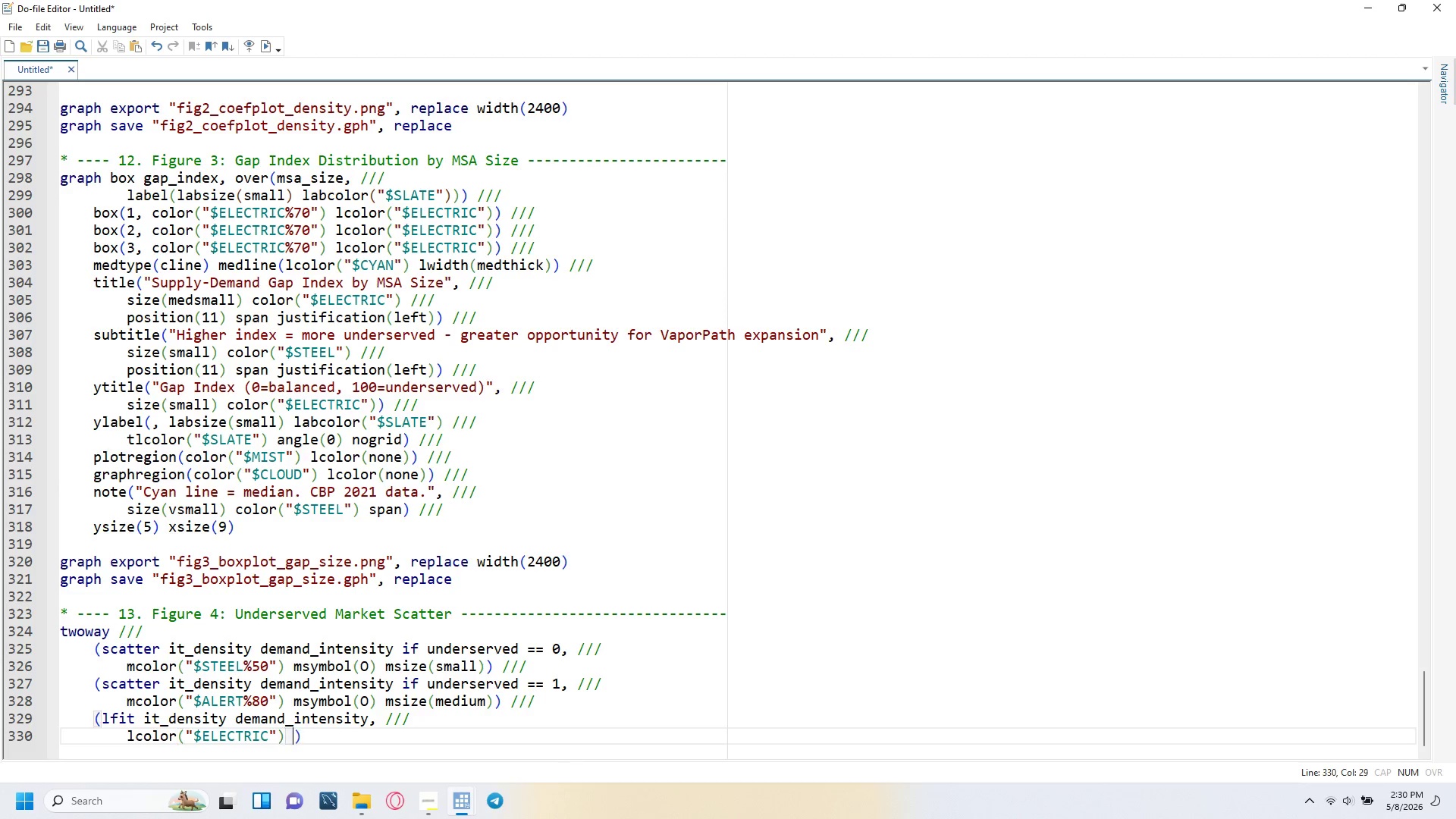 
type( lwidth(medium)
 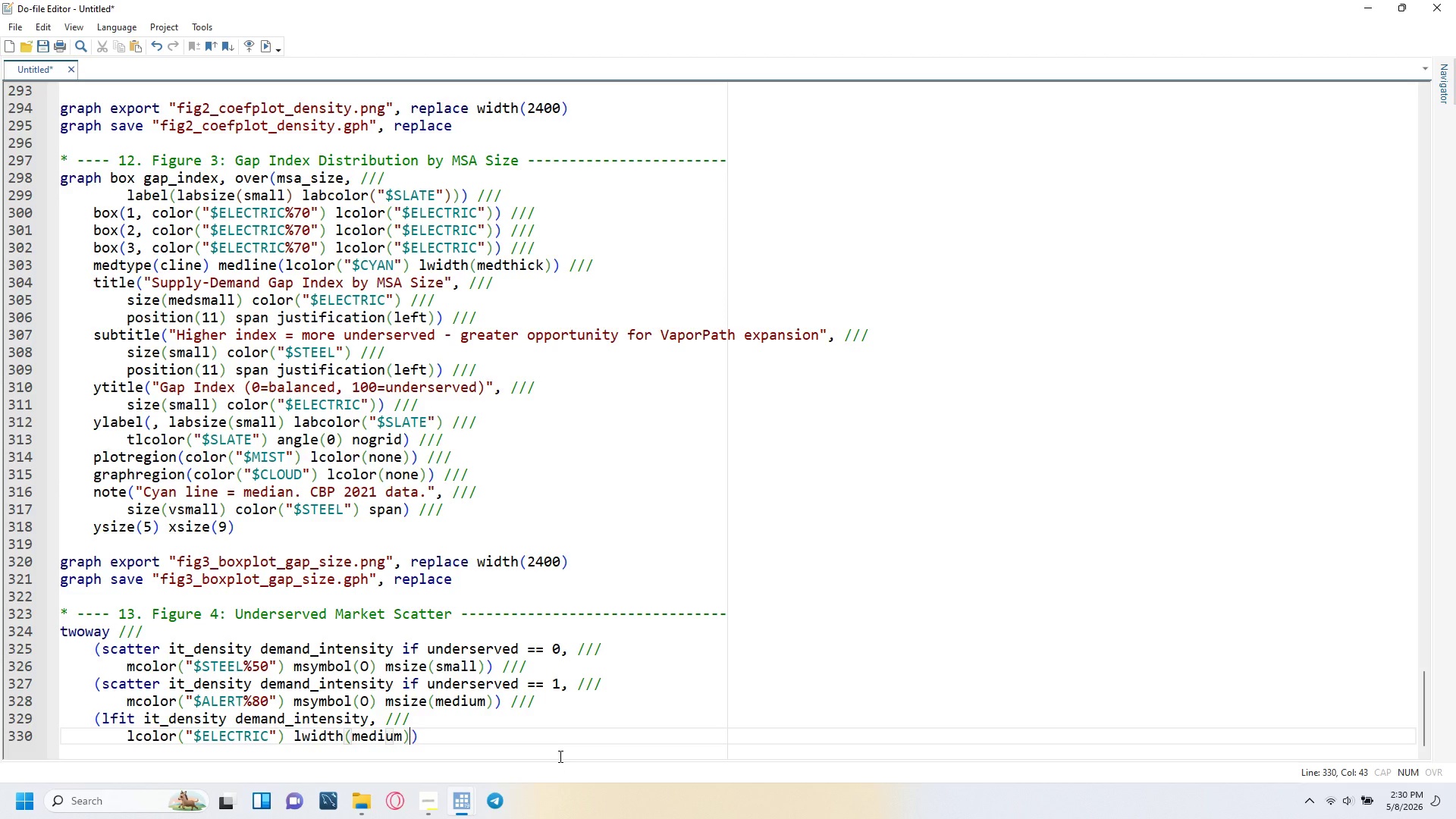 
 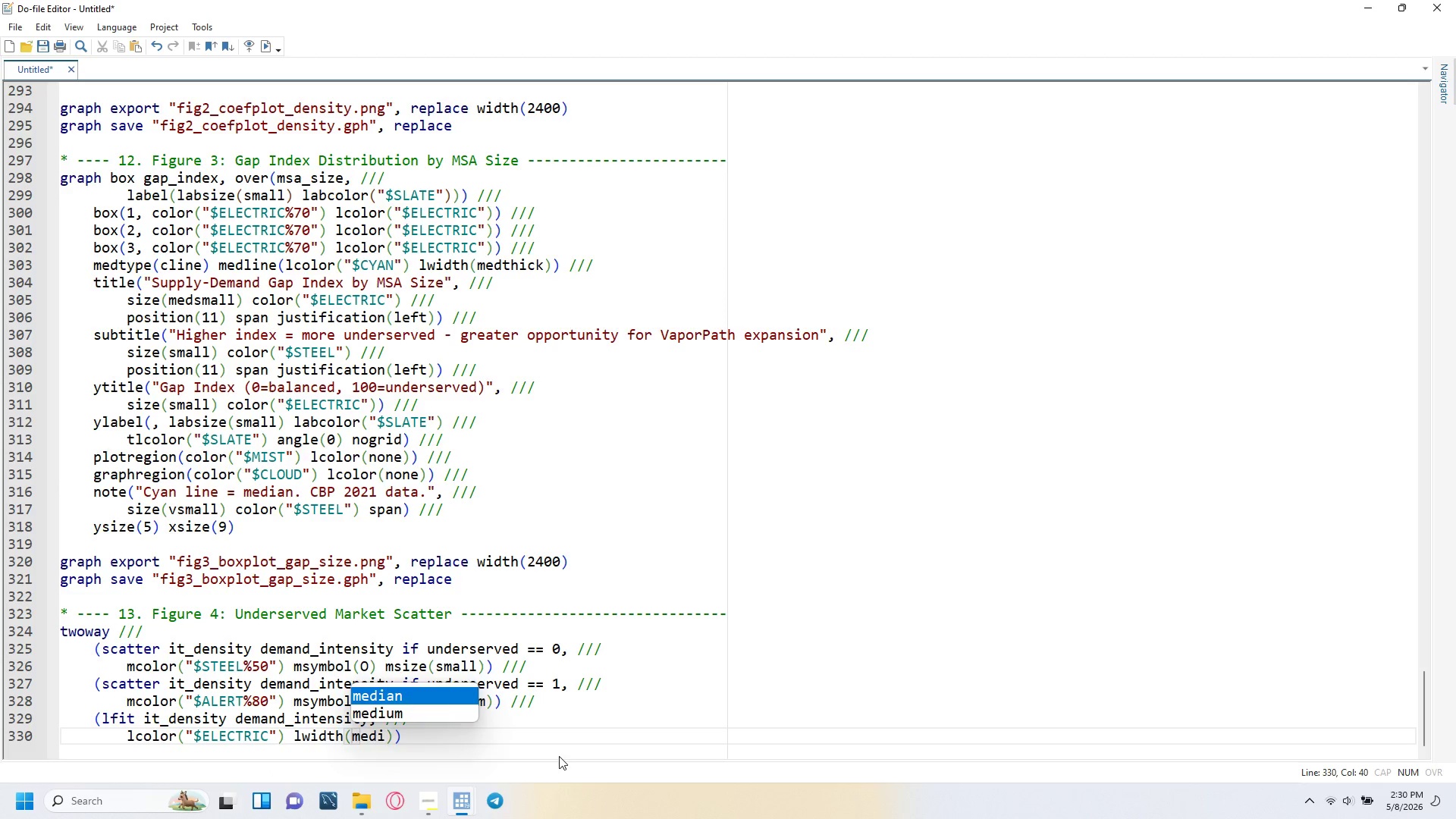 
key(ArrowRight)
 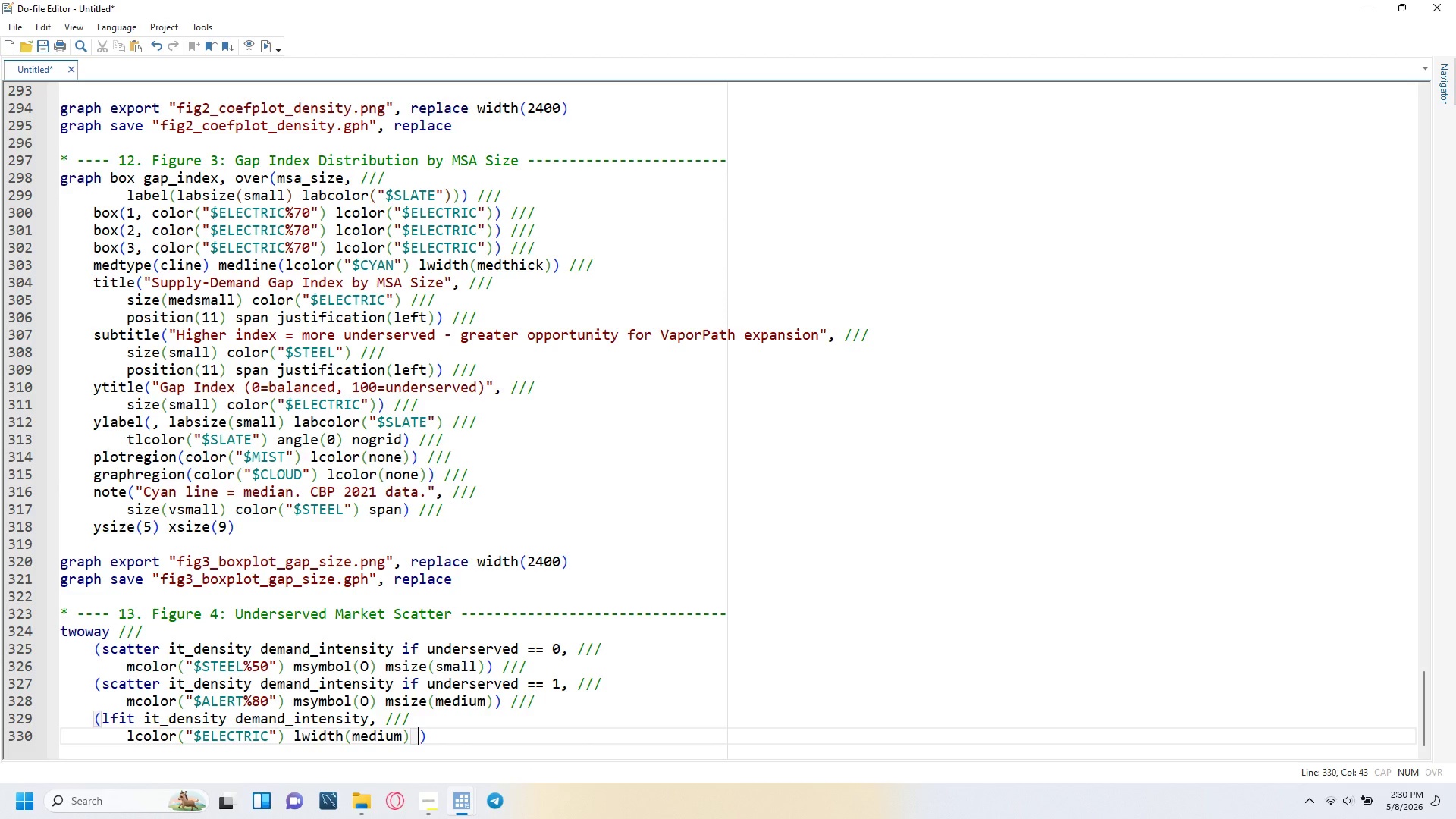 
type( lpattern(dash)
 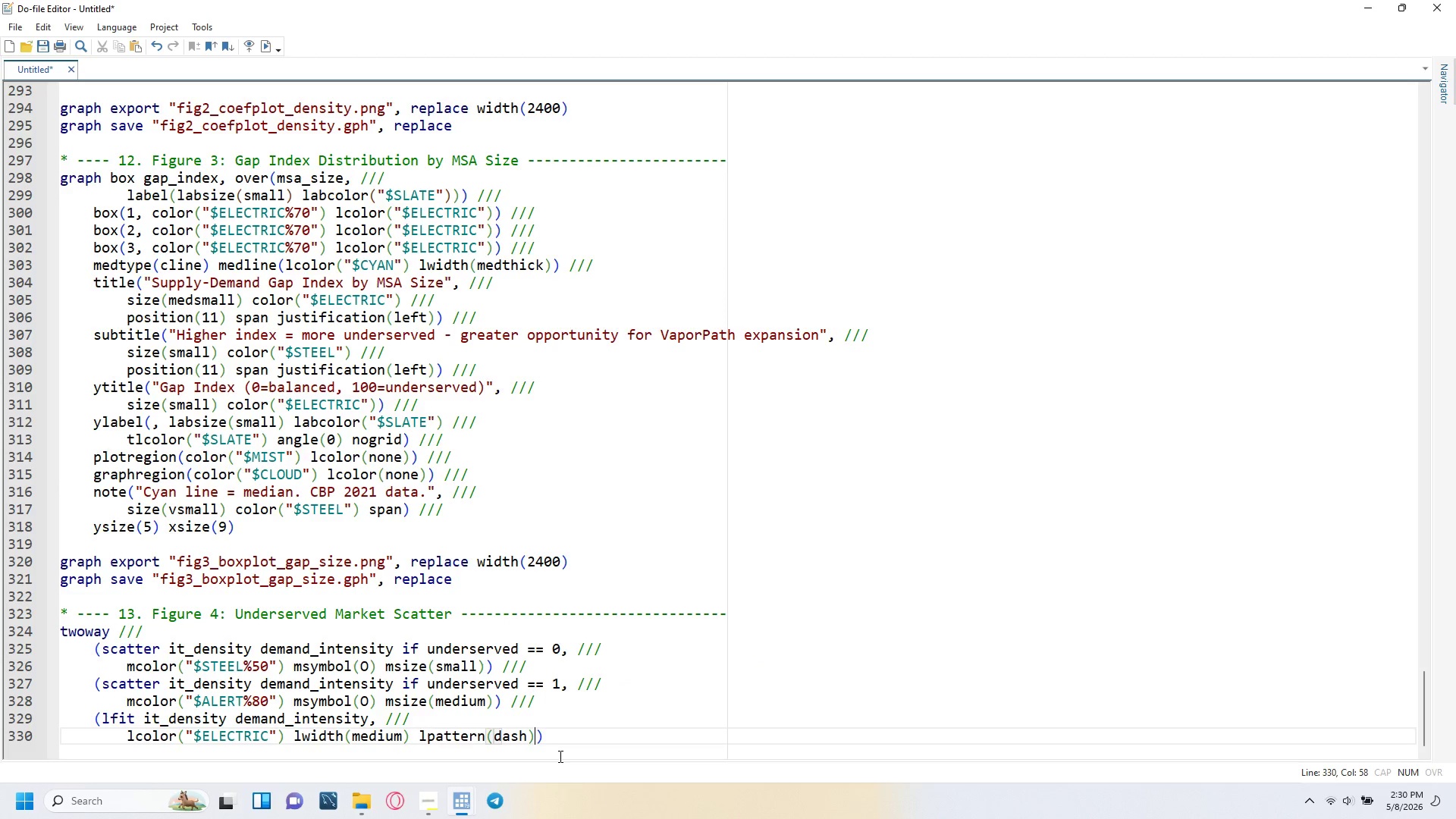 
 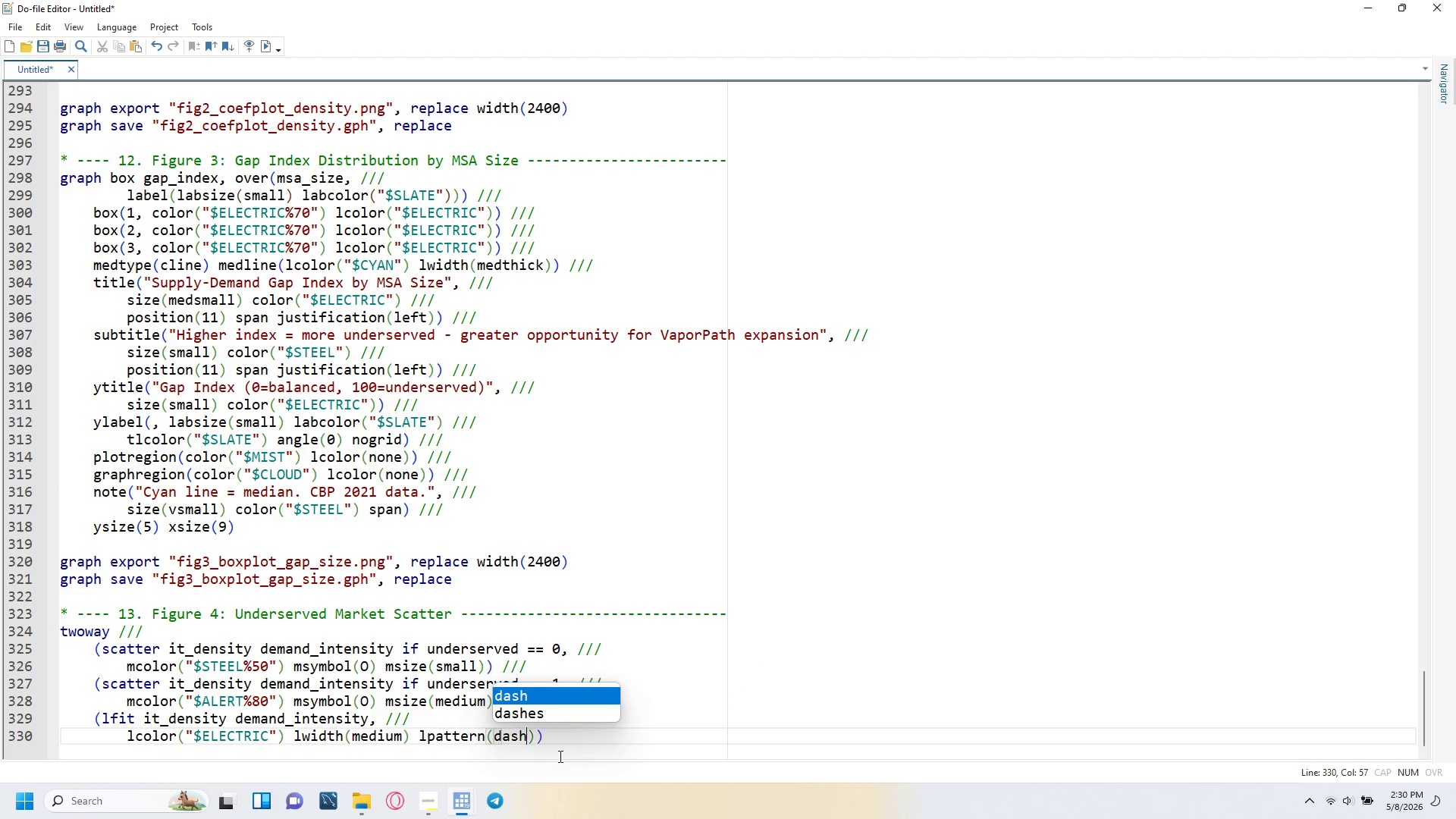 
key(ArrowRight)
 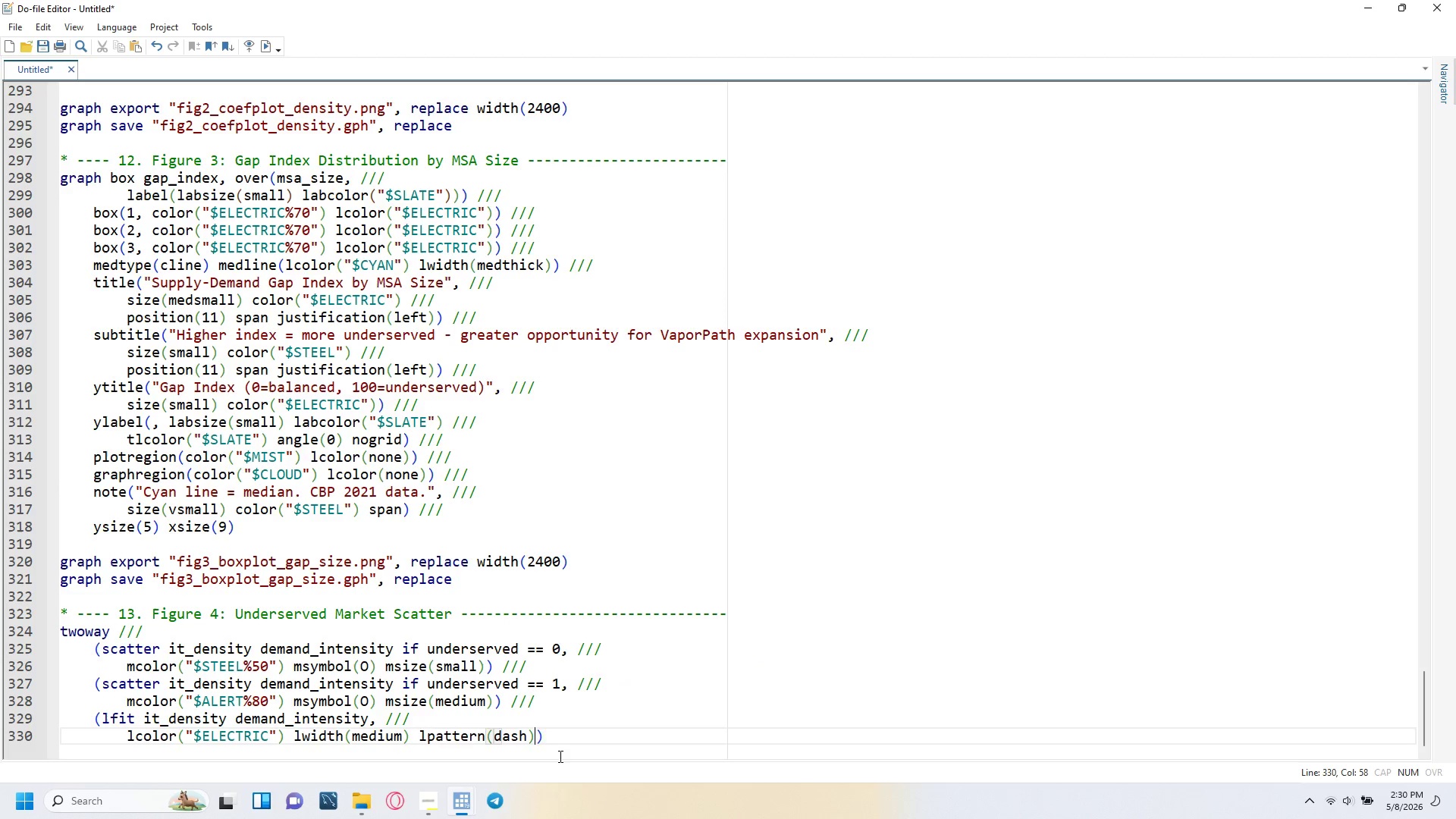 
key(ArrowRight)
 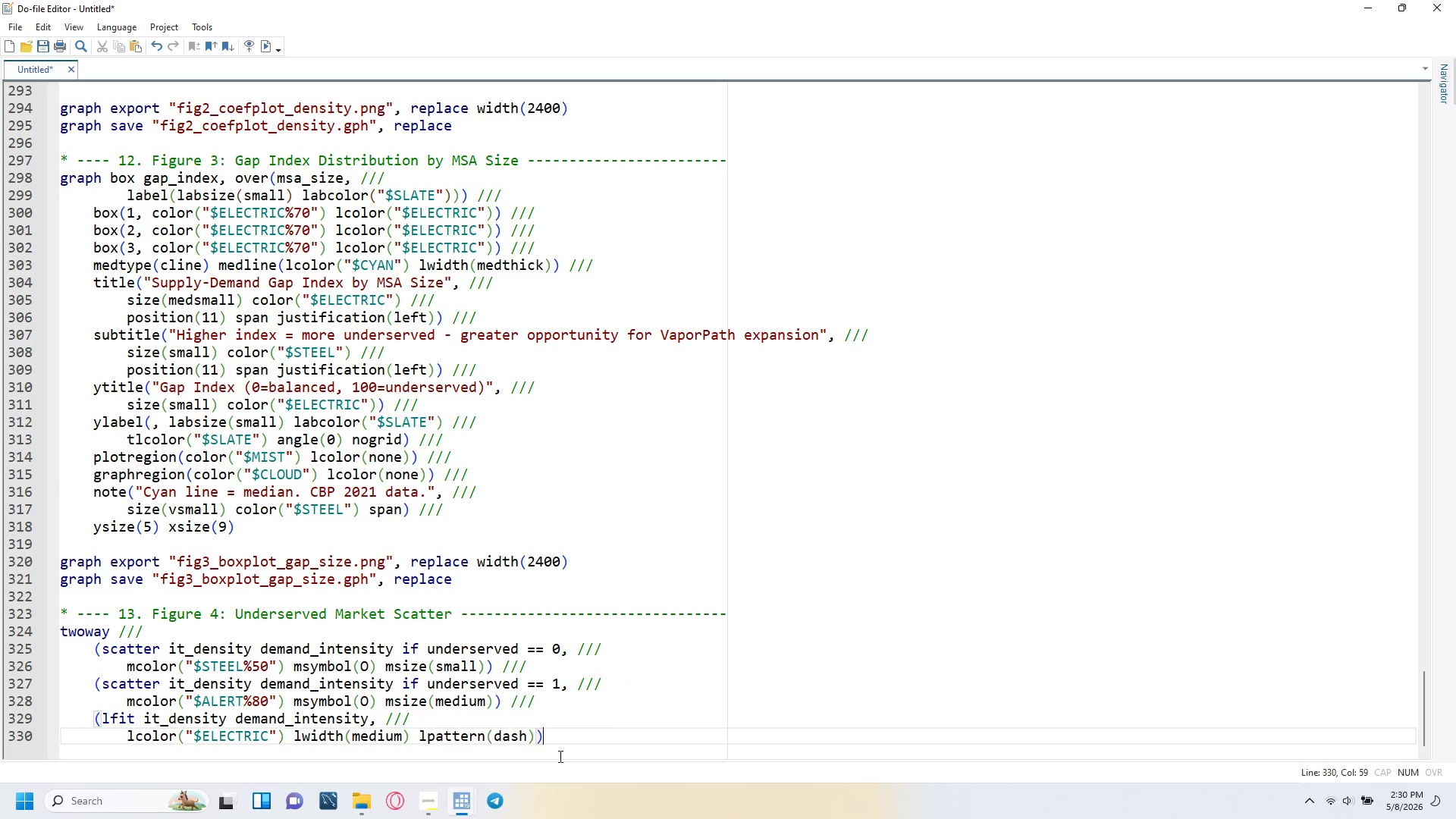 
key(Comma)
 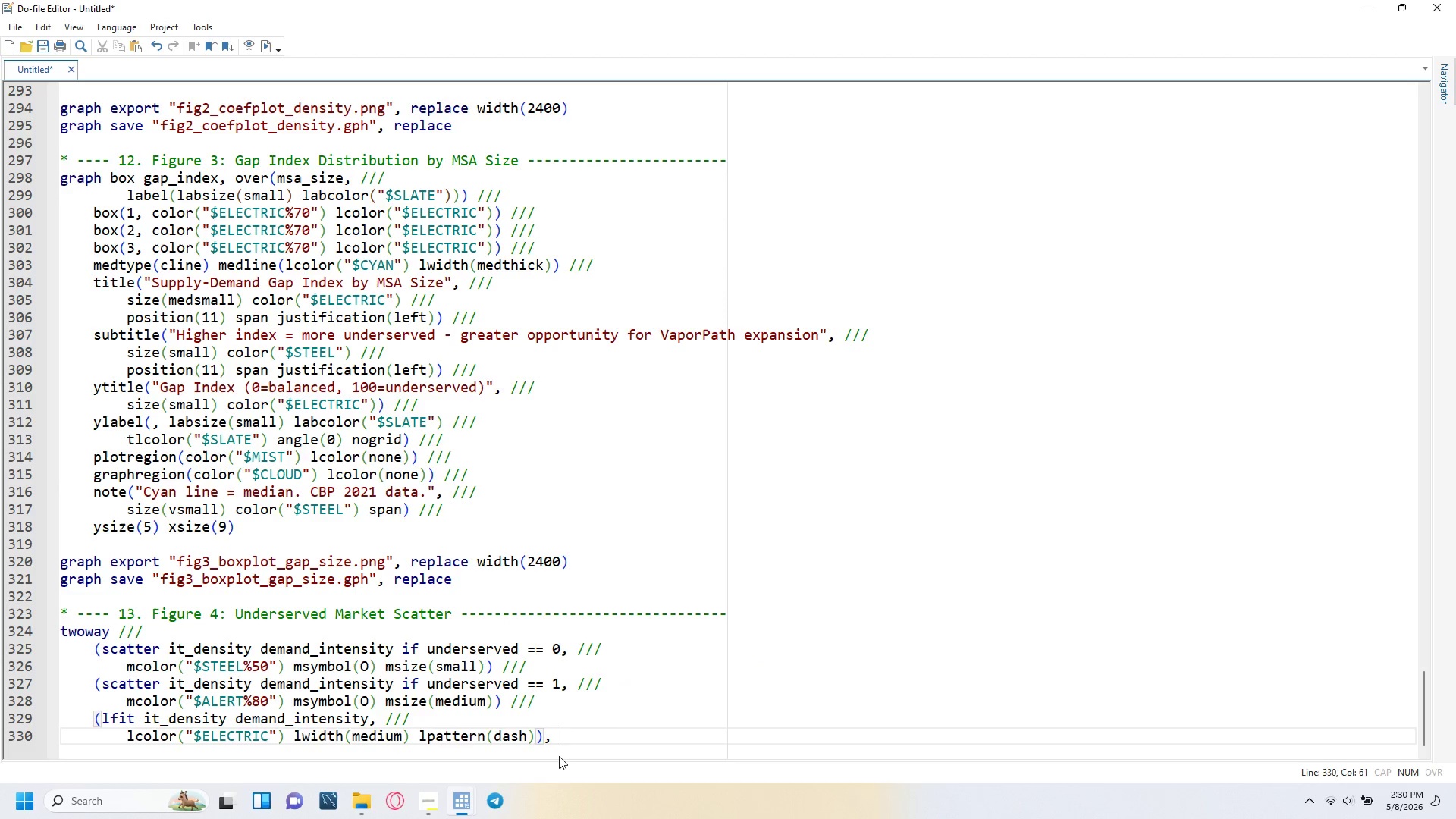 
key(Space)
 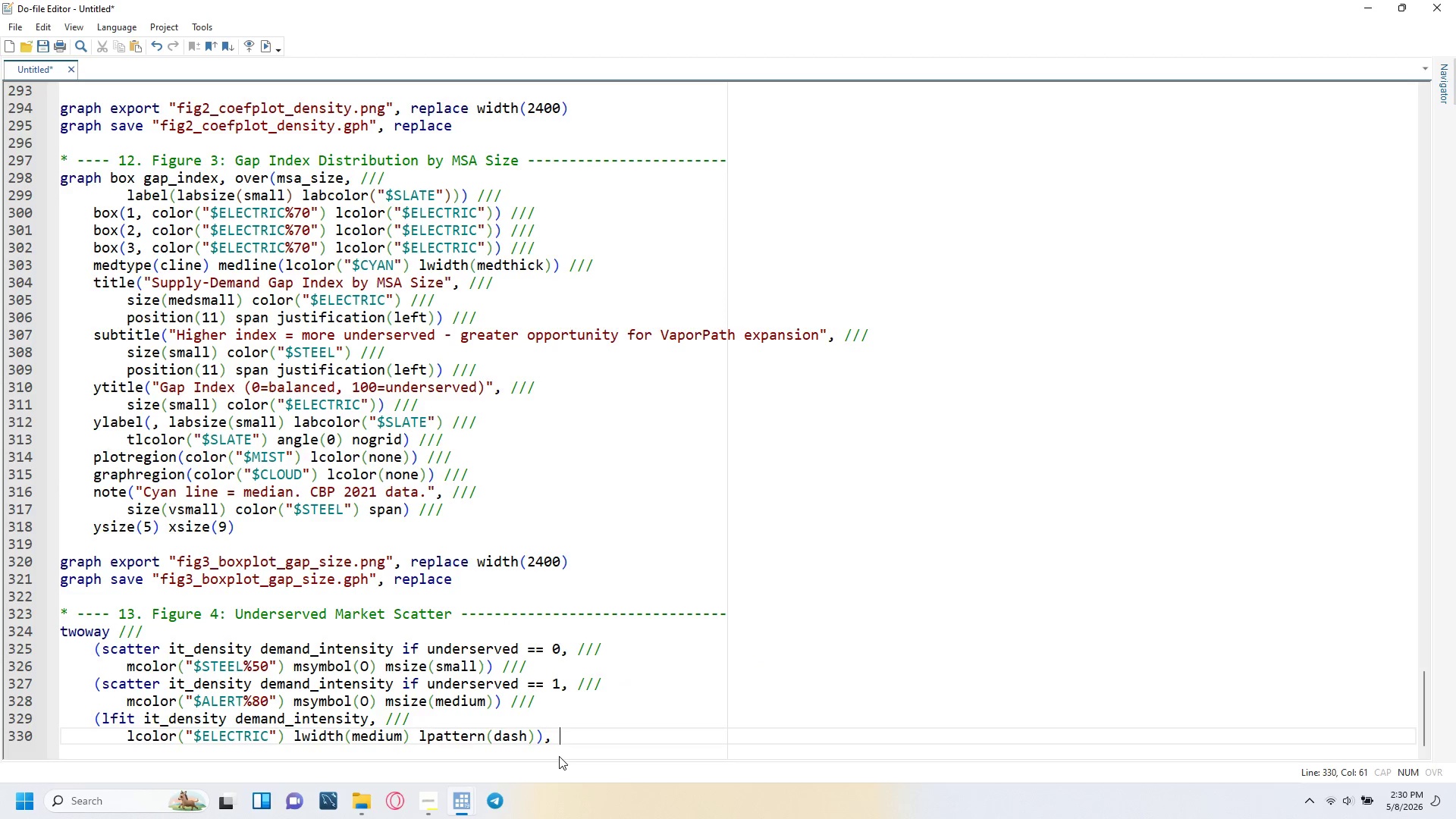 
key(Slash)
 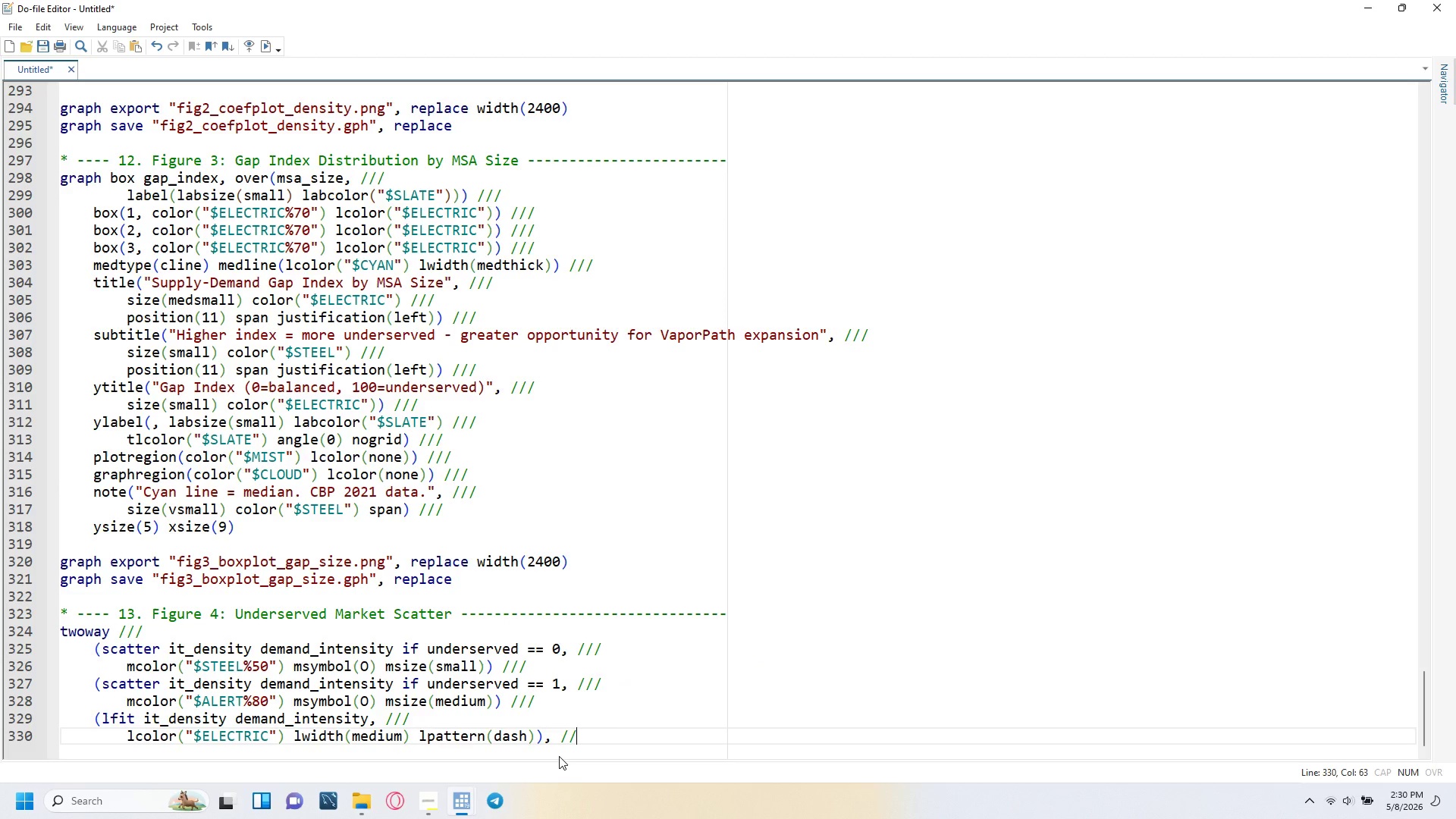 
key(Slash)
 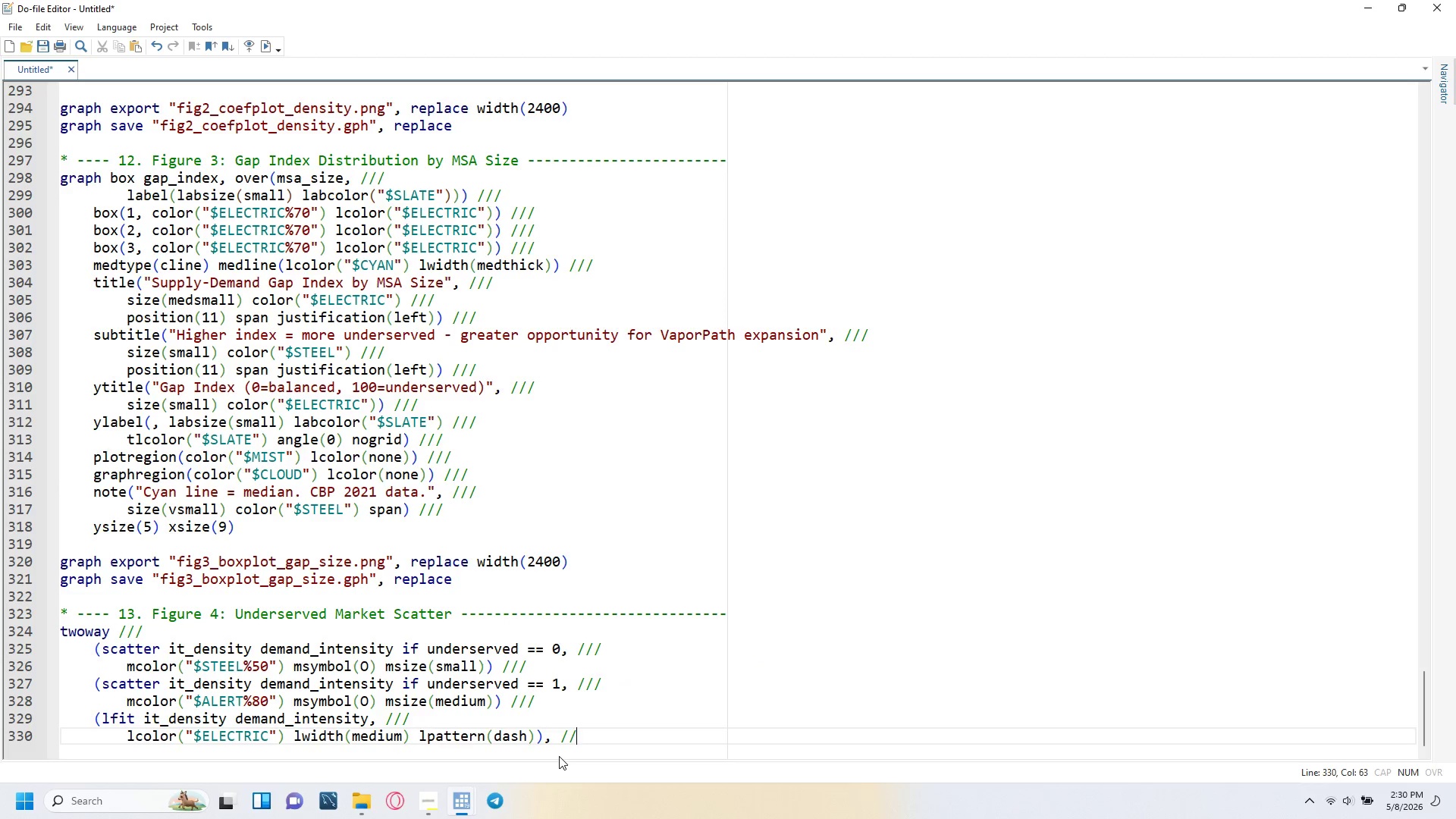 
key(Slash)
 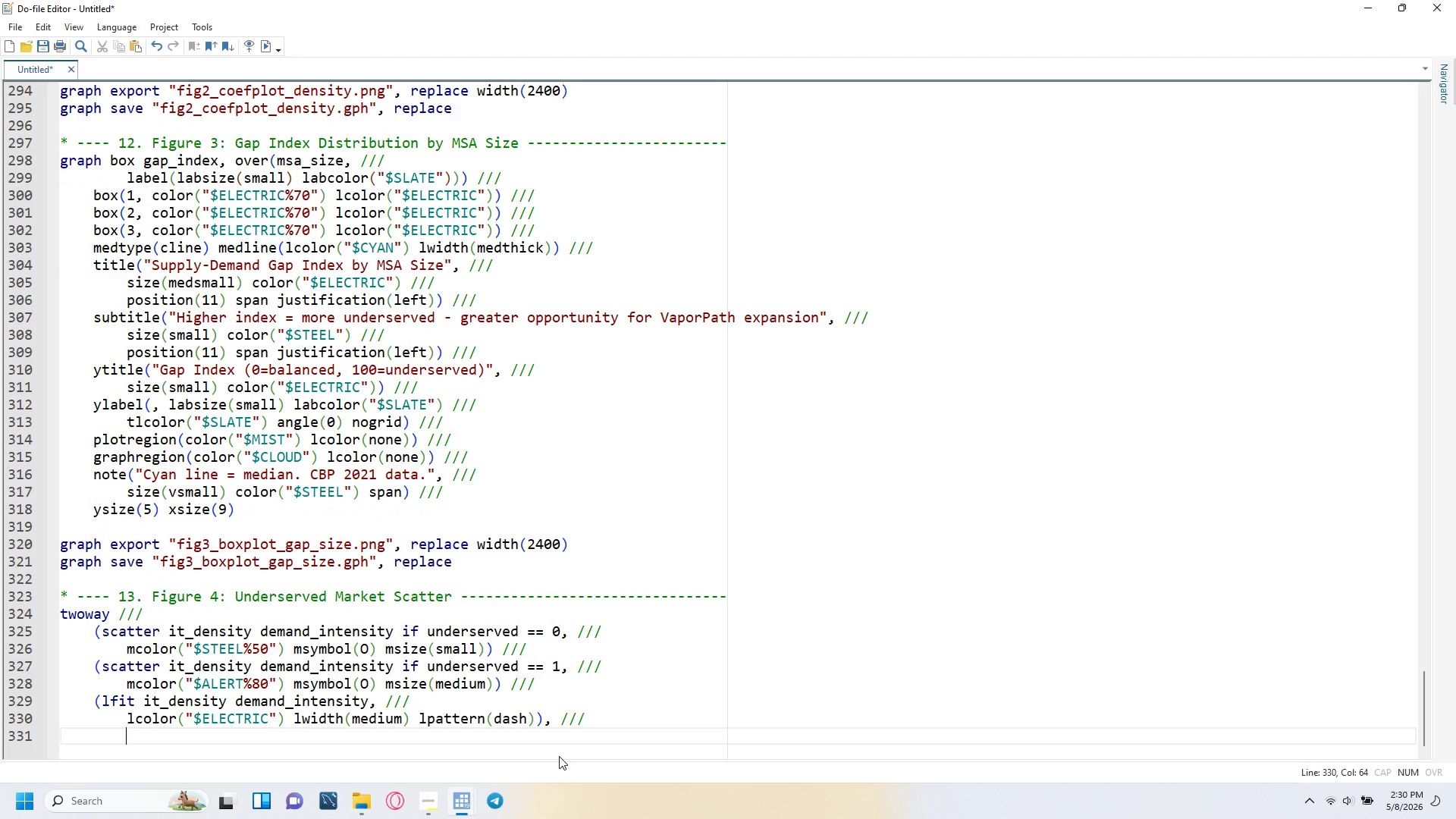 
key(Enter)
 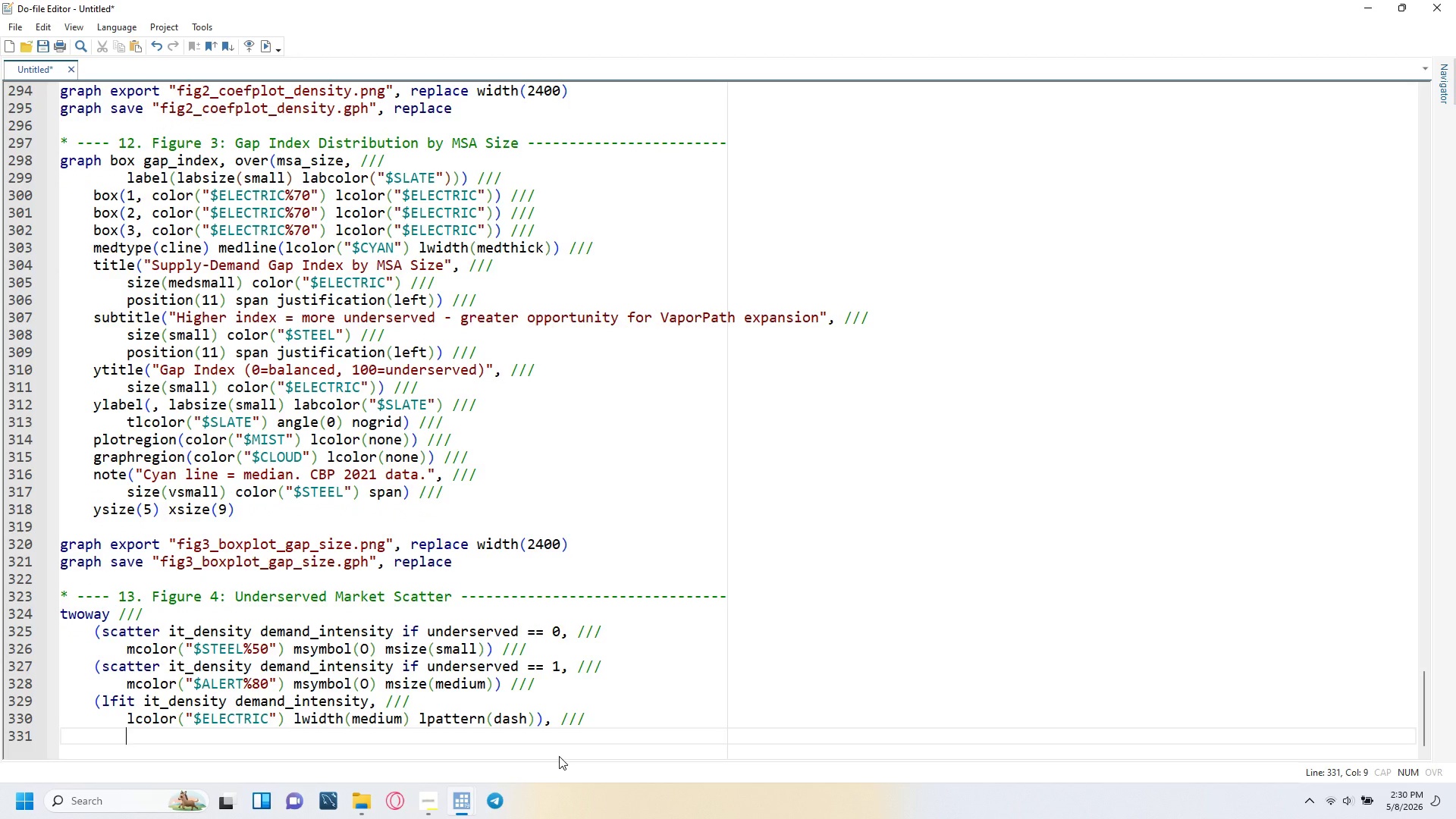 
key(Backspace)
type(title("Underserved IT MARket )
key(Backspace)
type(s - Supply vs,)
key(Backspace)
type(. Demand Map)
 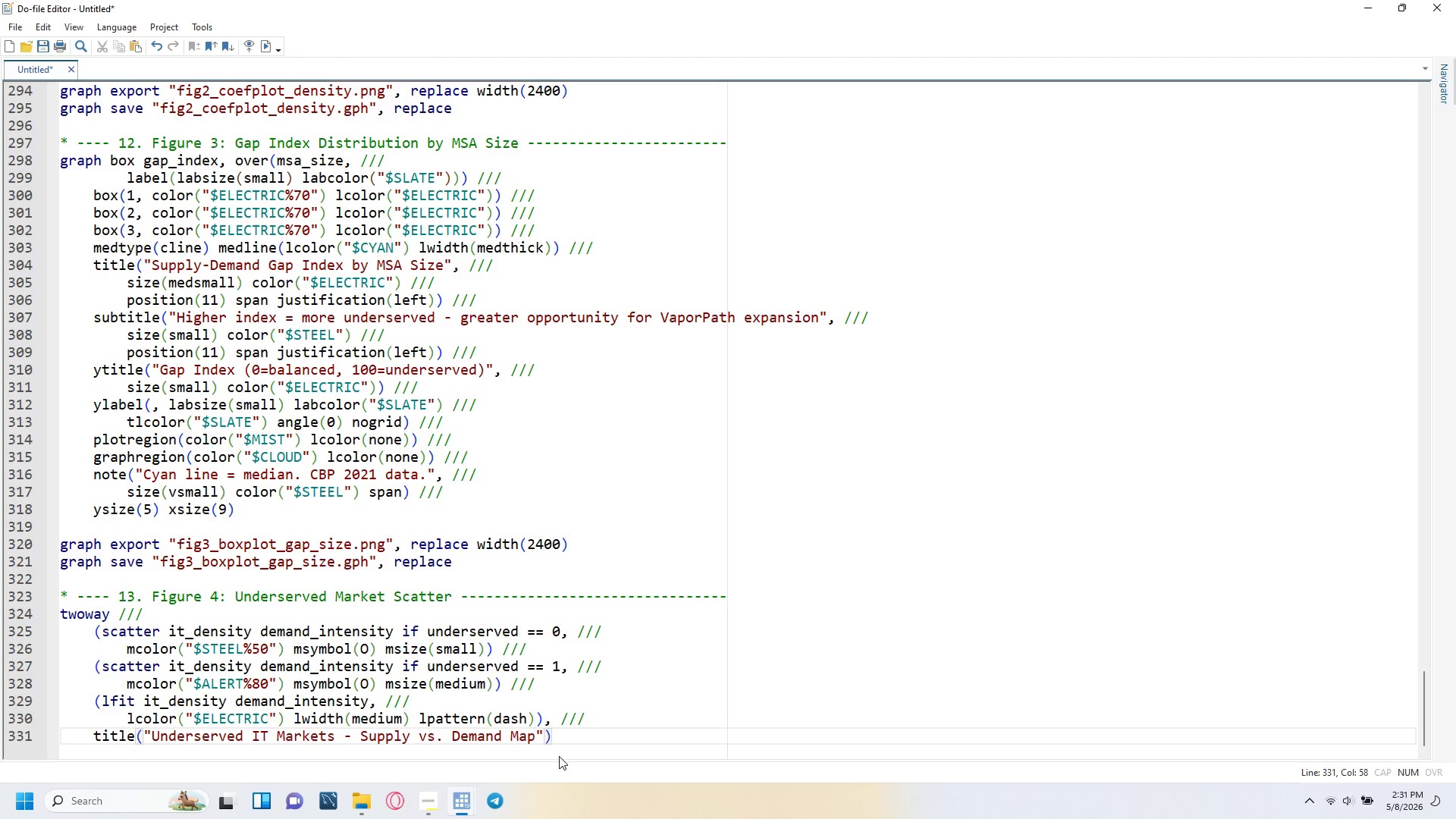 
key(ArrowRight)
 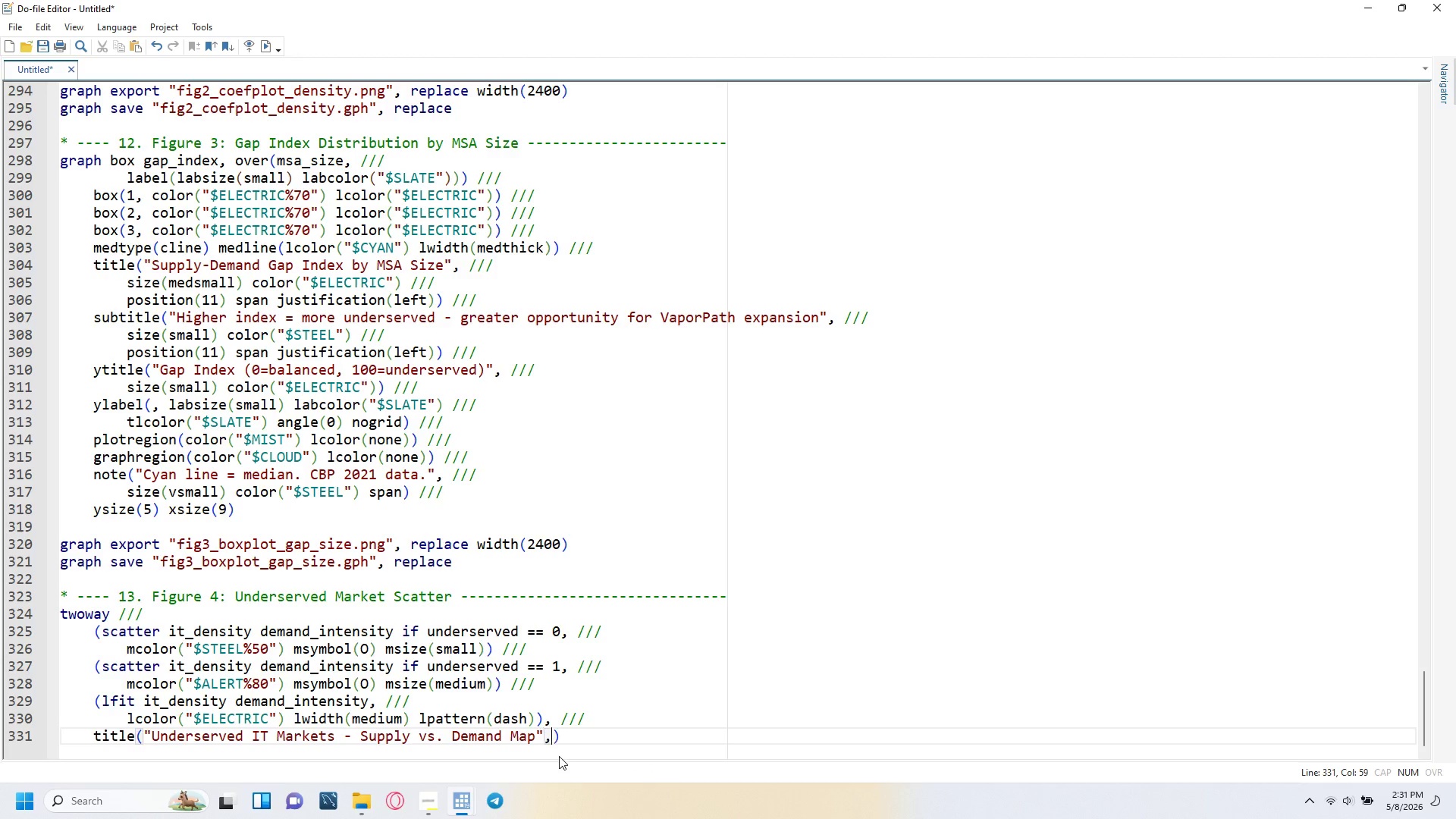 
key(Comma)
 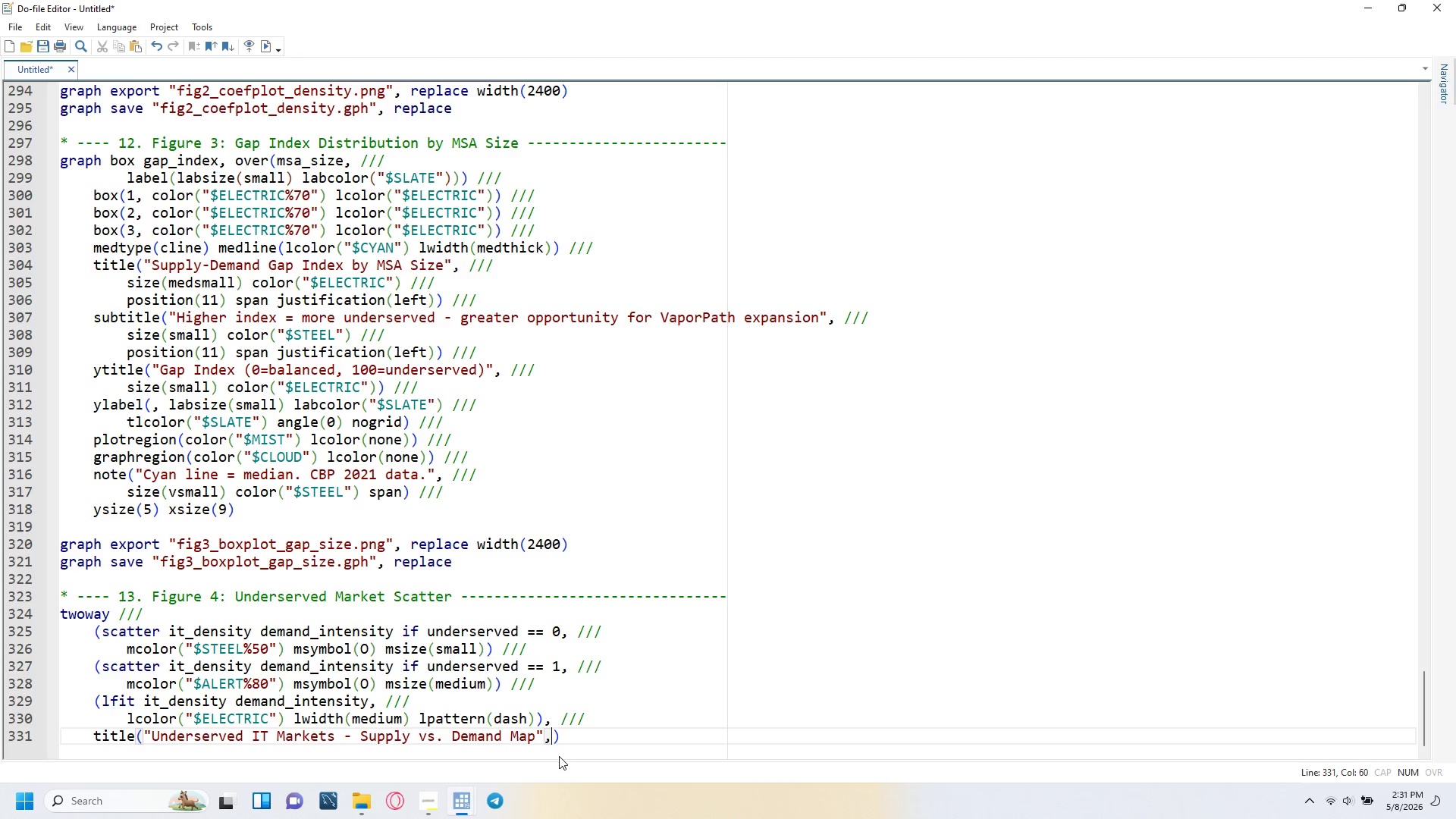 
key(Space)
 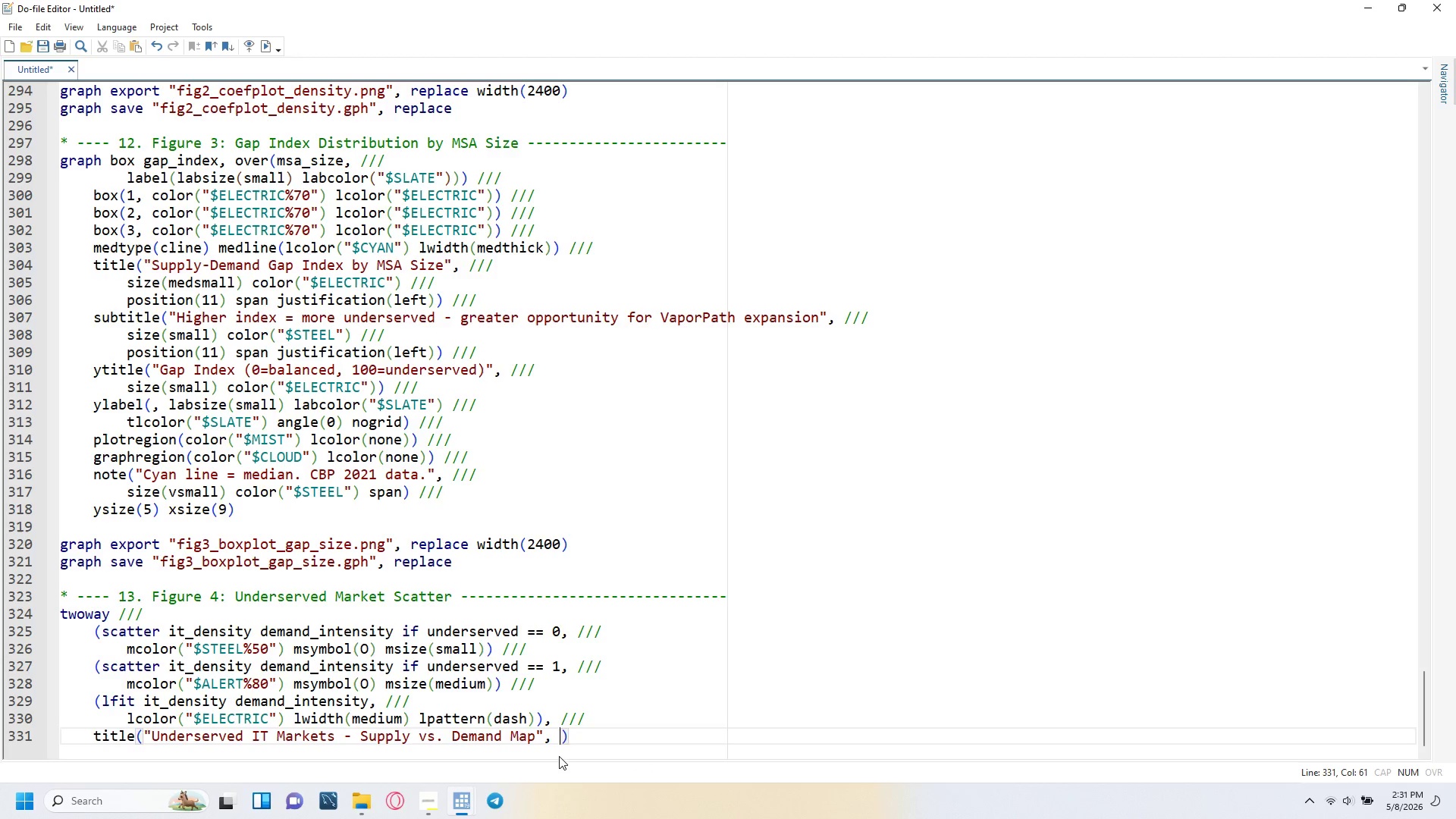 
key(Slash)
 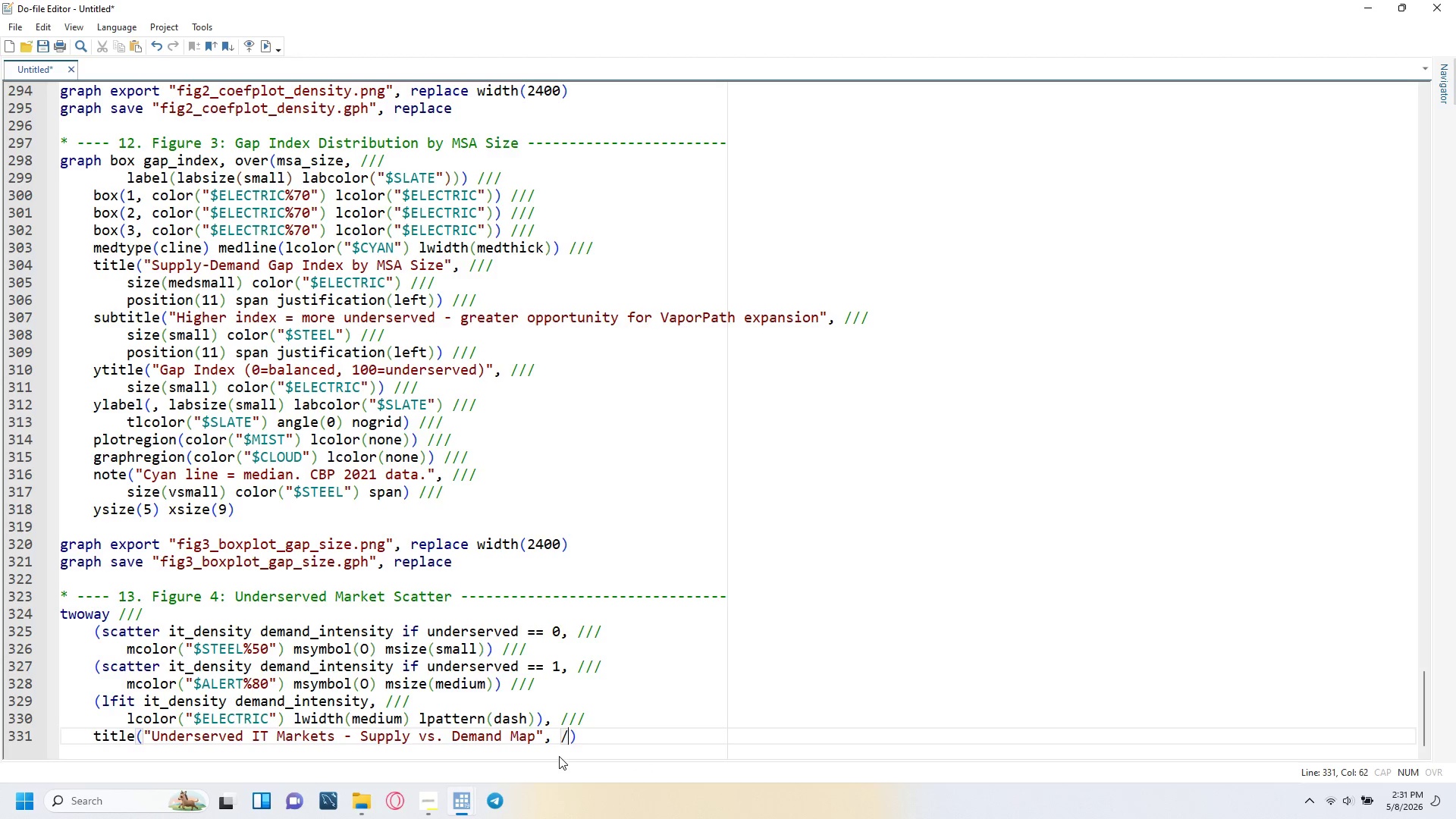 
key(Slash)
 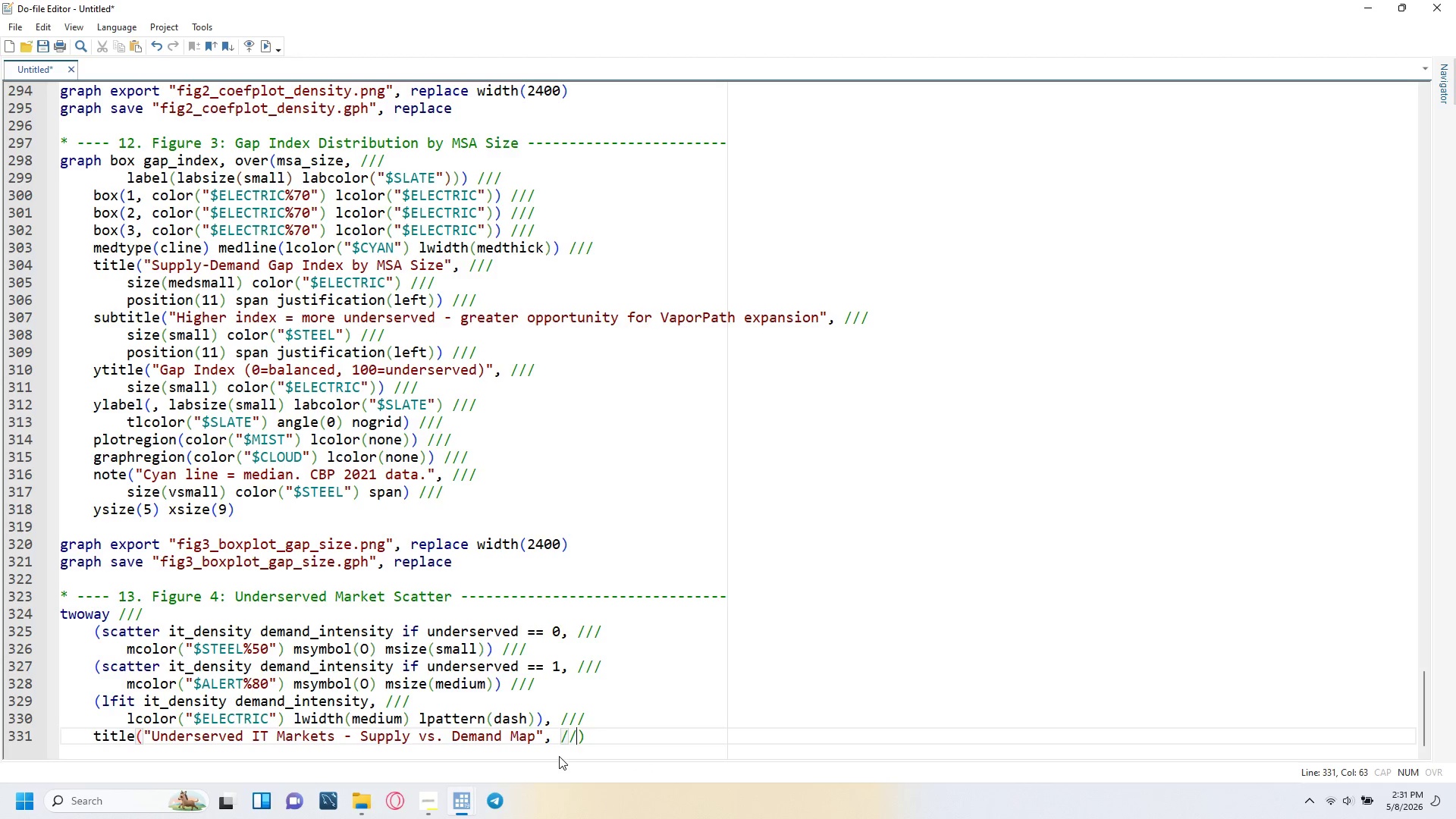 
key(Slash)
 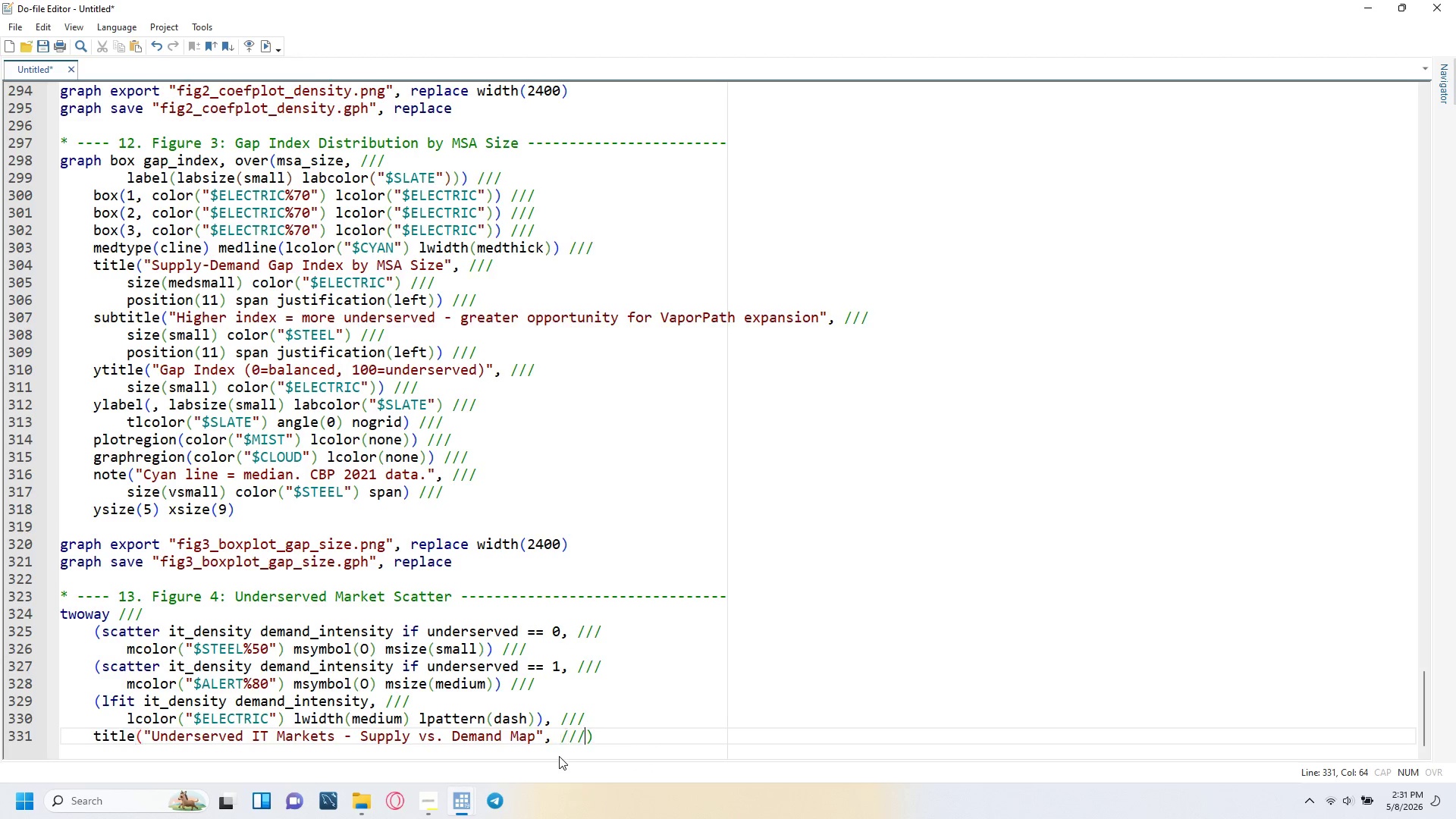 
key(Enter)
 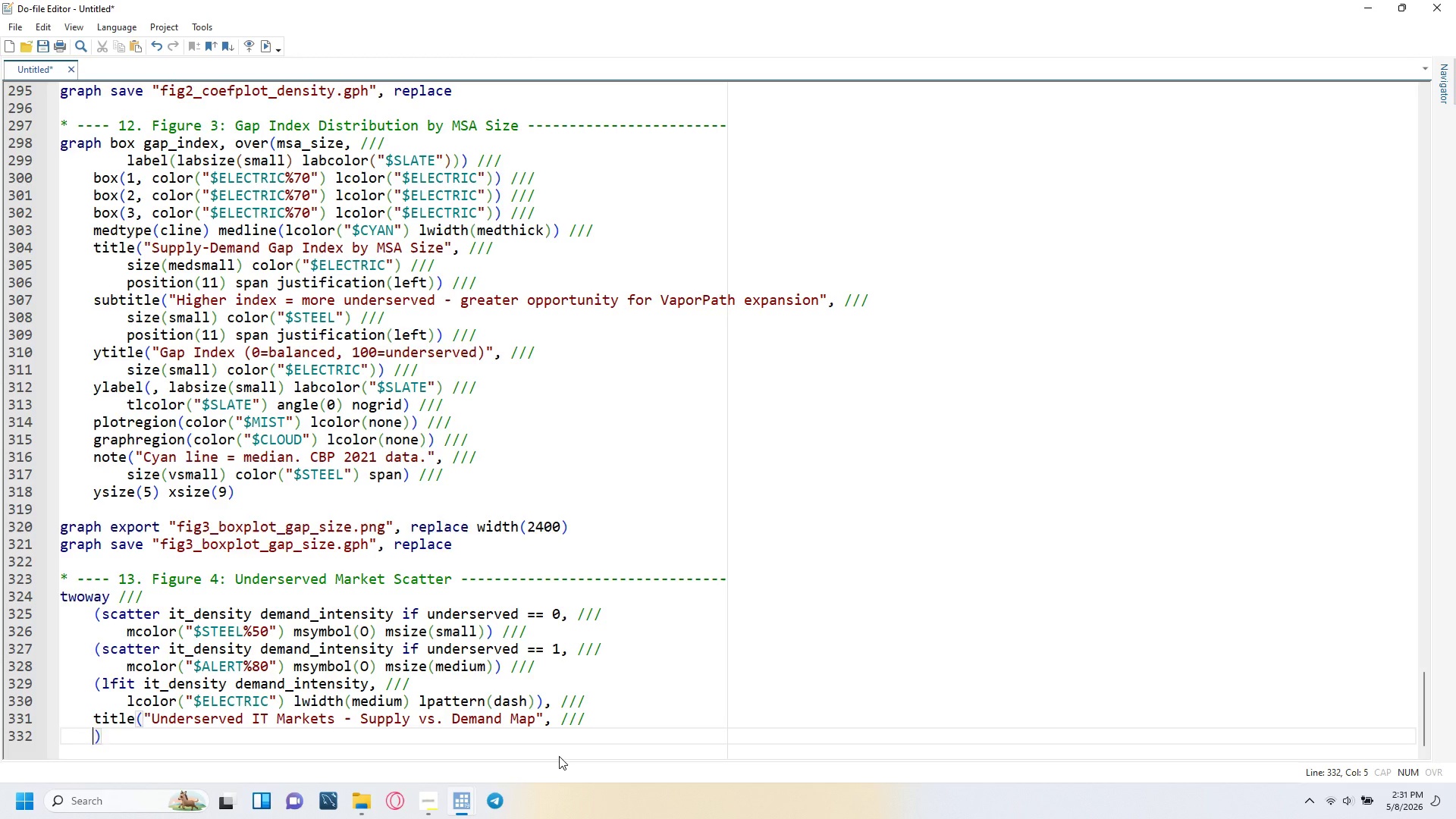 
key(Tab)
type(size(medsmall)
 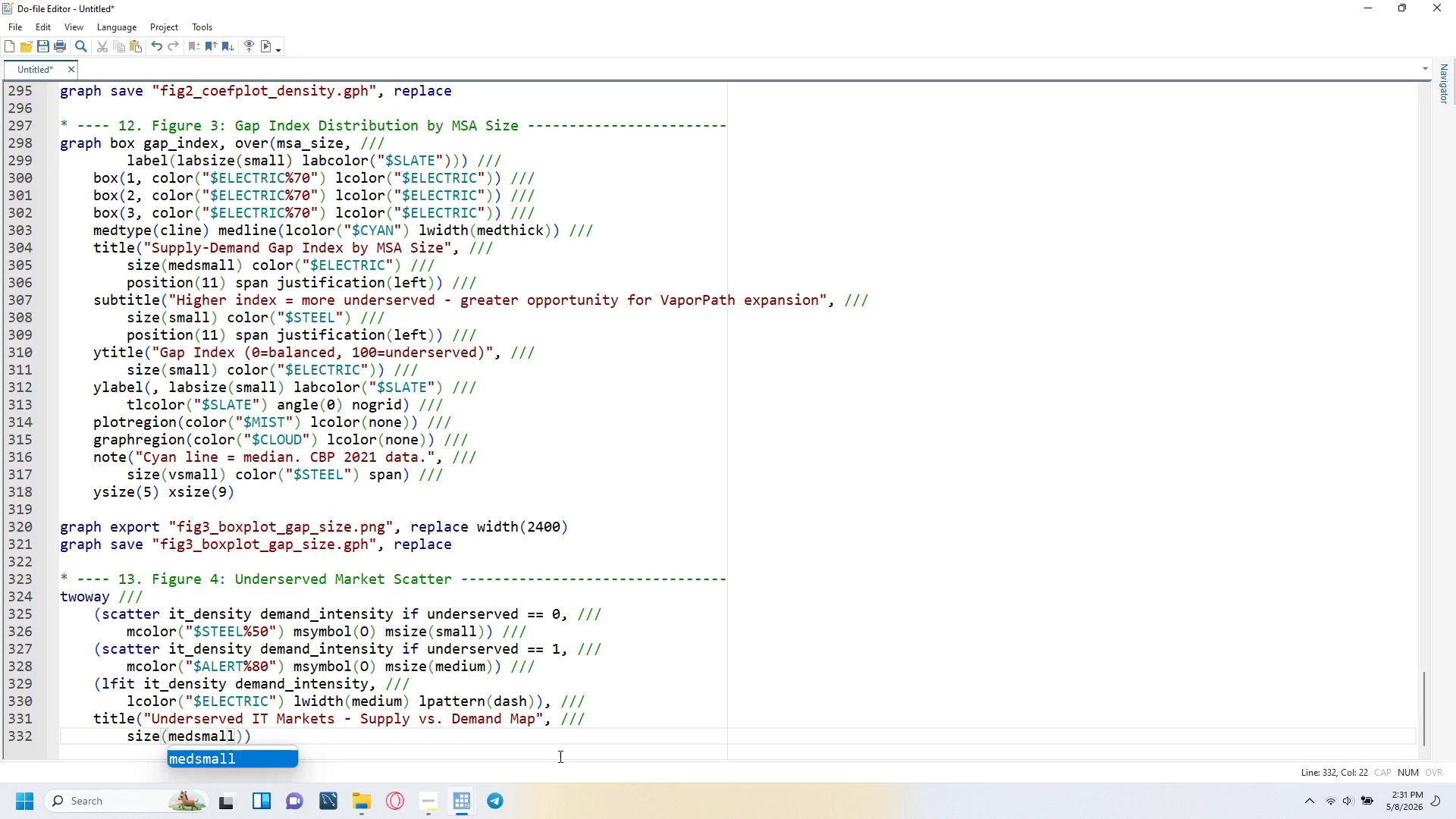 
key(ArrowRight)
 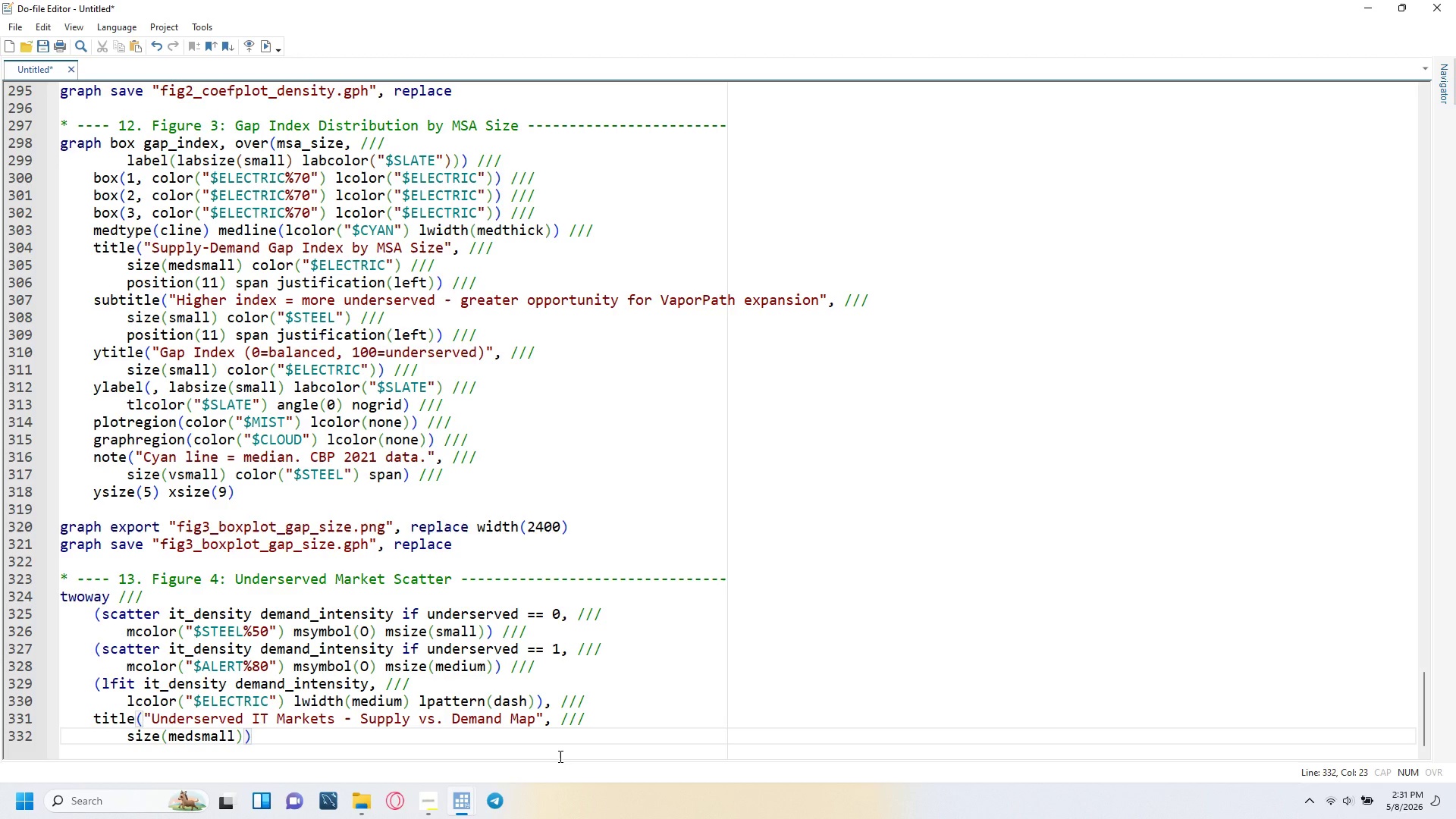 
type( color("$ELECTRIC)
 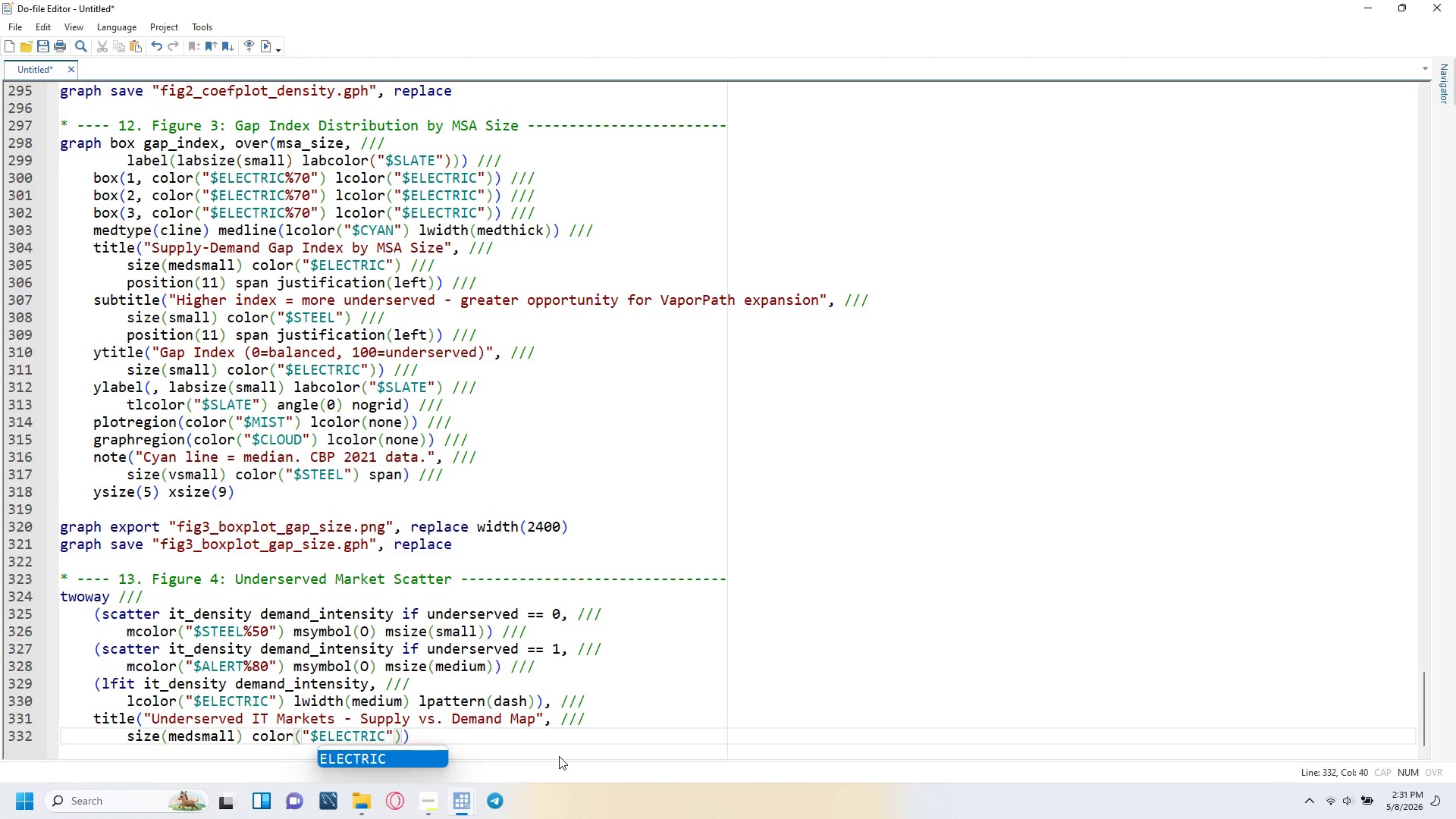 
key(ArrowRight)
 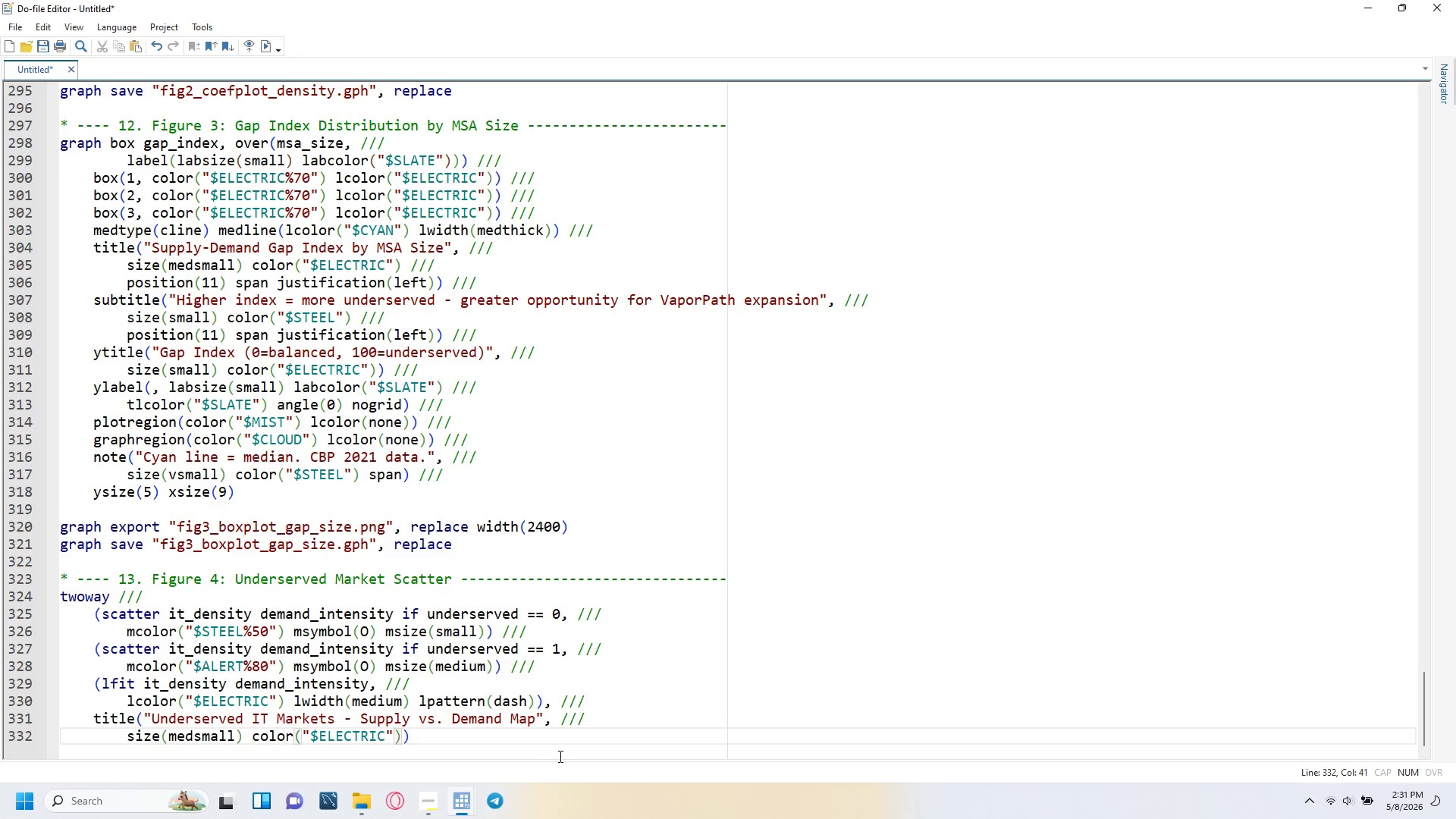 
key(ArrowRight)
 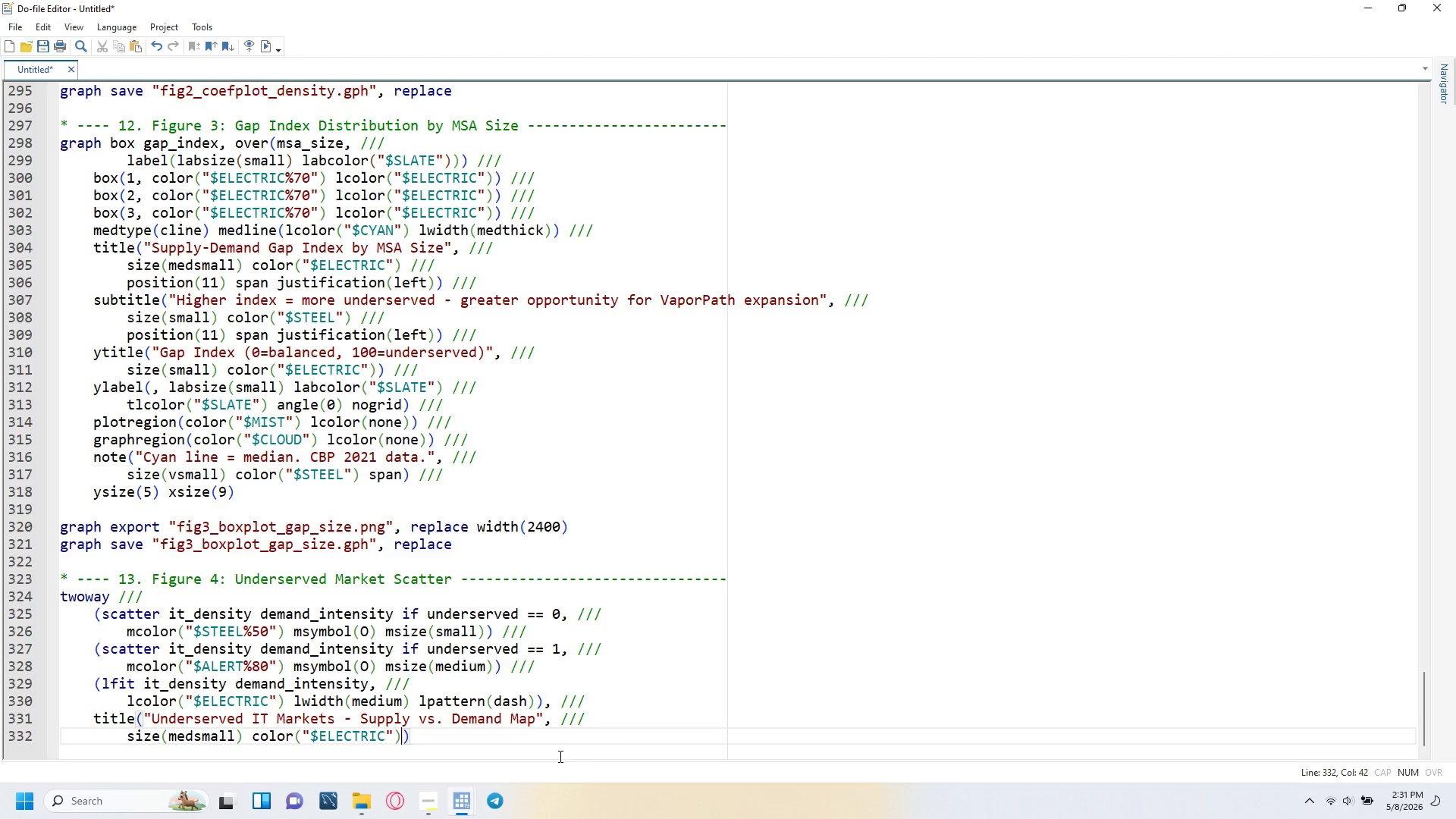 
key(Space)
 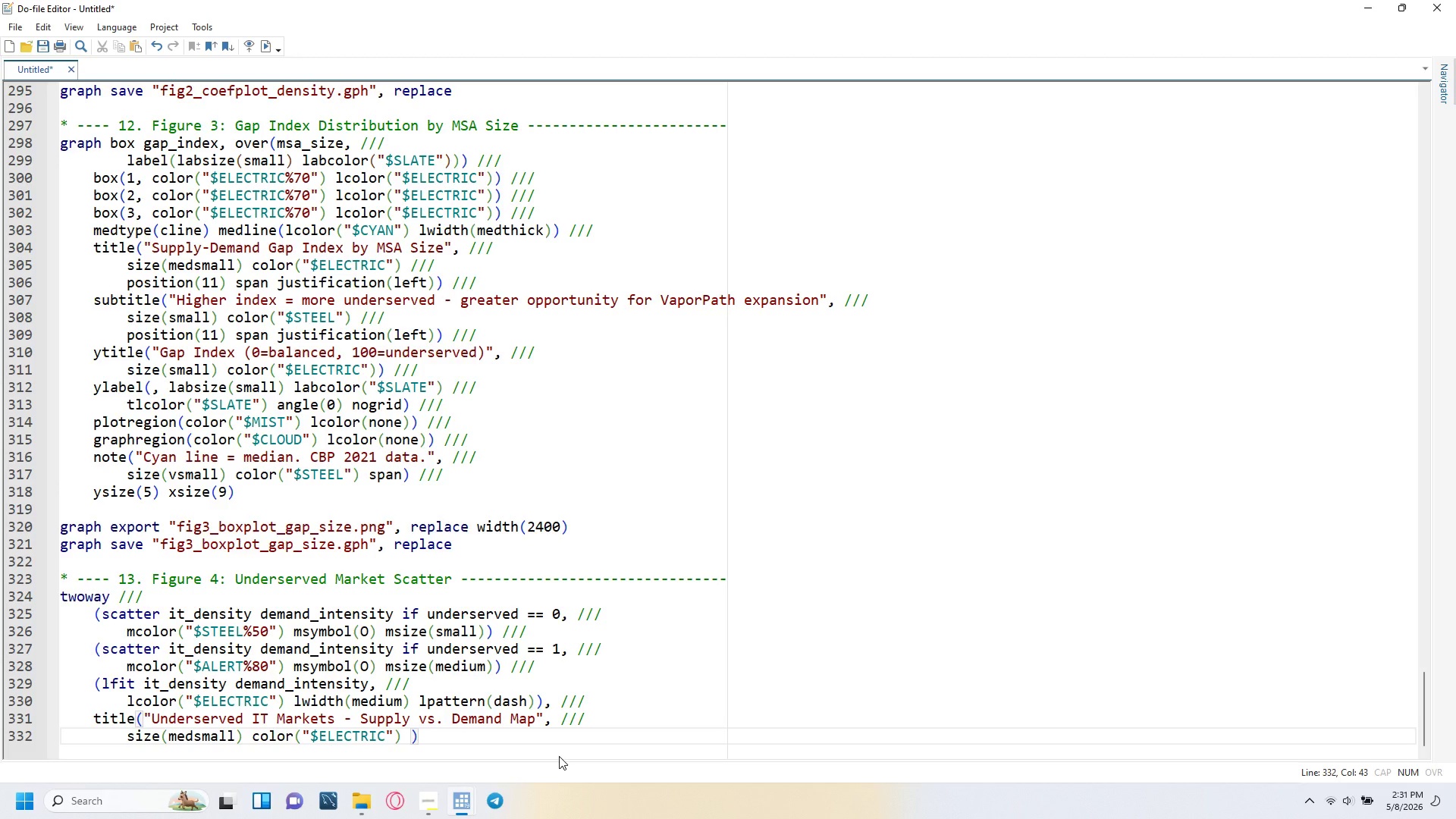 
key(Slash)
 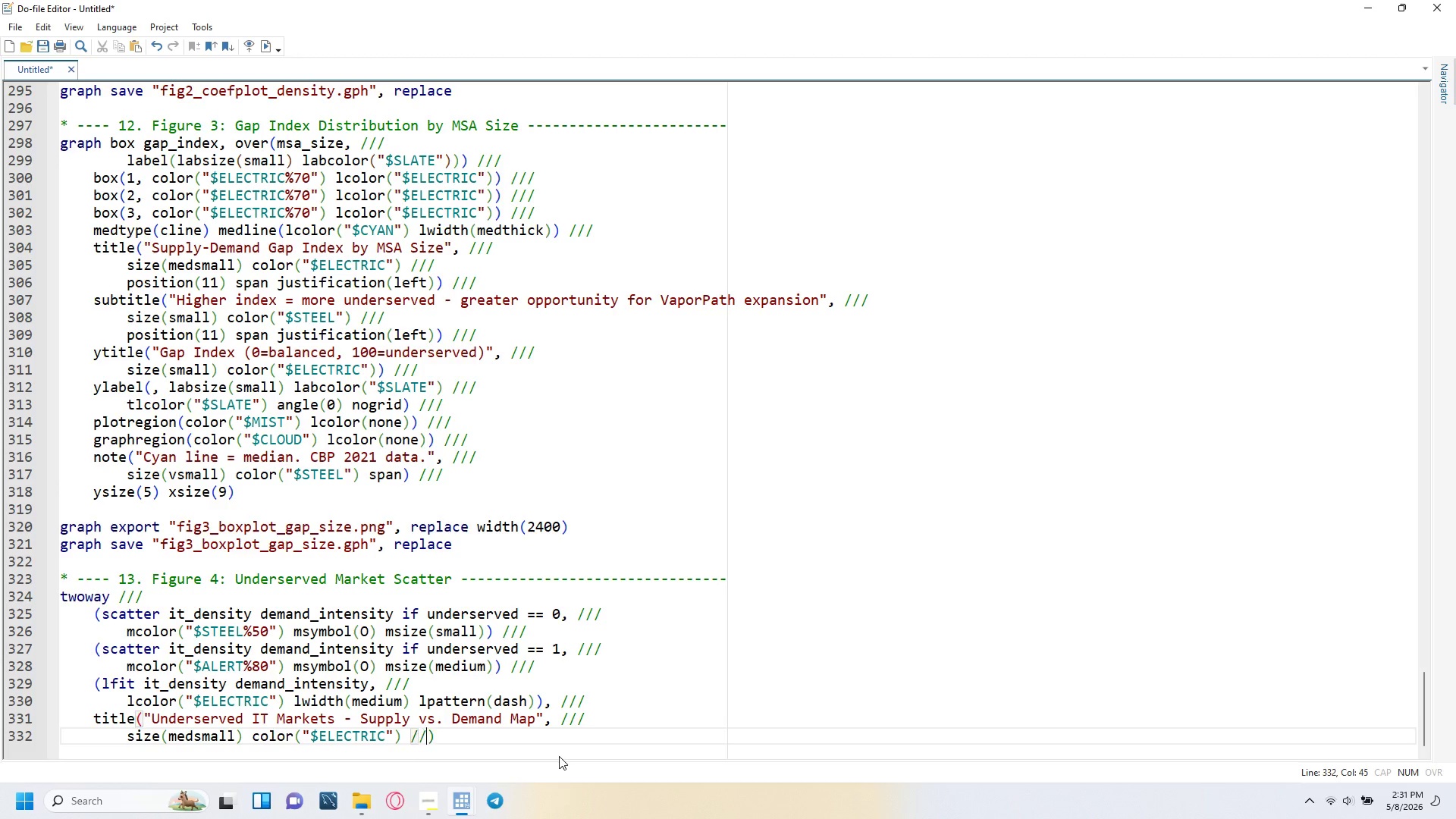 
key(Slash)
 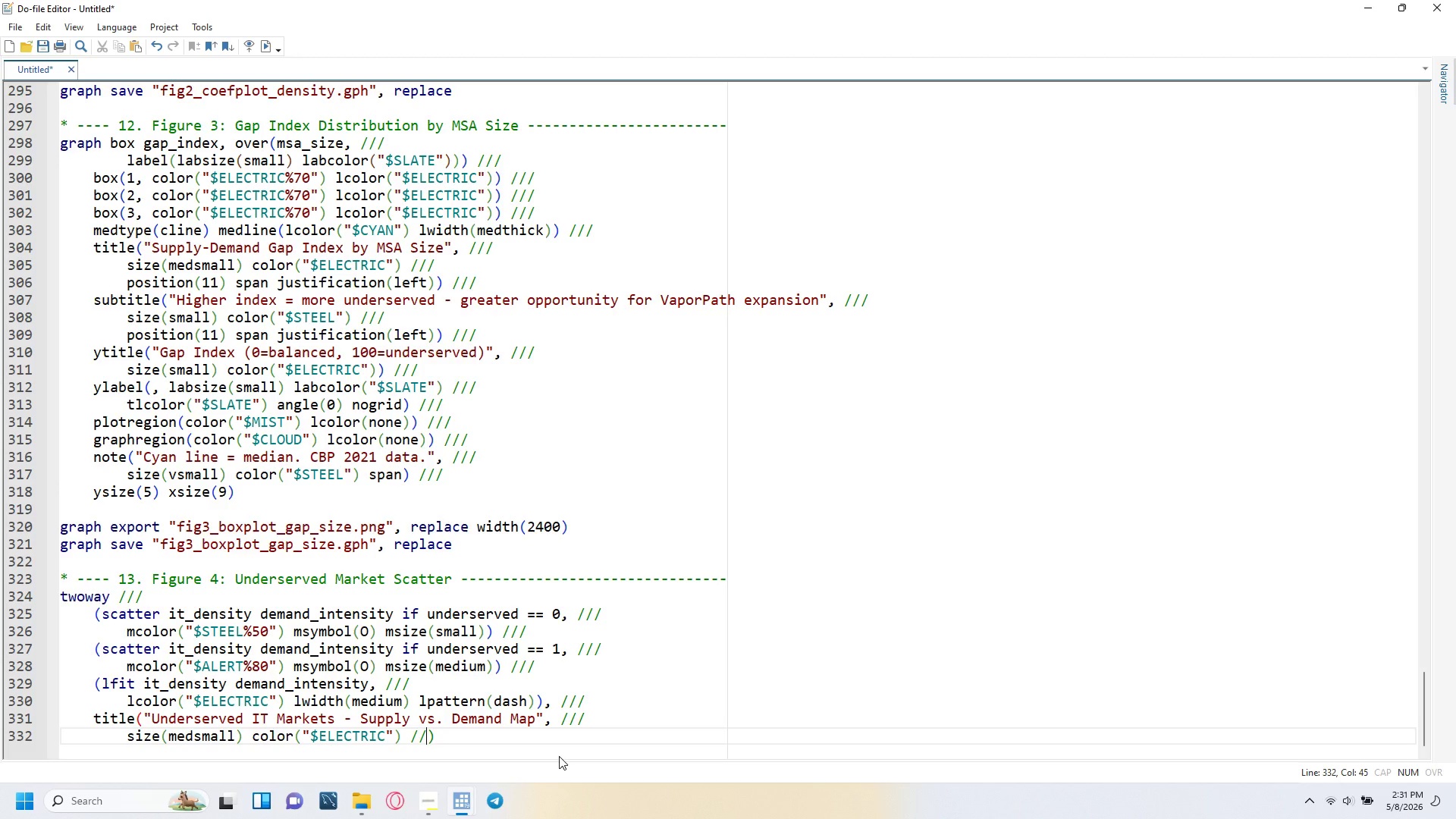 
key(Slash)
 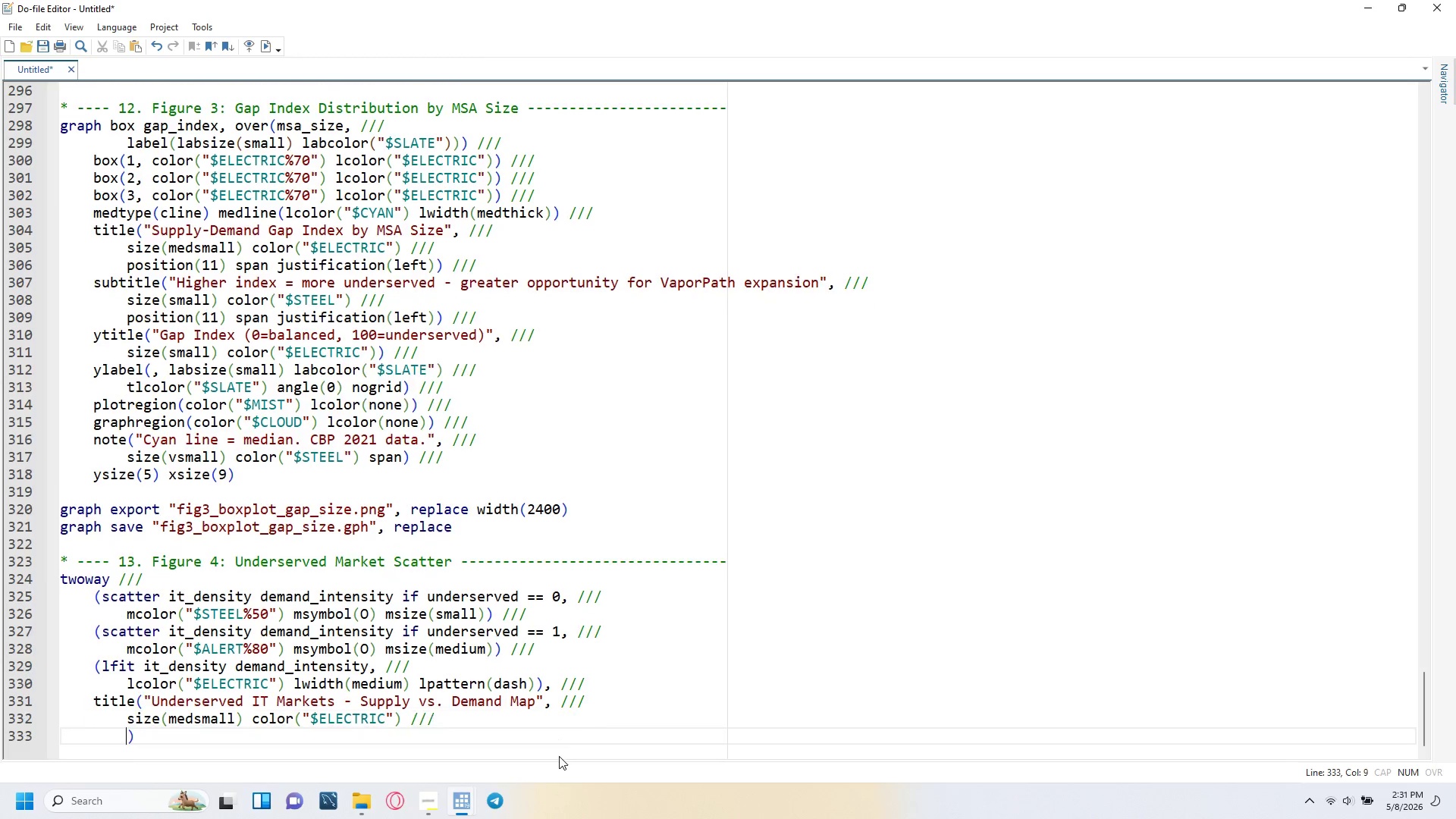 
key(Enter)
 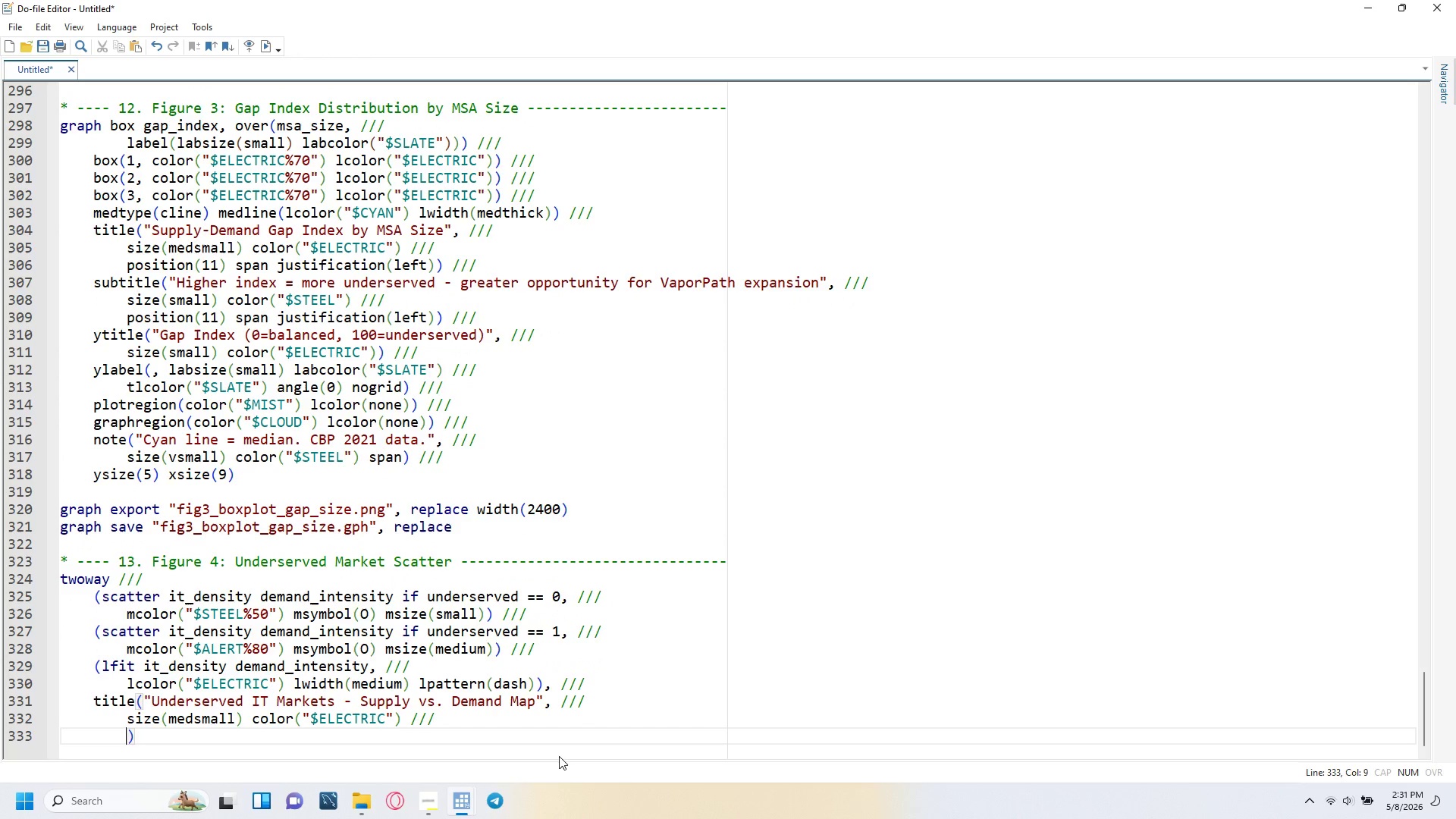 
type(position(11)
 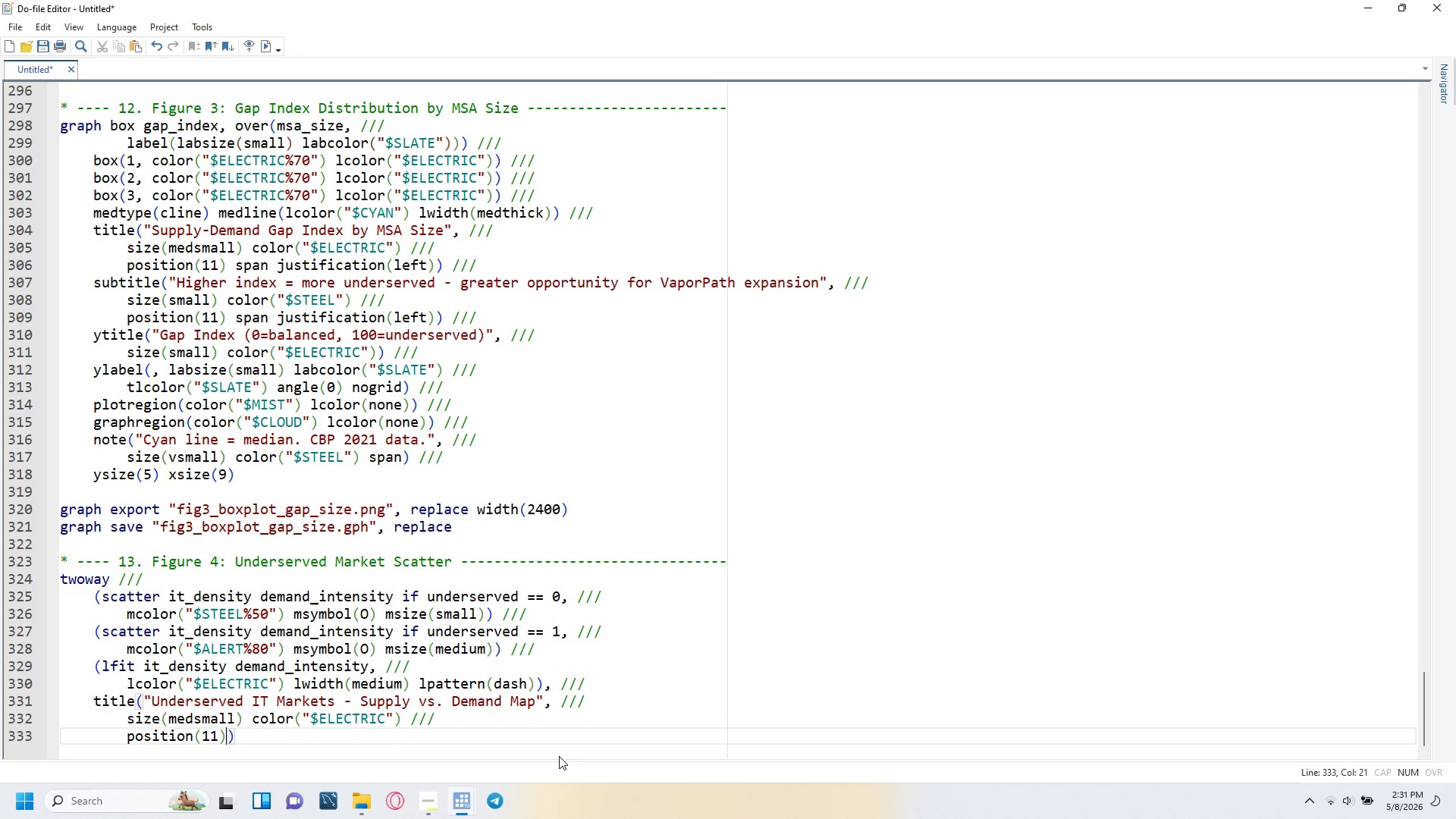 
 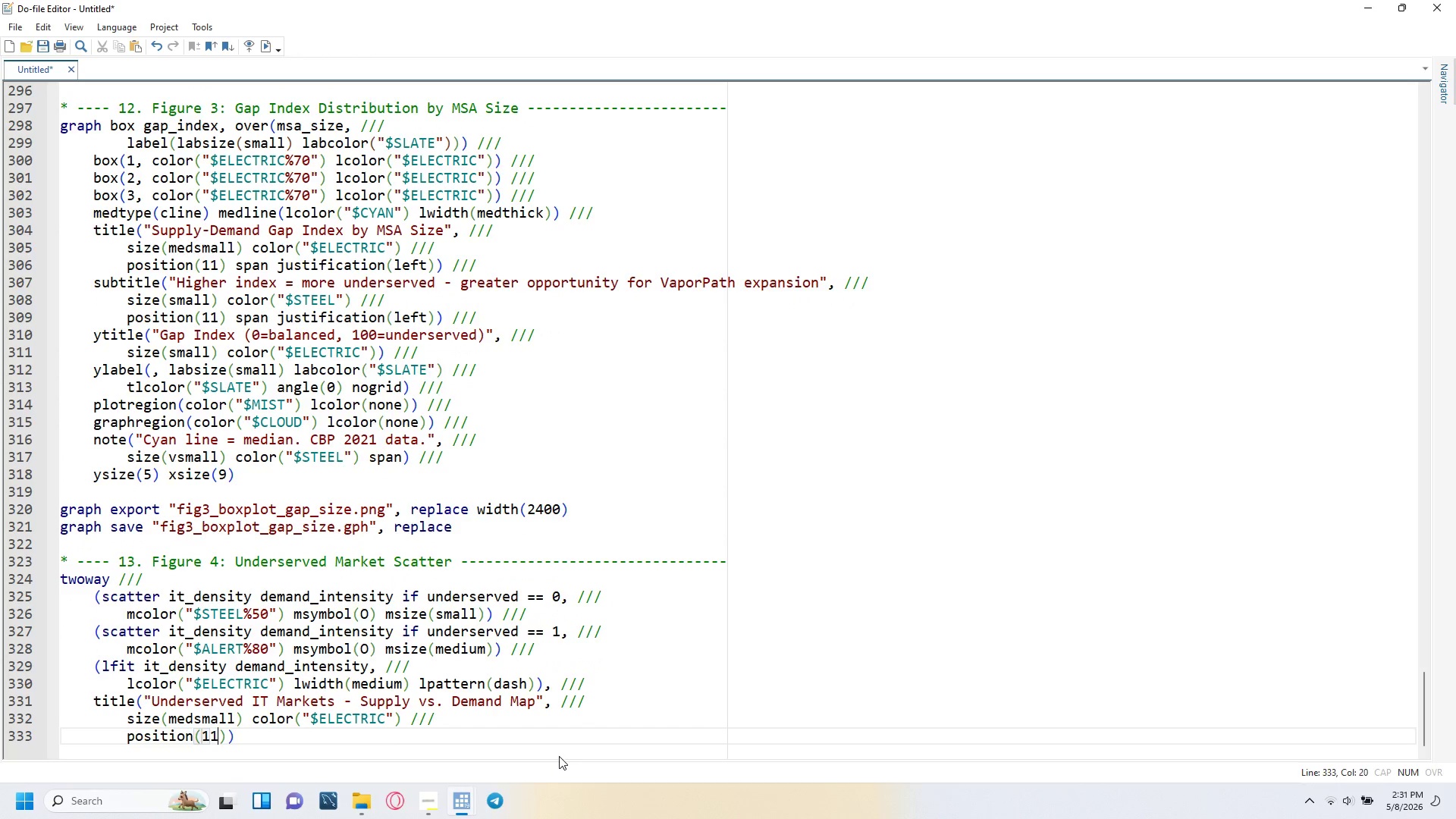 
key(ArrowRight)
 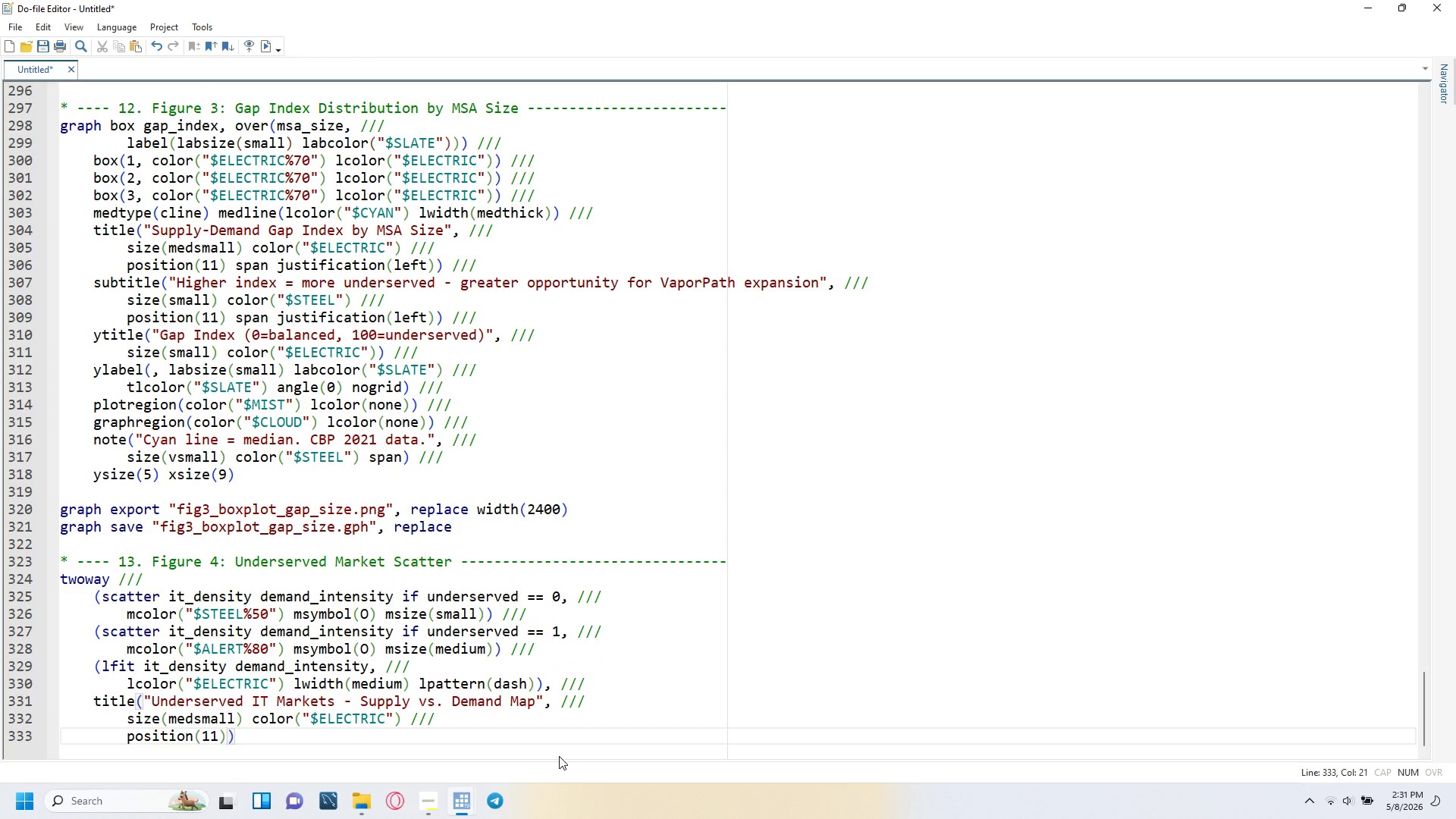 
type( span justification(left)
 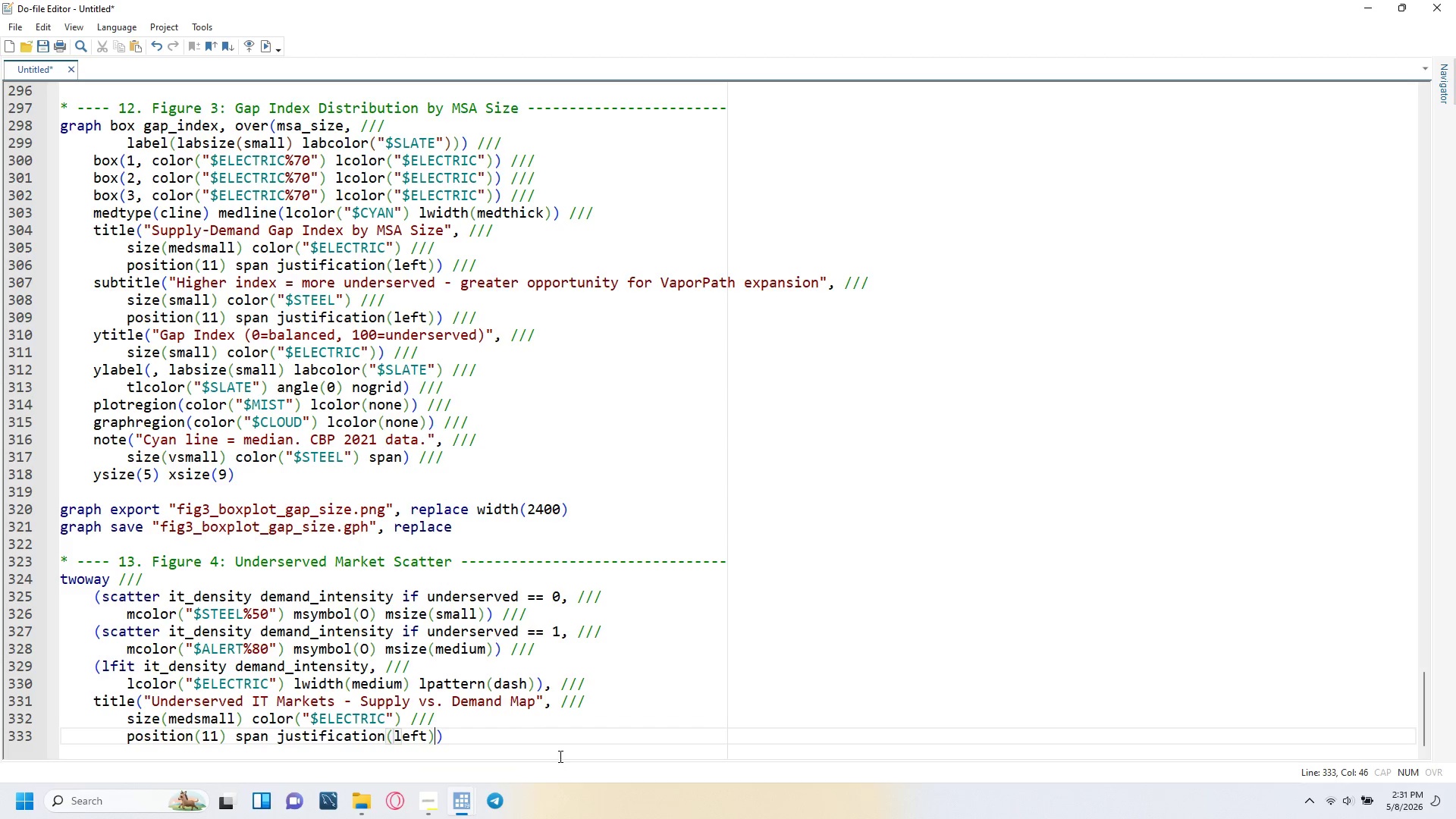 
 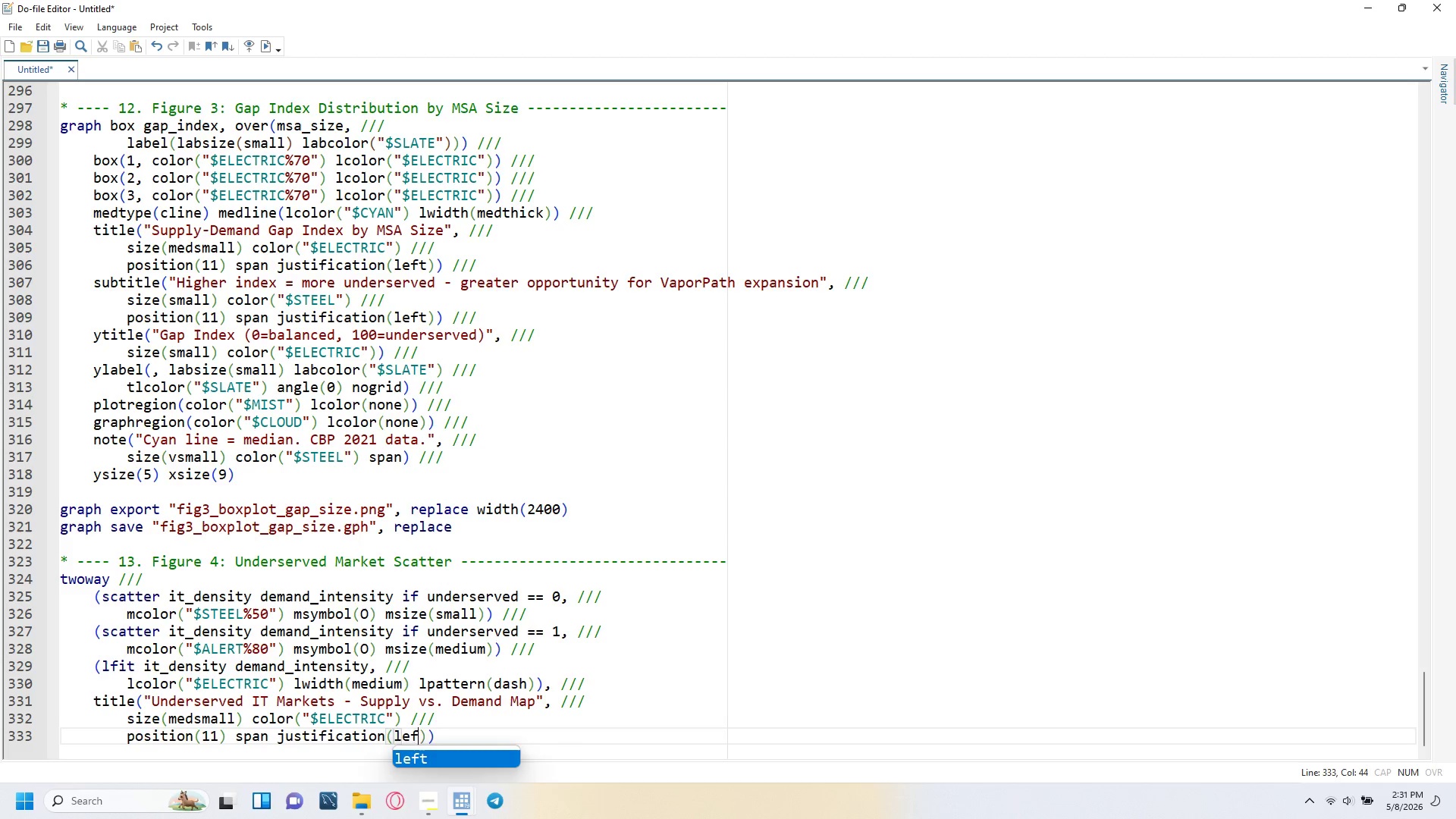 
key(ArrowRight)
 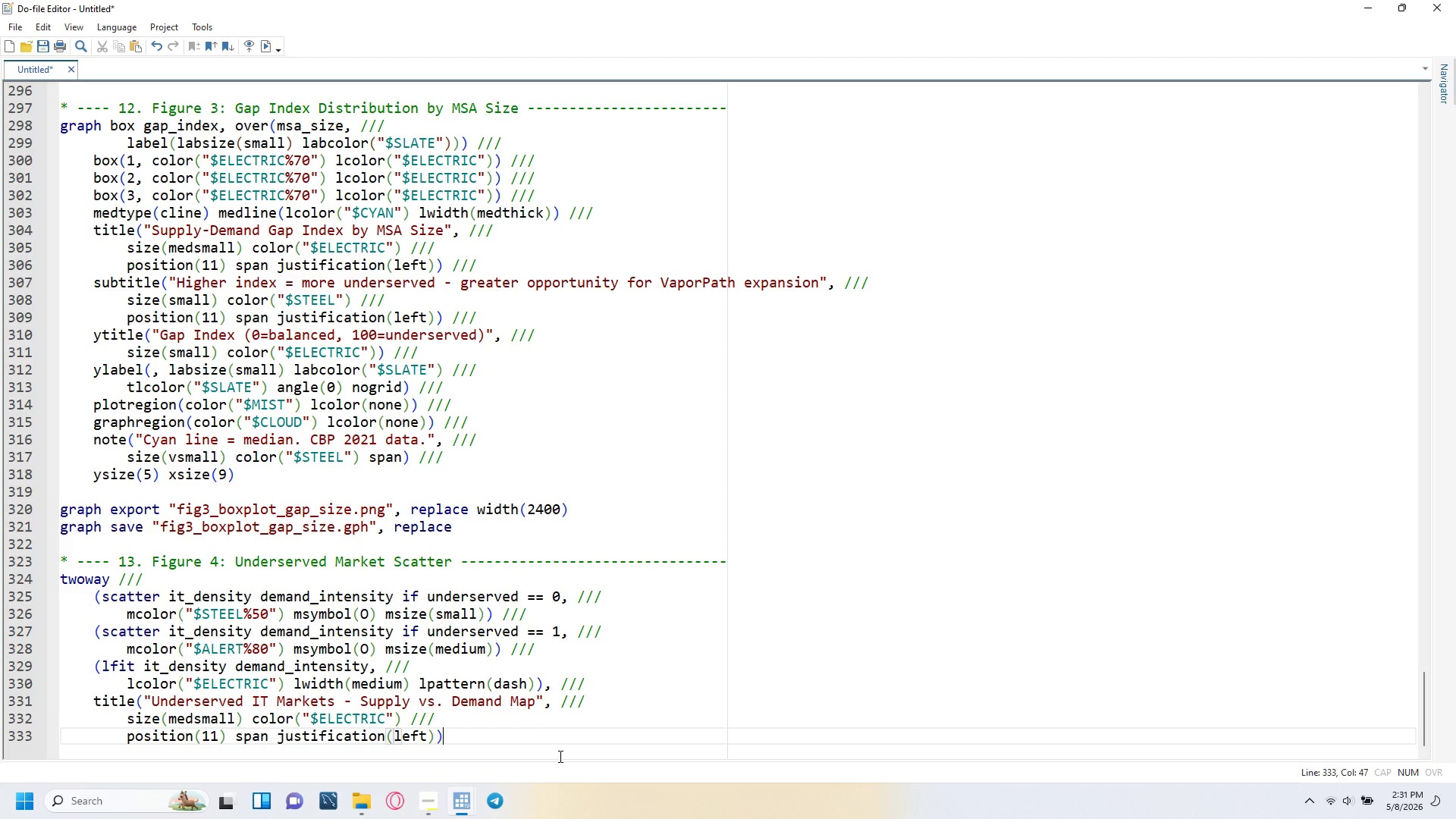 
key(ArrowRight)
 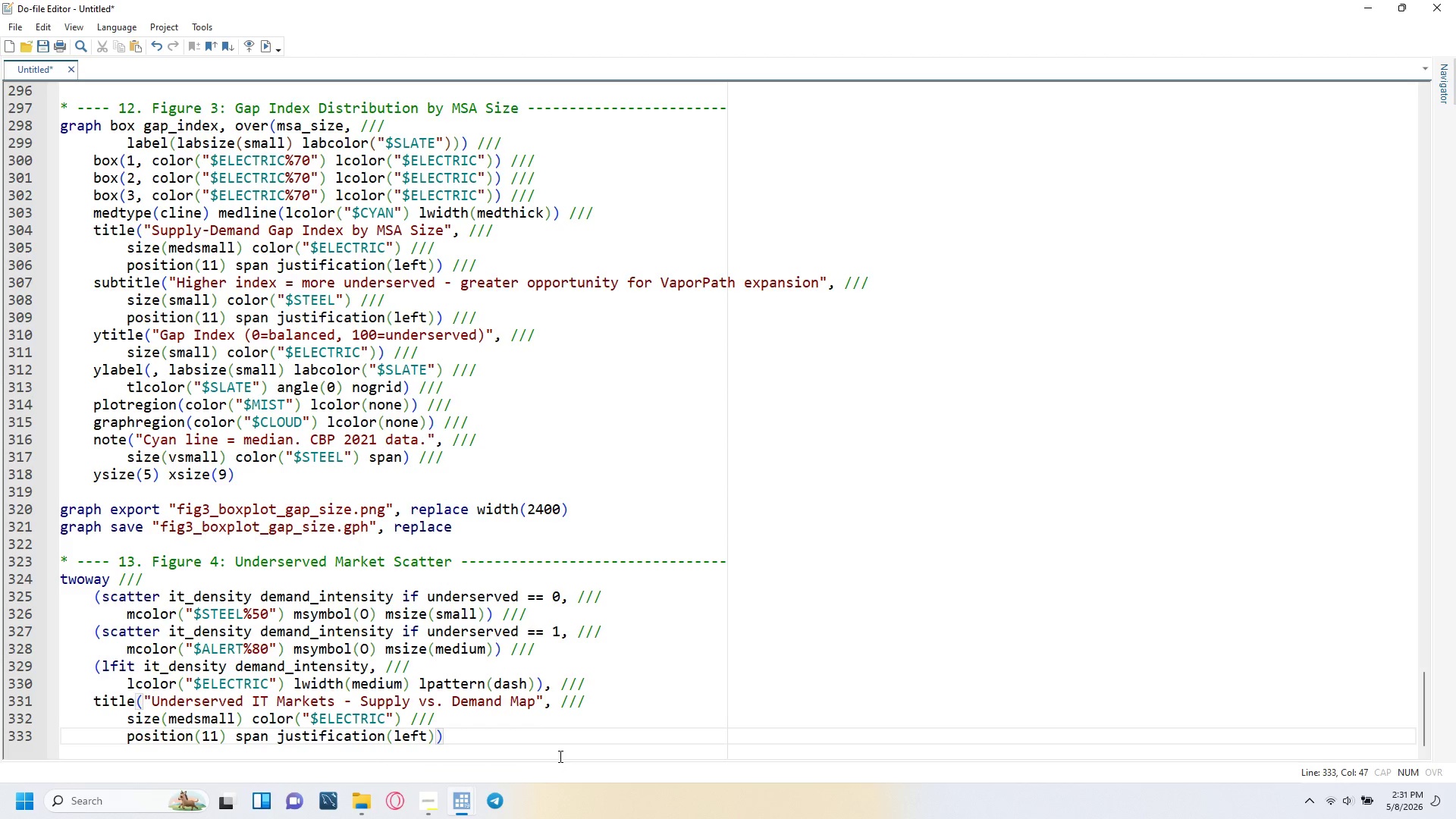 
key(Space)
 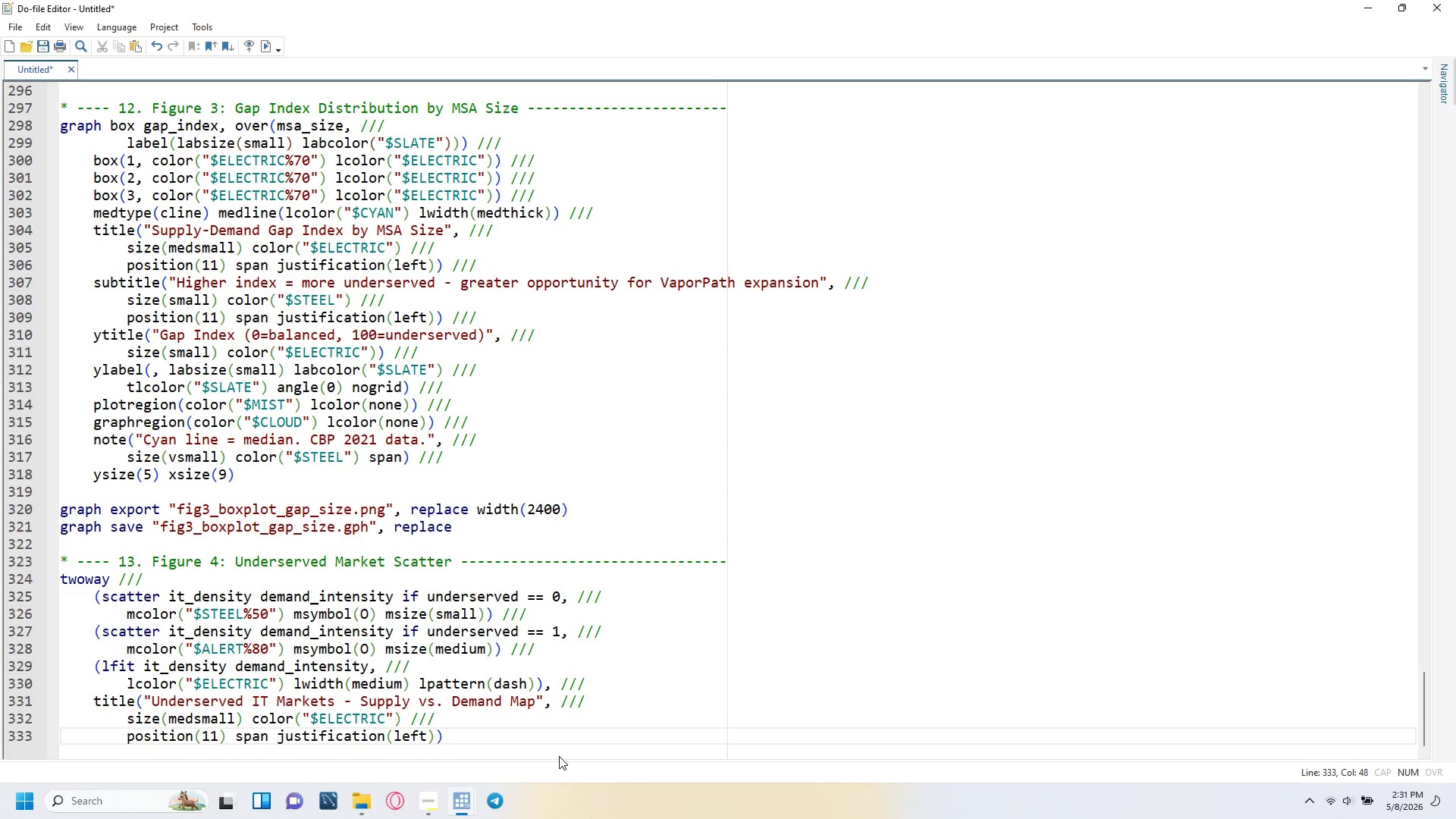 
key(Slash)
 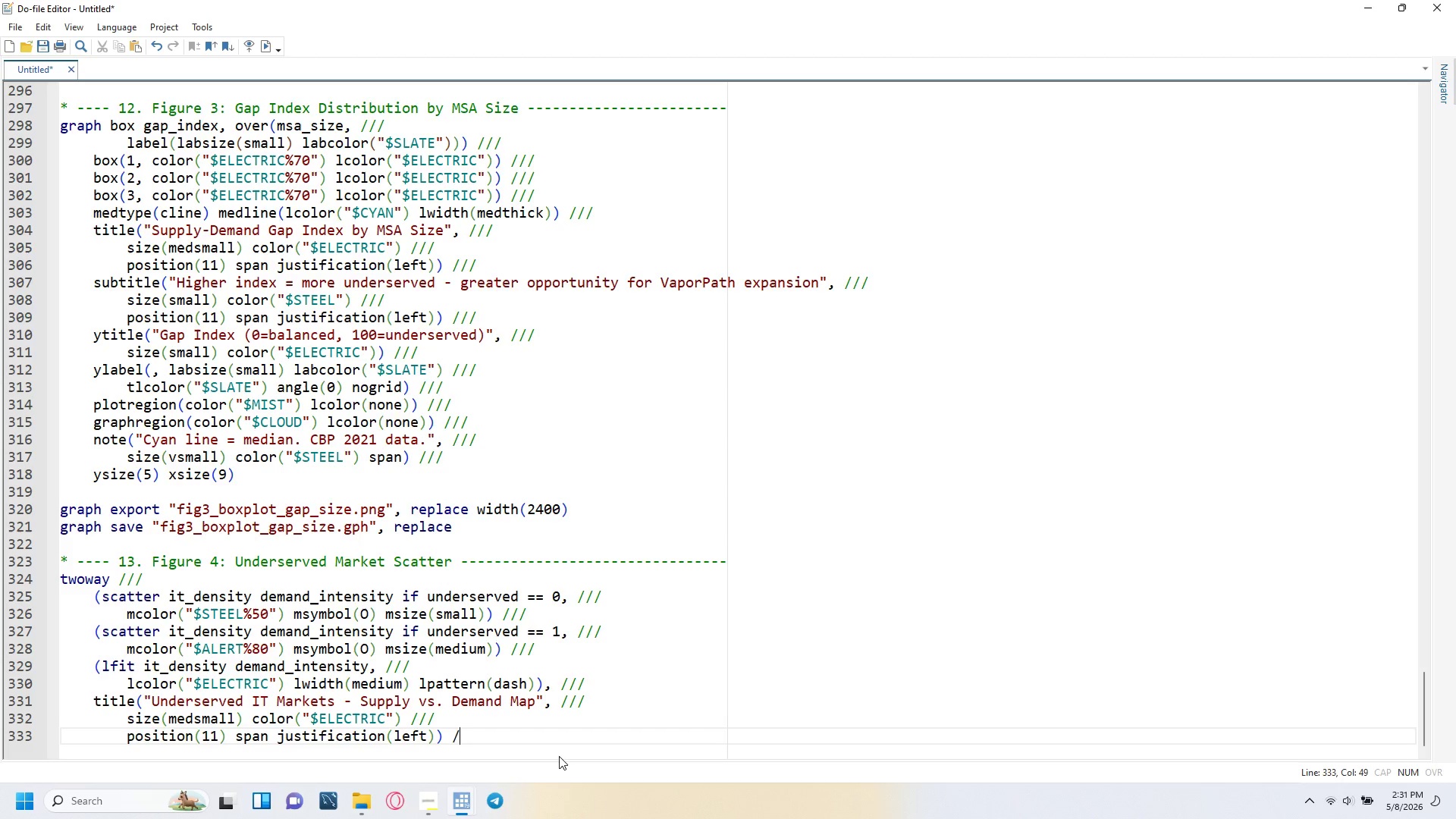 
key(Slash)
 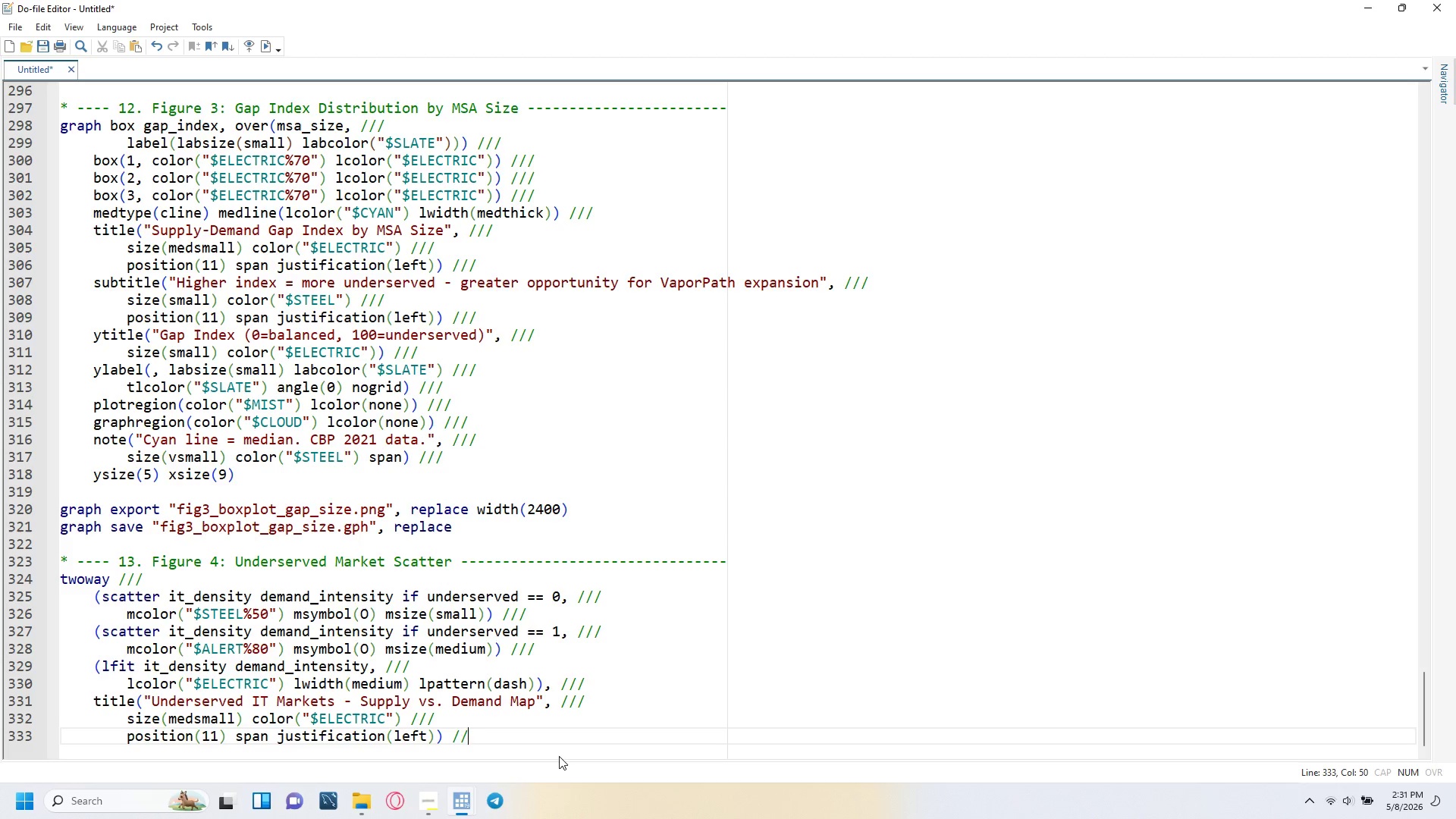 
key(Slash)
 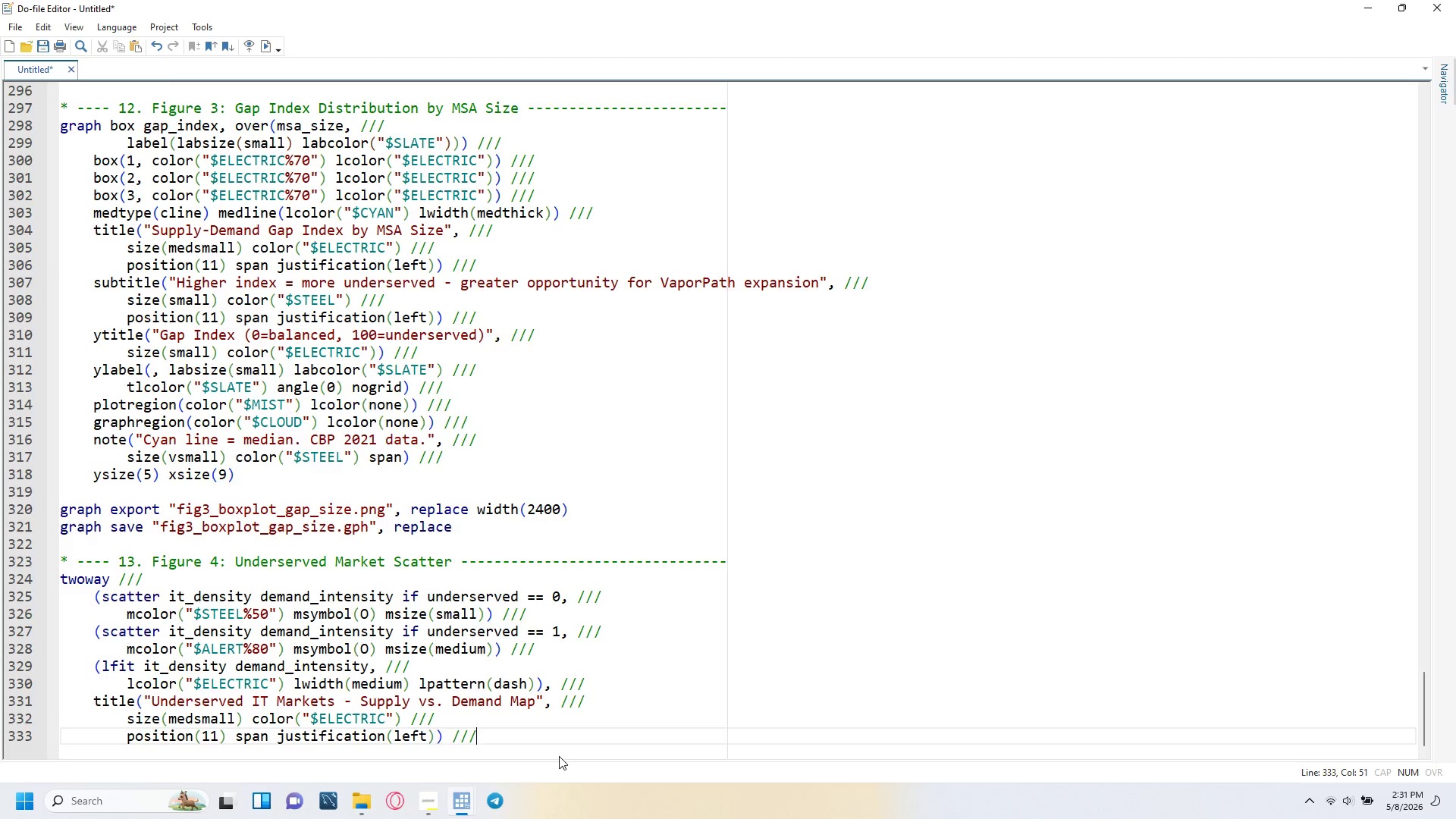 
key(Enter)
 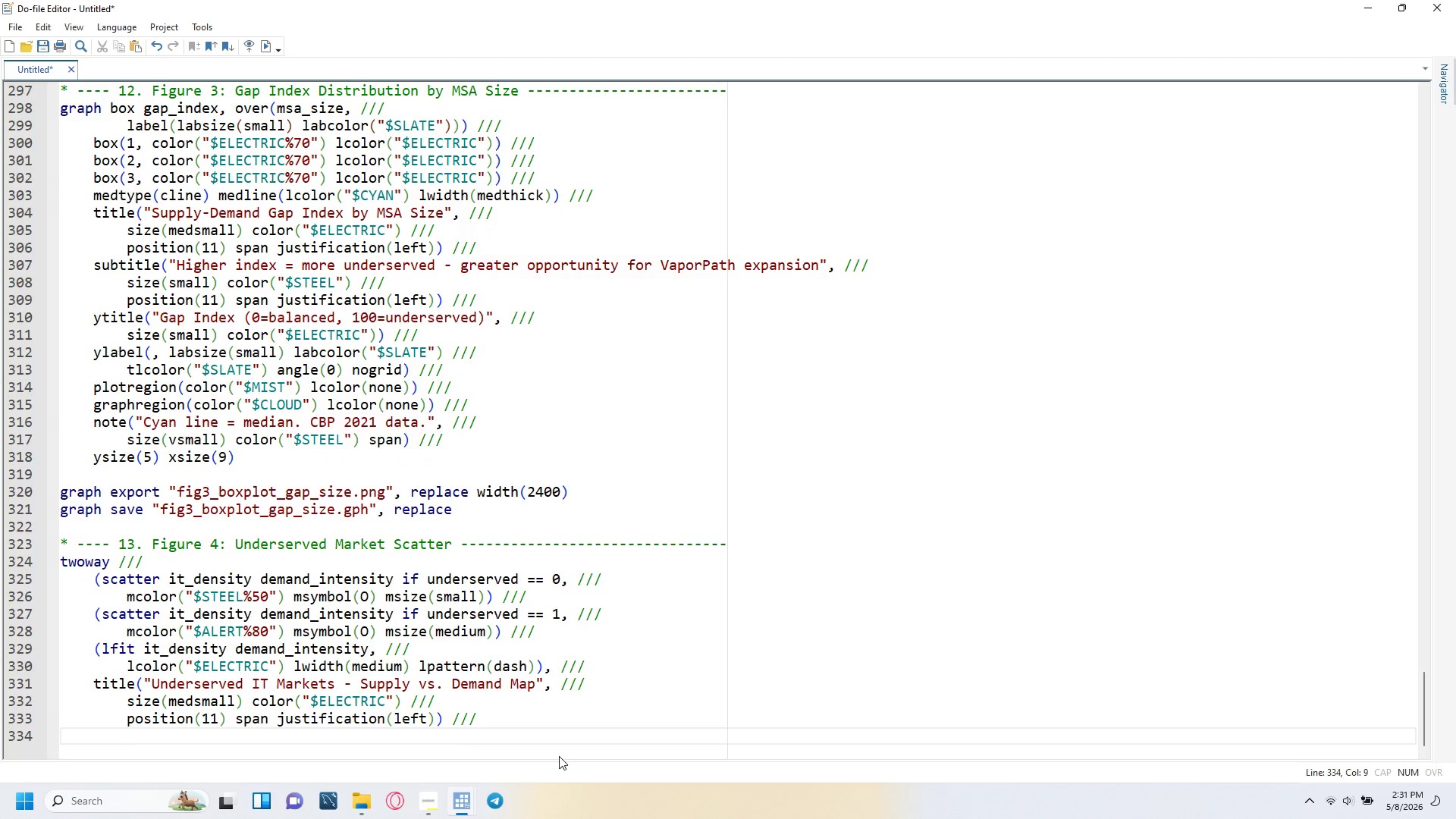 
key(Backspace)
type(subtitle("Red market)
key(Backspace)
type(rs = statistically underserved markets (gaps)
key(Backspace)
type( index > 75th percentile)
 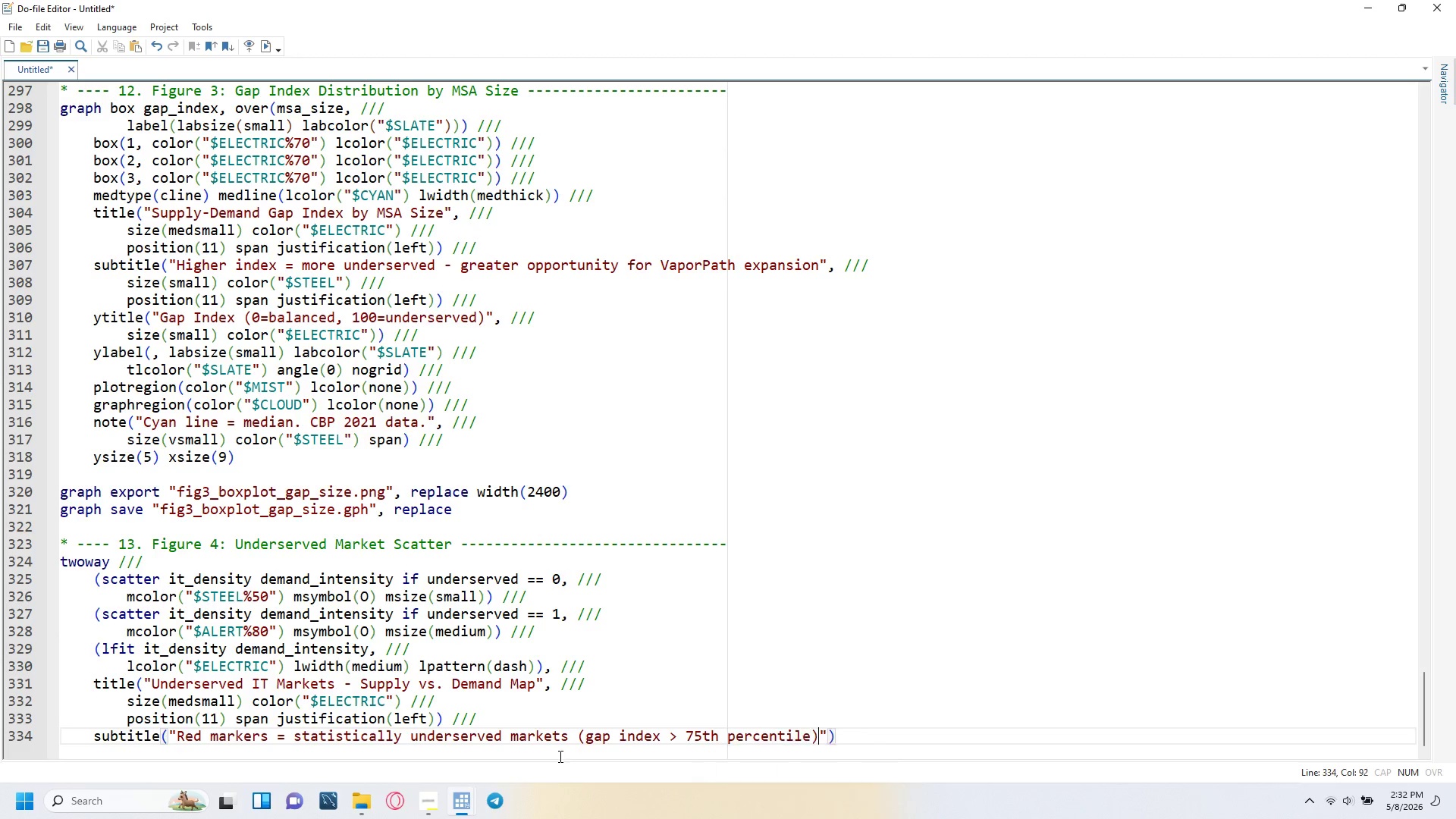 
 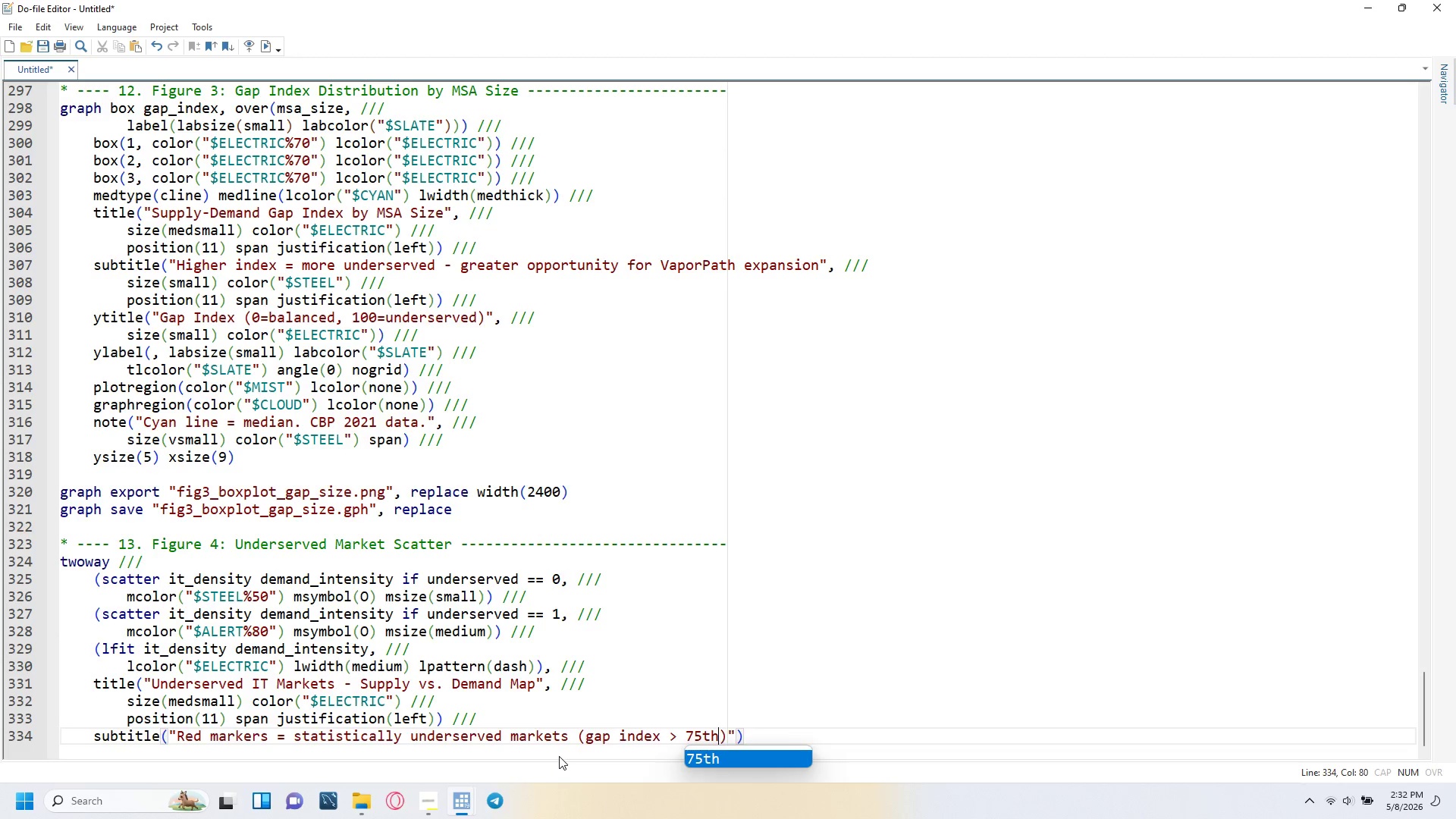 
key(ArrowRight)
 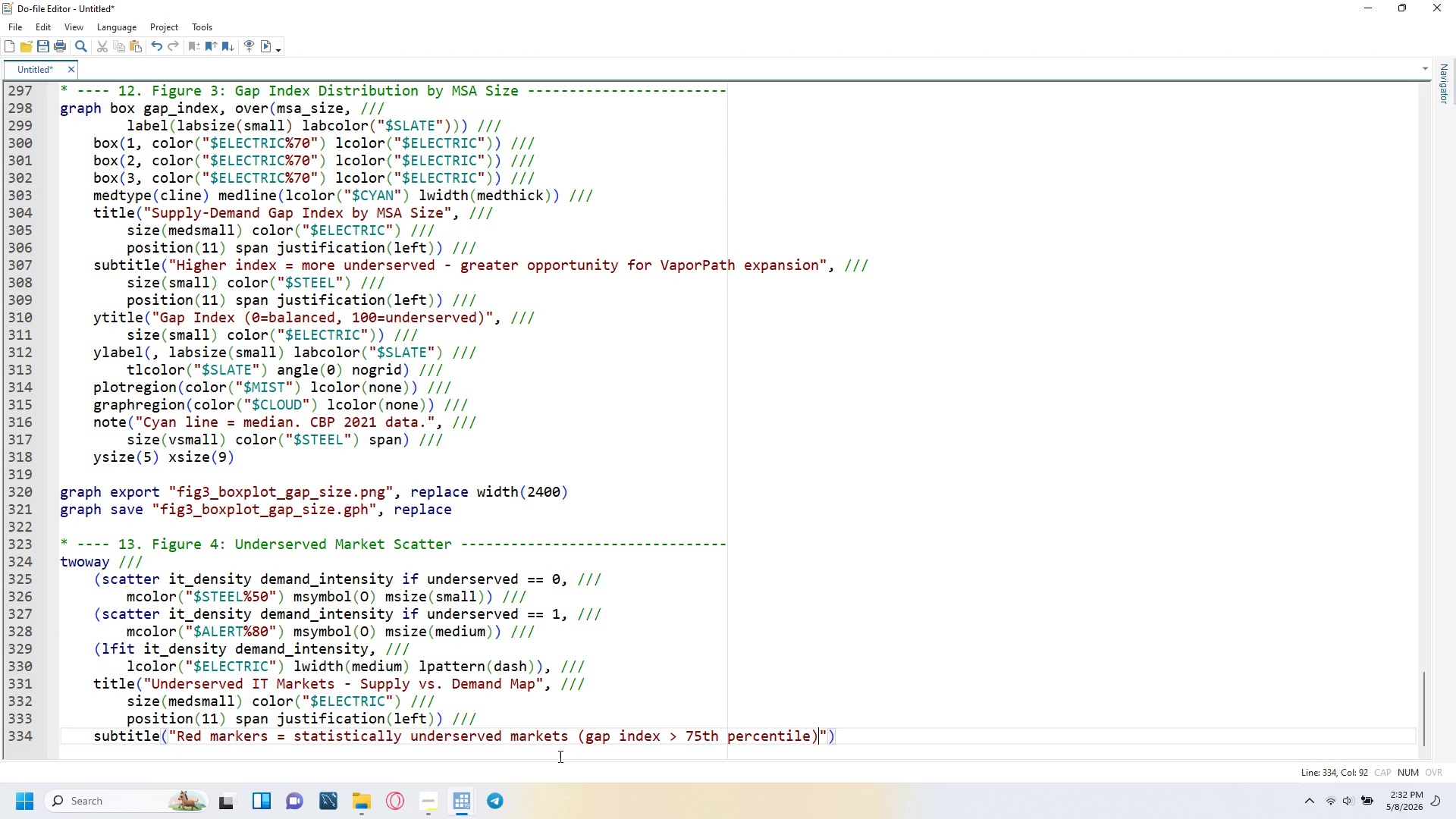 
key(ArrowRight)
 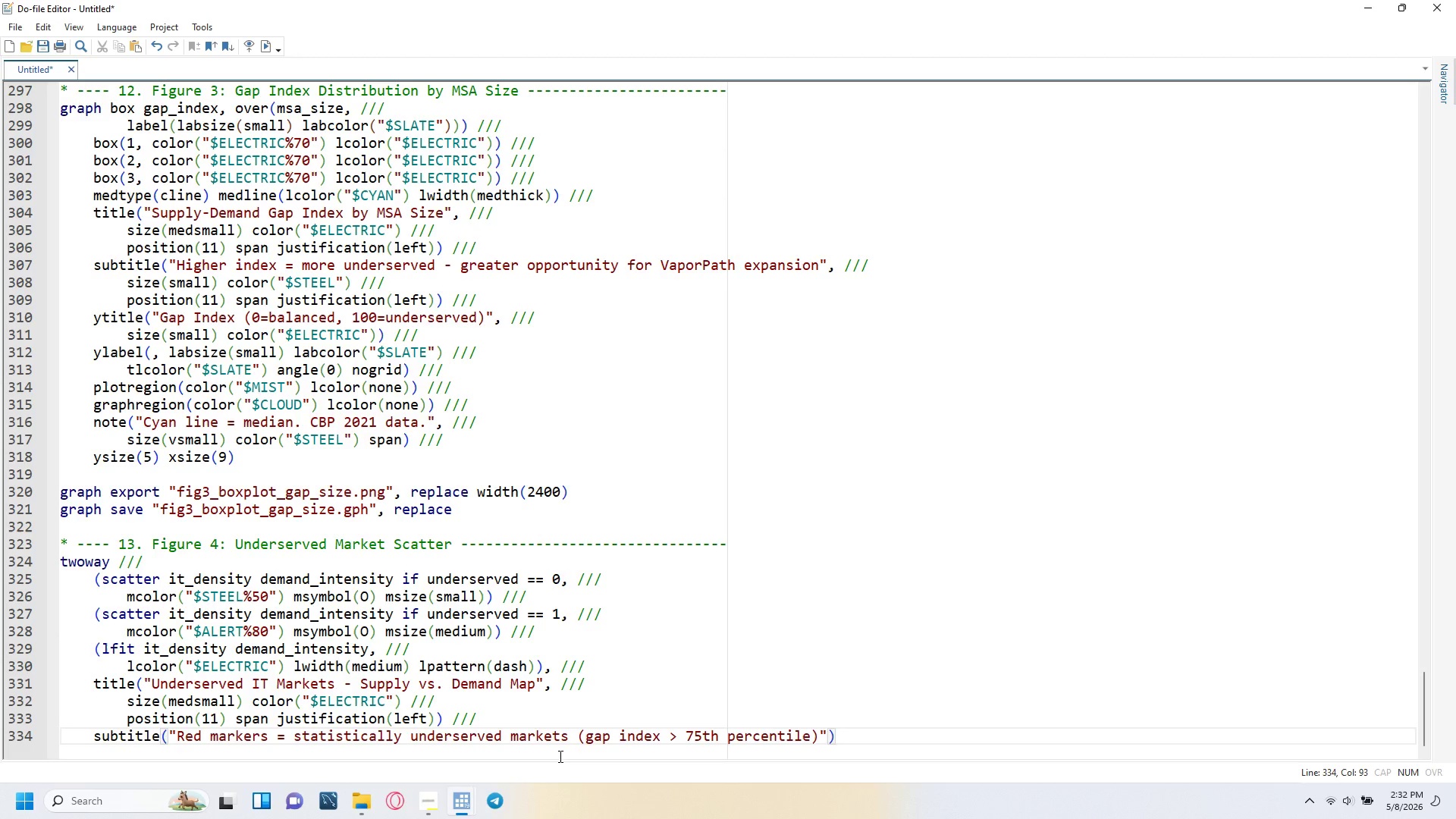 
key(Comma)
 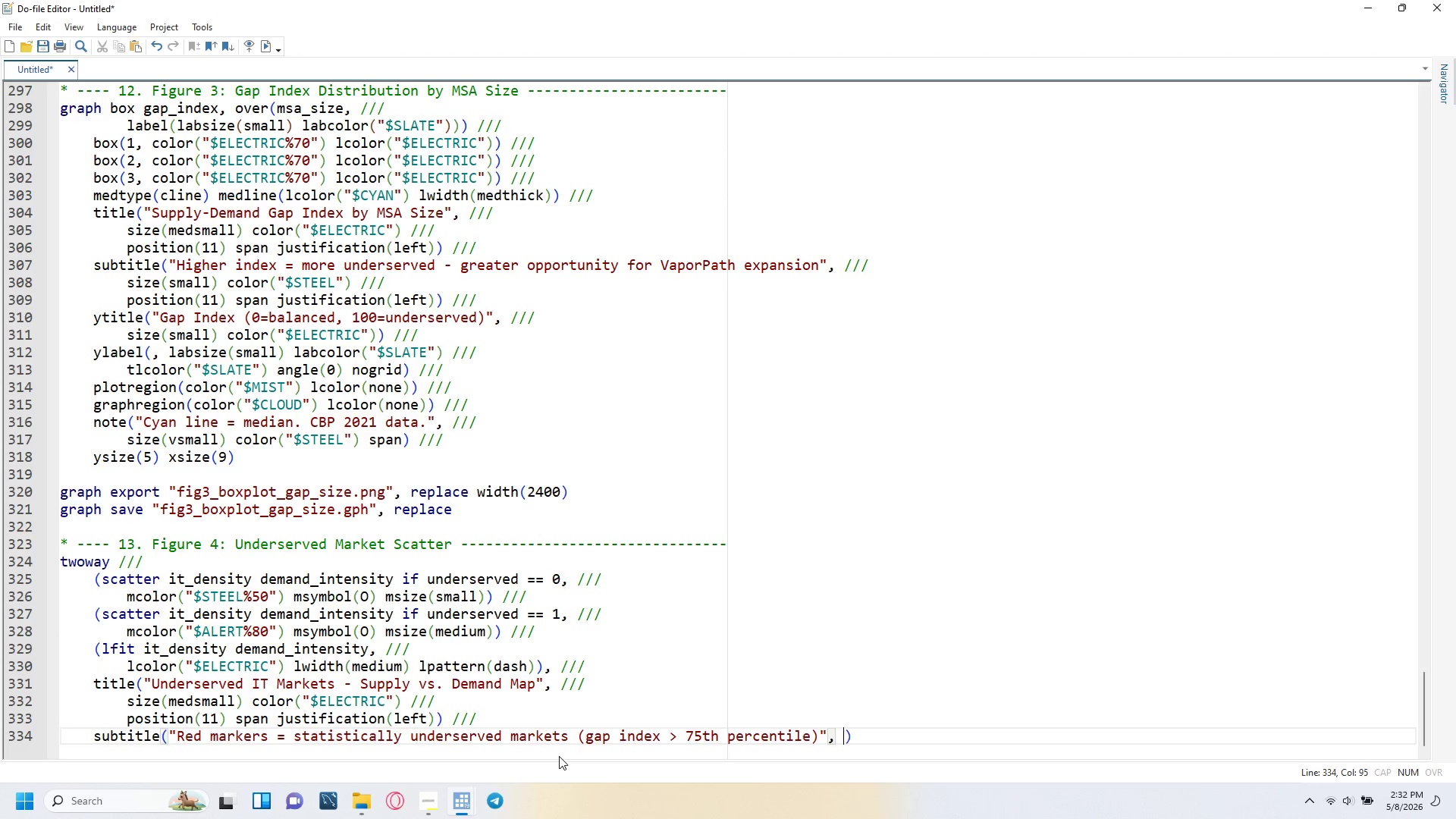 
key(Space)
 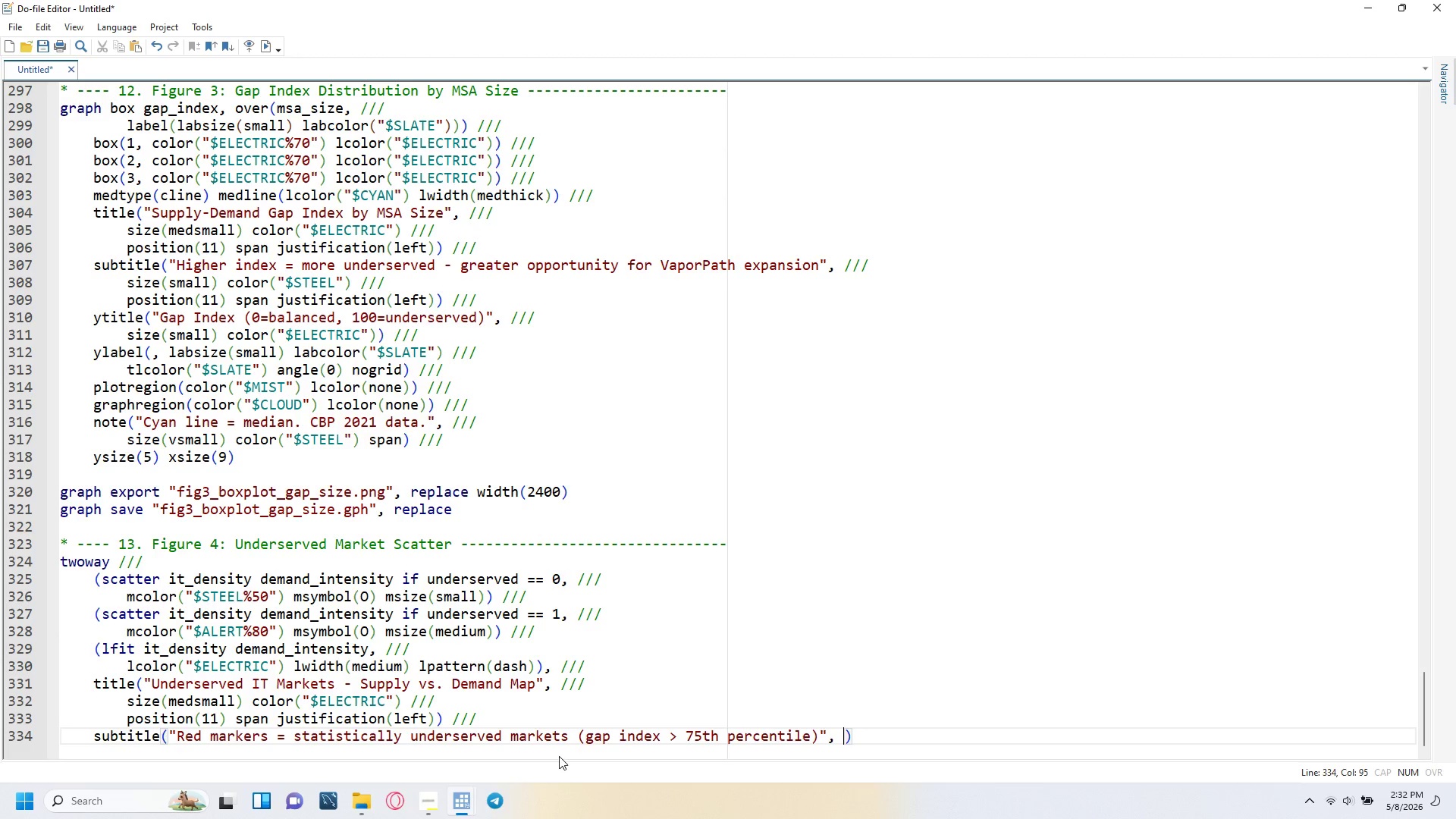 
key(Slash)
 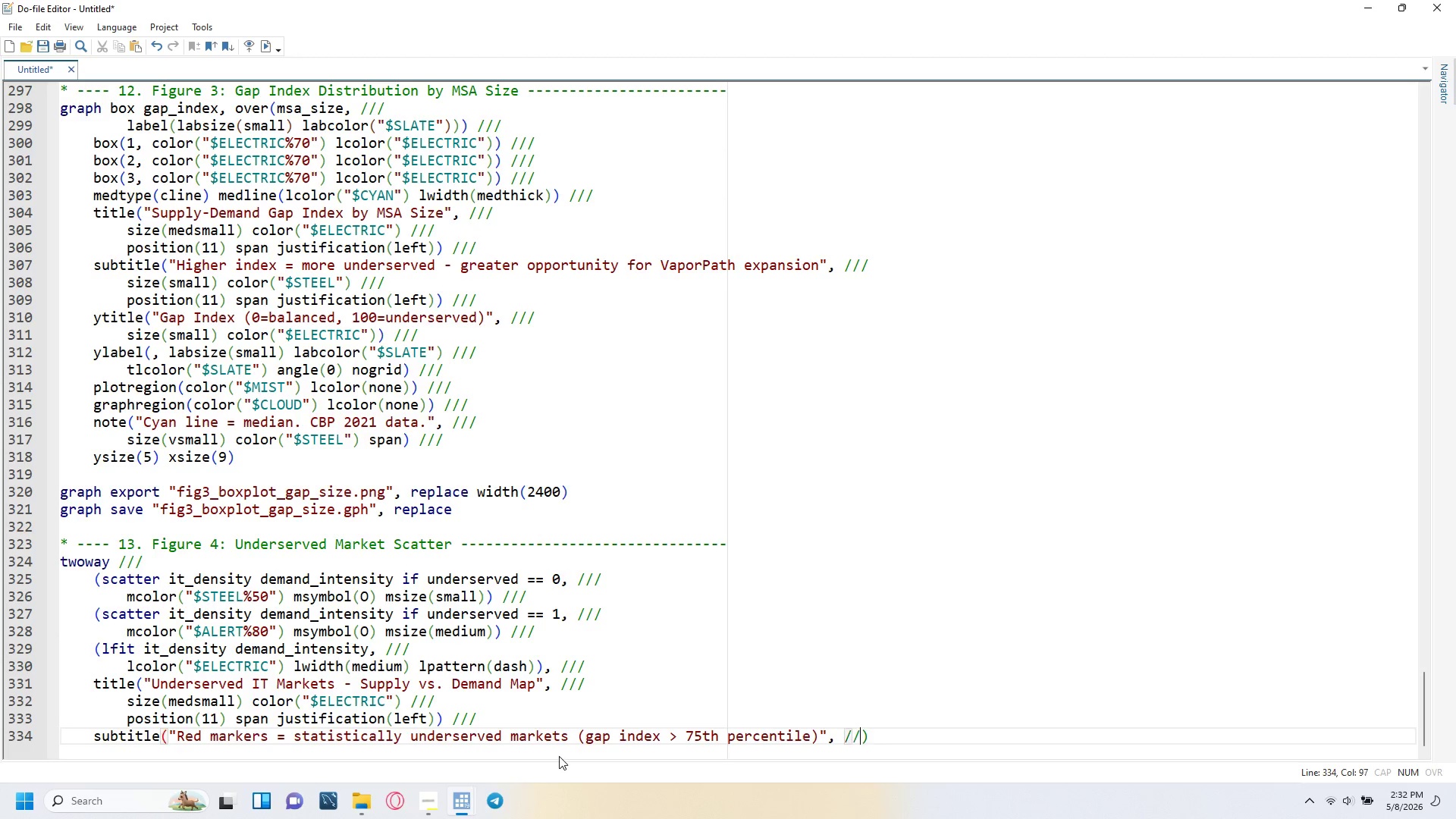 
key(Slash)
 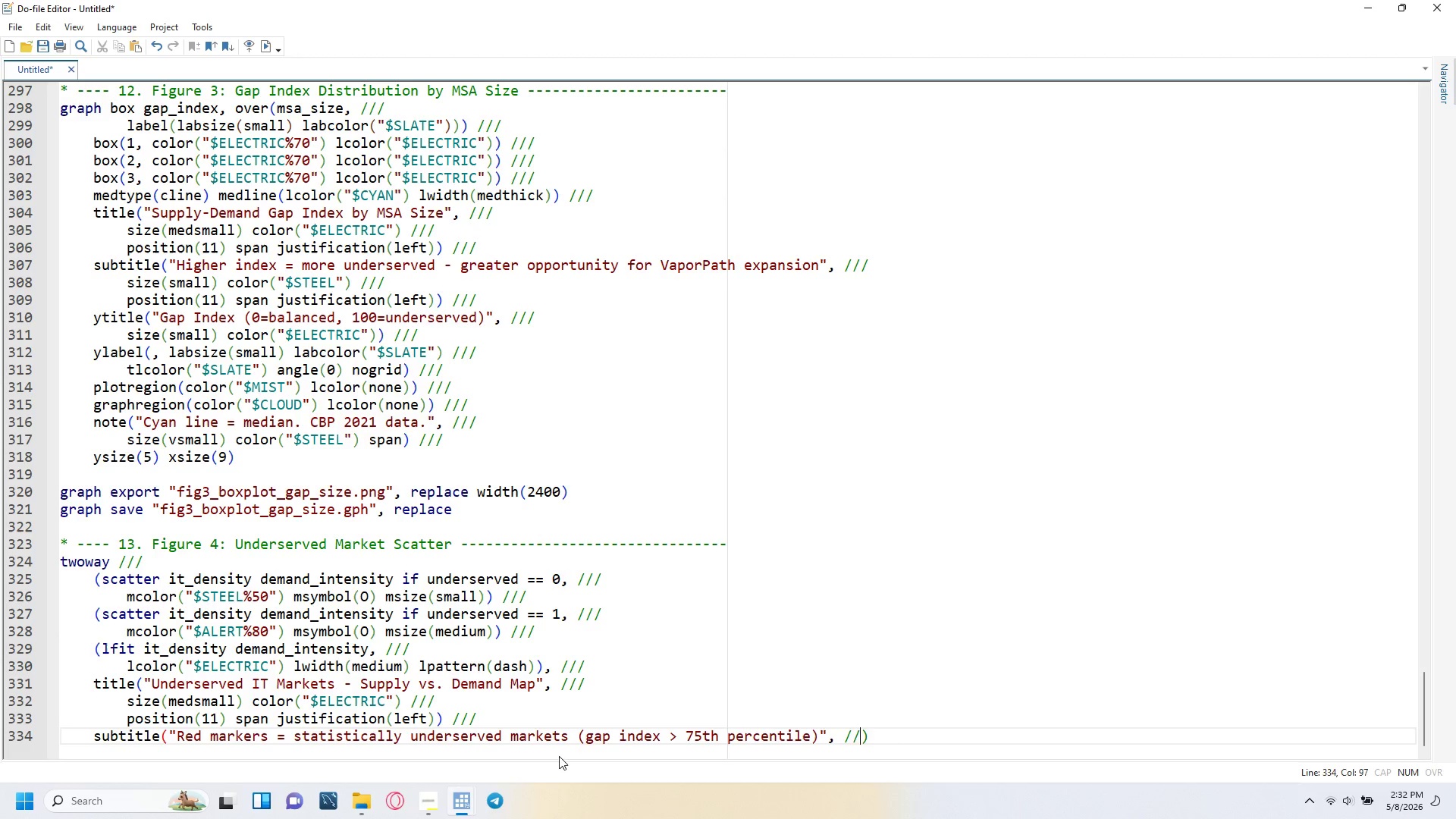 
key(Slash)
 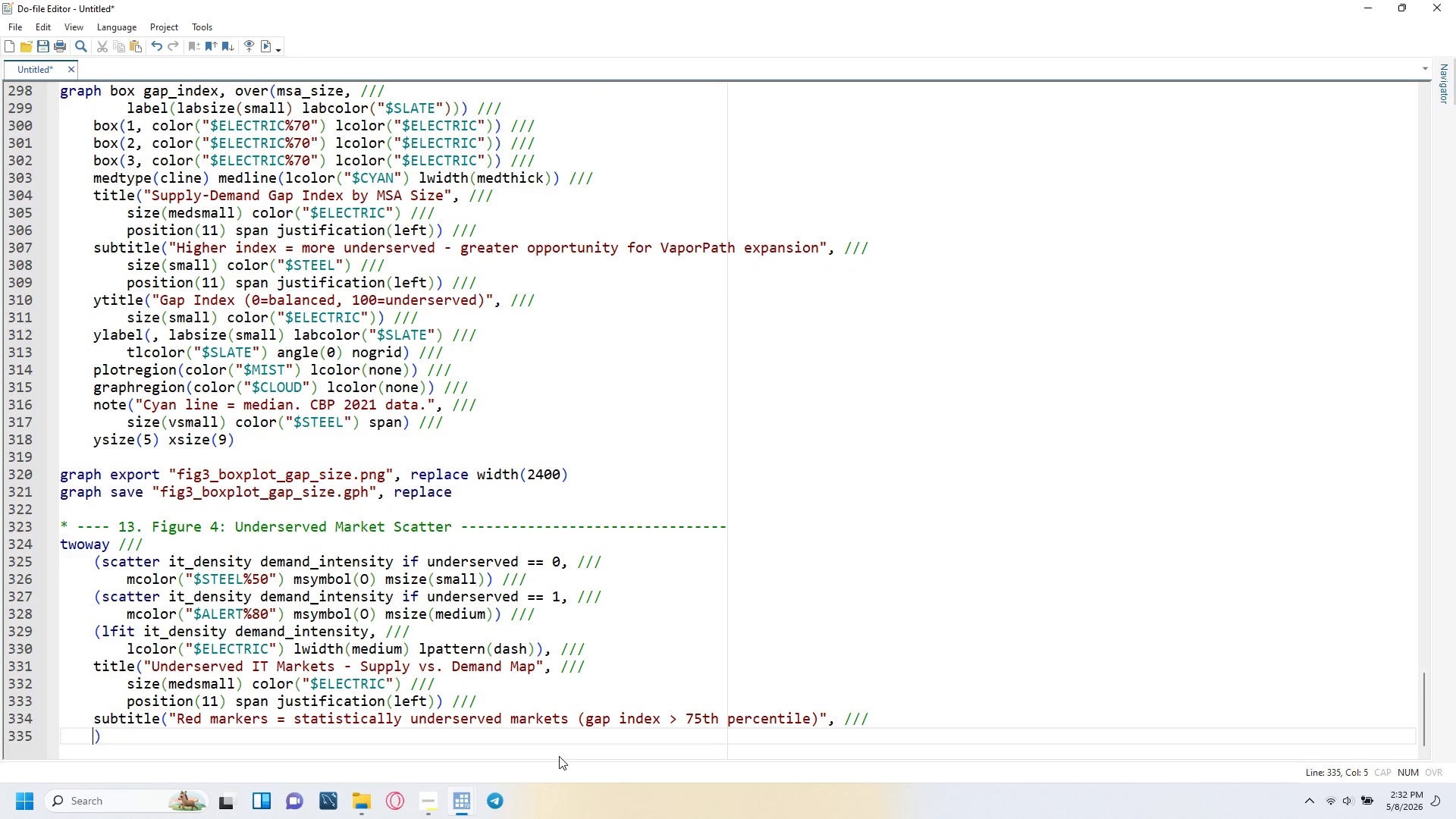 
key(Enter)
 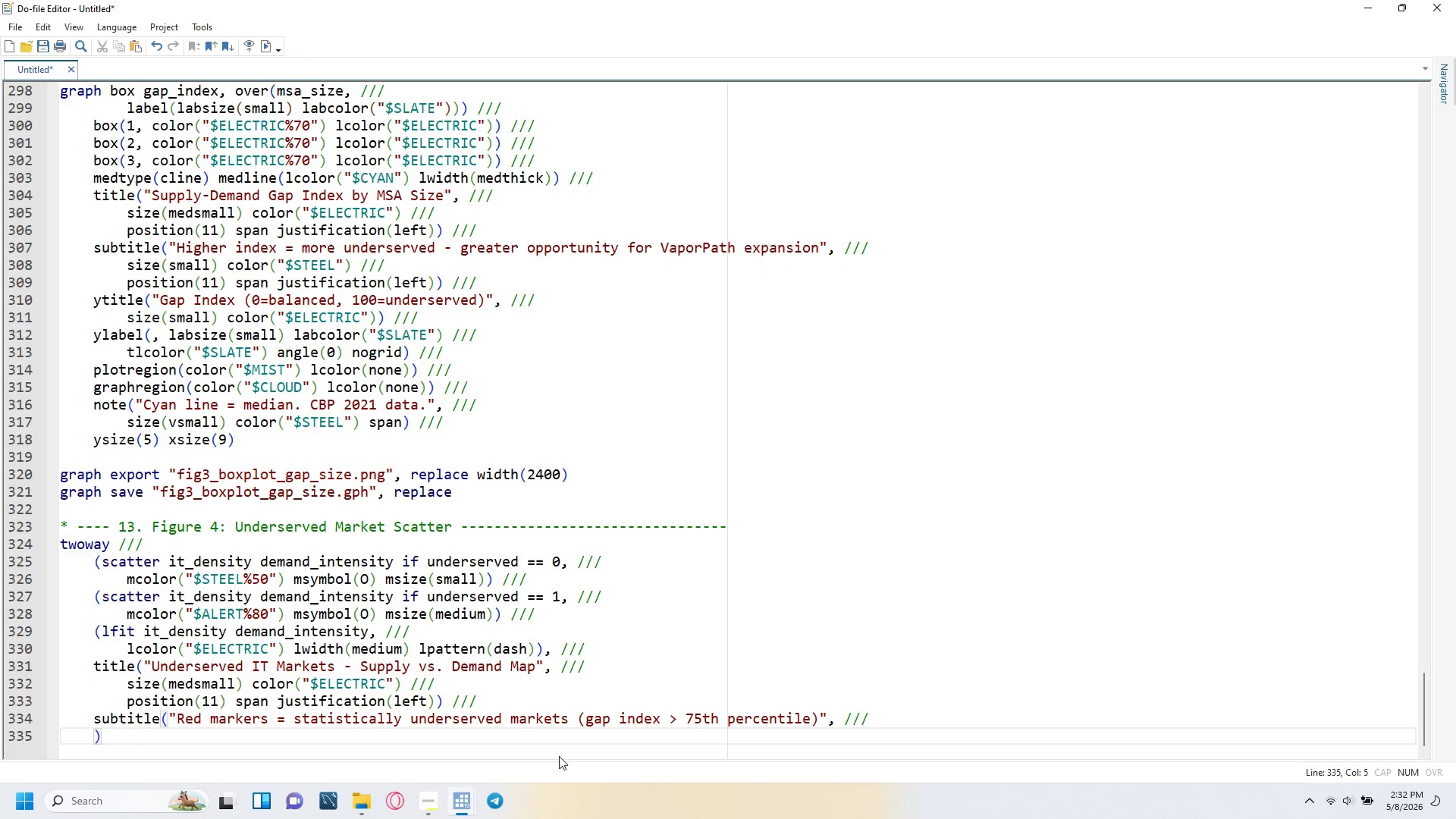 
key(Tab)
type(size(small)
 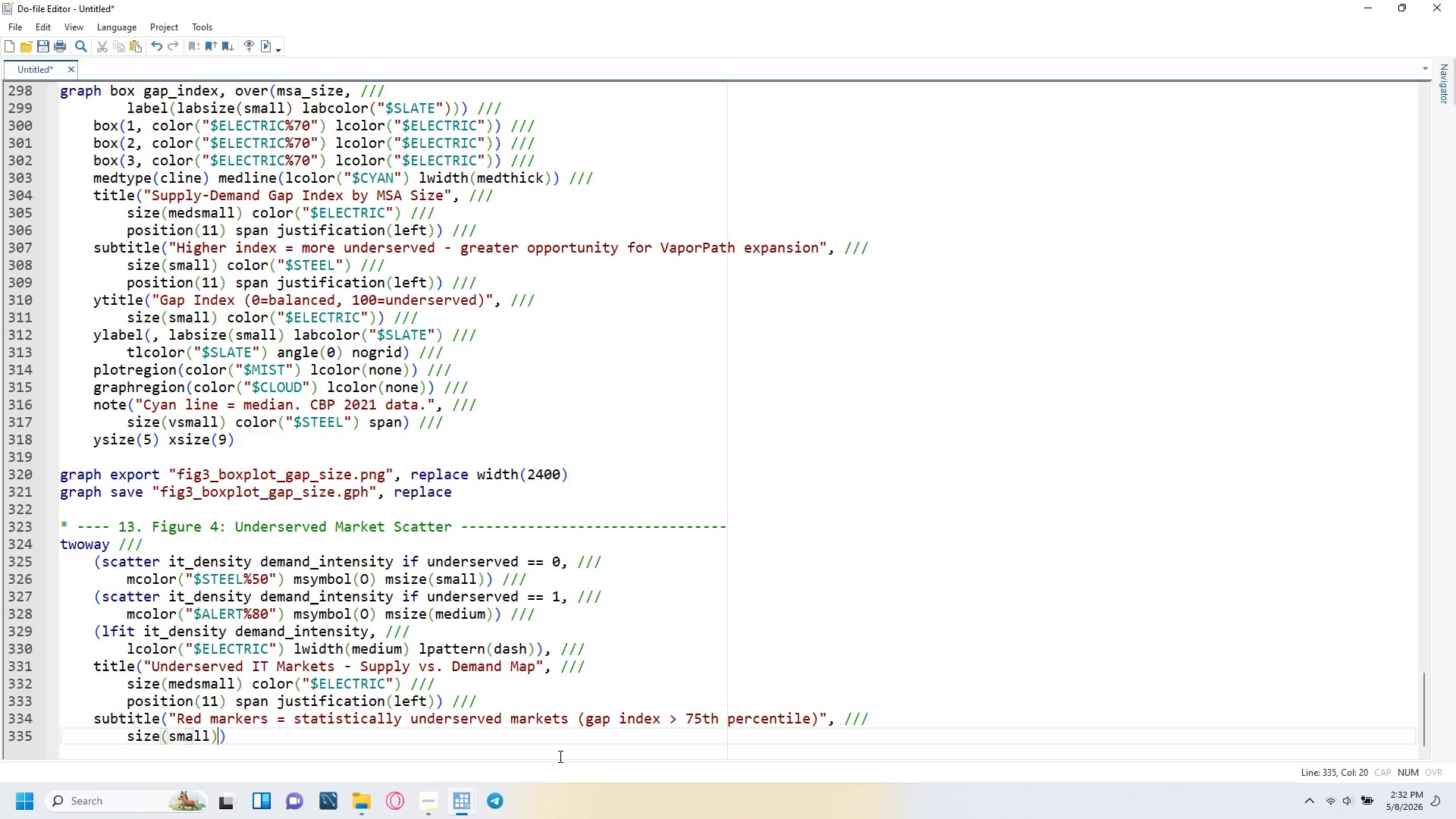 
 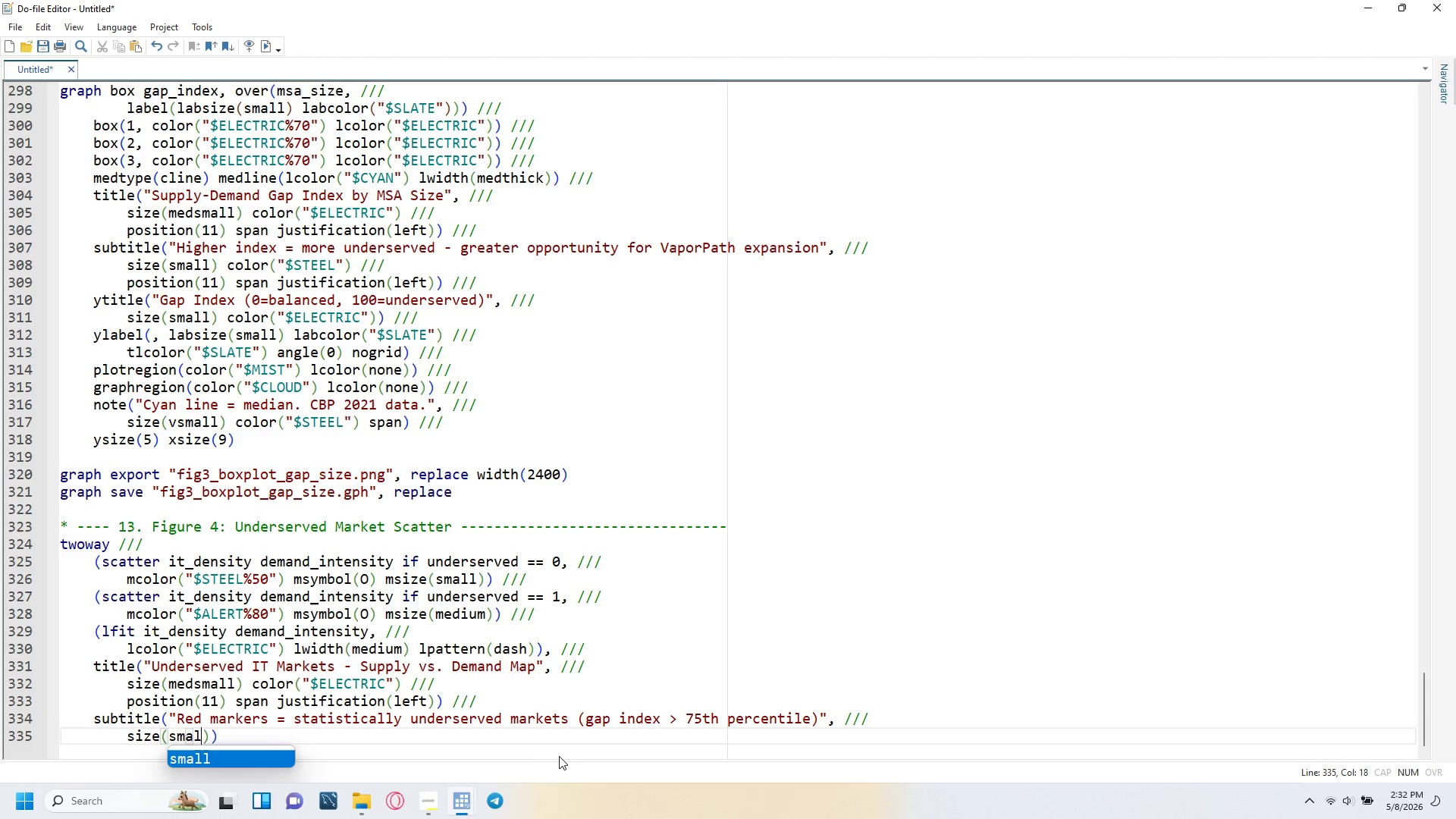 
key(ArrowRight)
 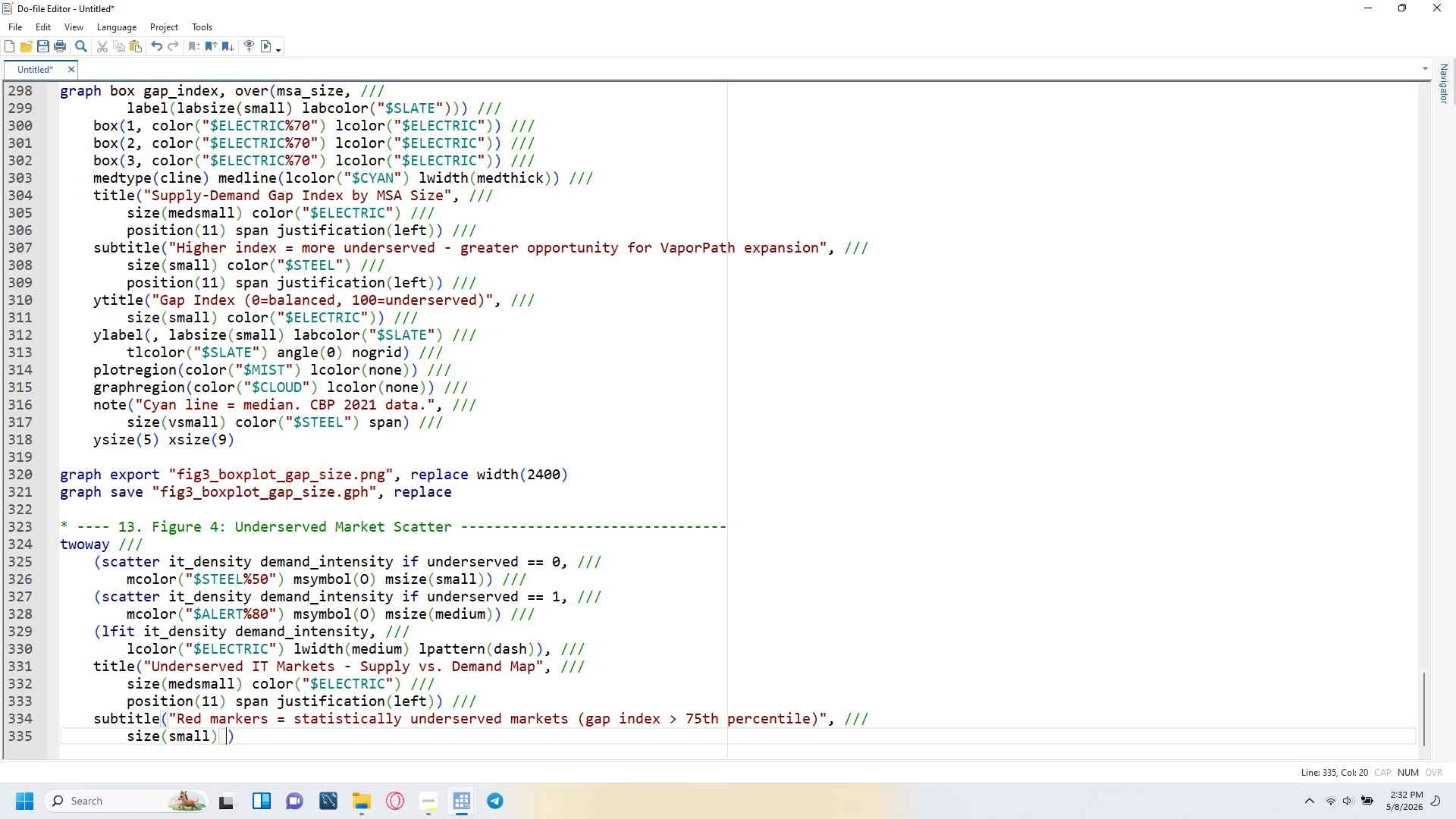 
type( color("$STEe)
key(Backspace)
type(EL)
 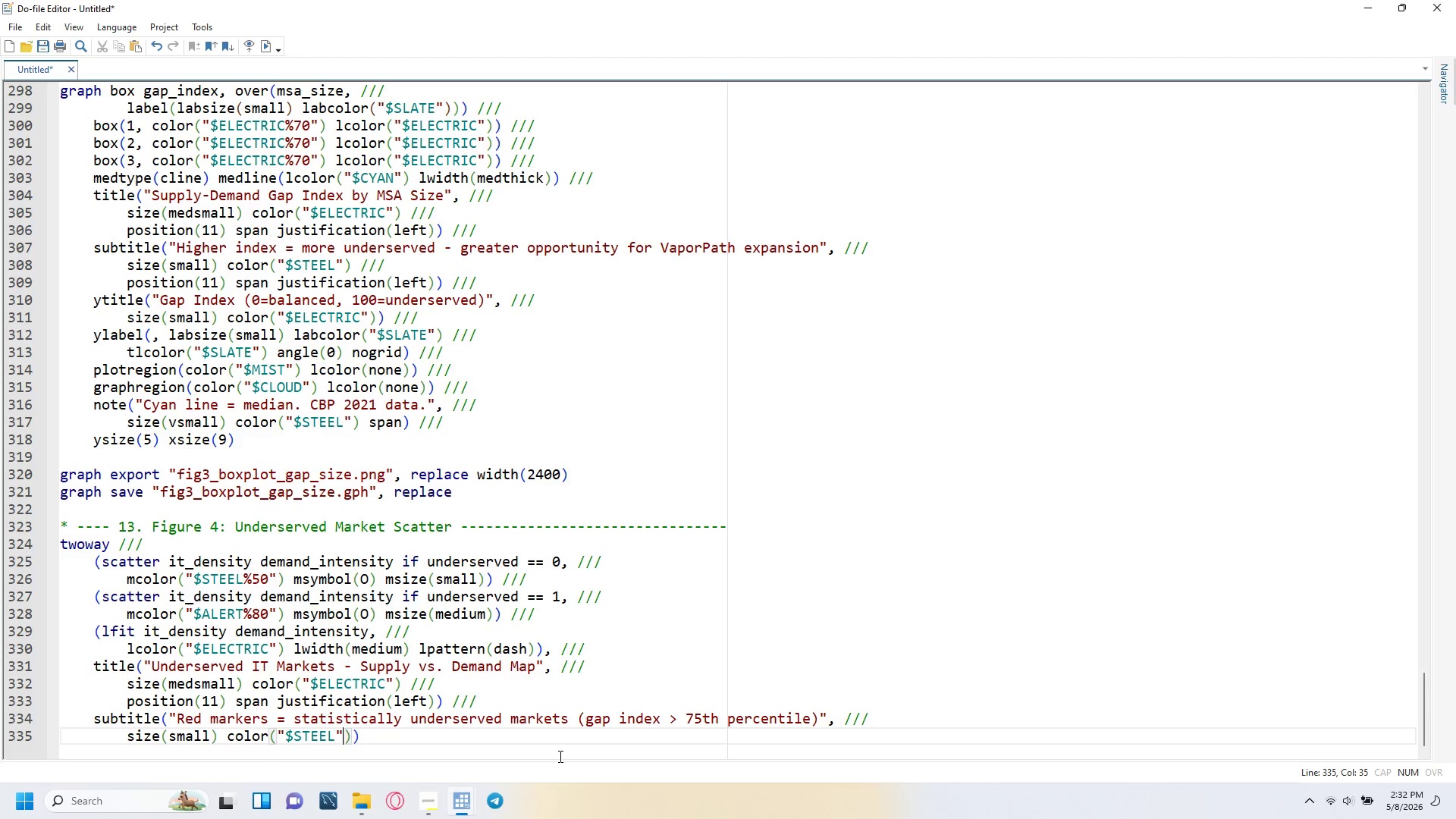 
 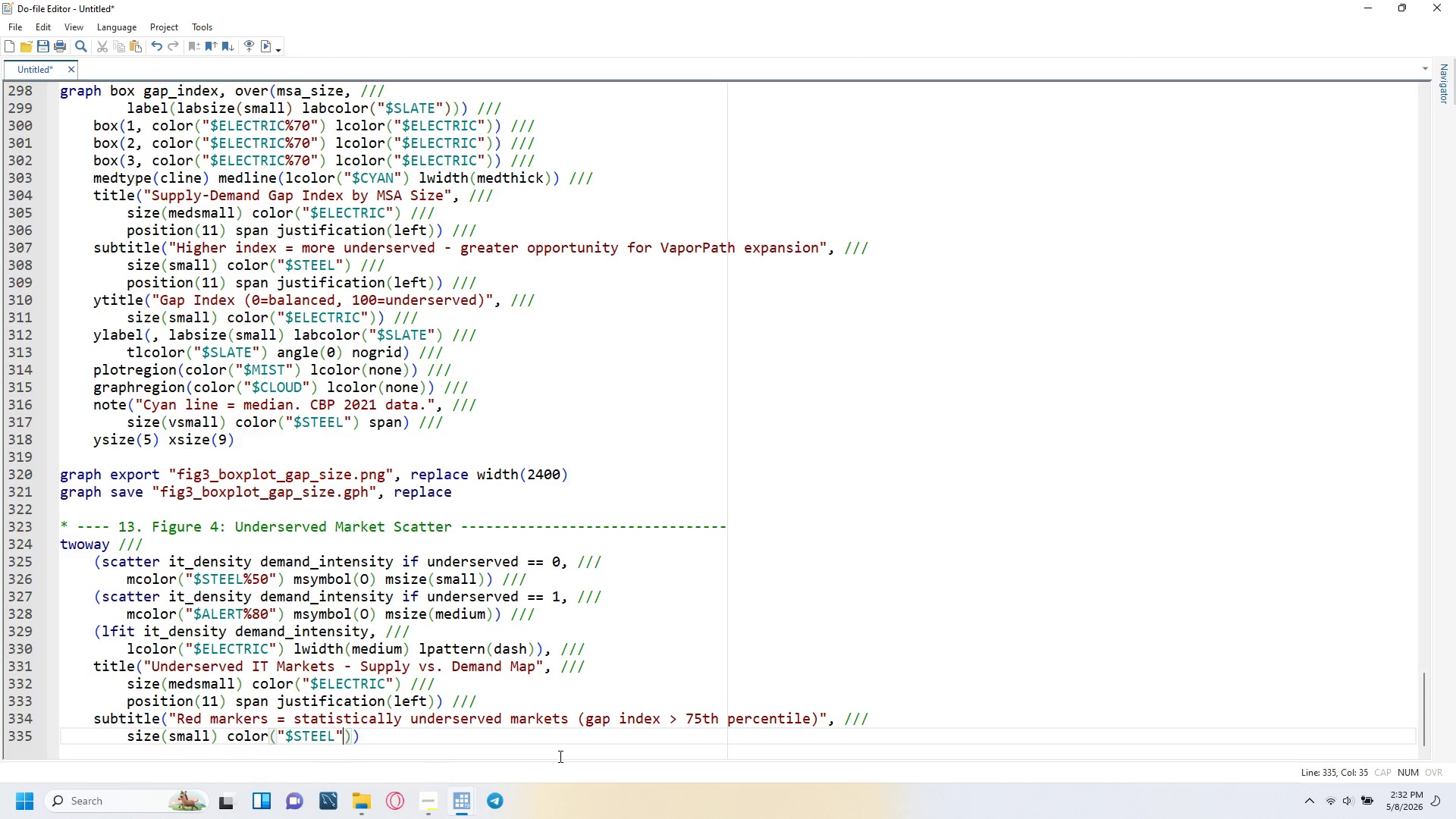 
key(ArrowRight)
 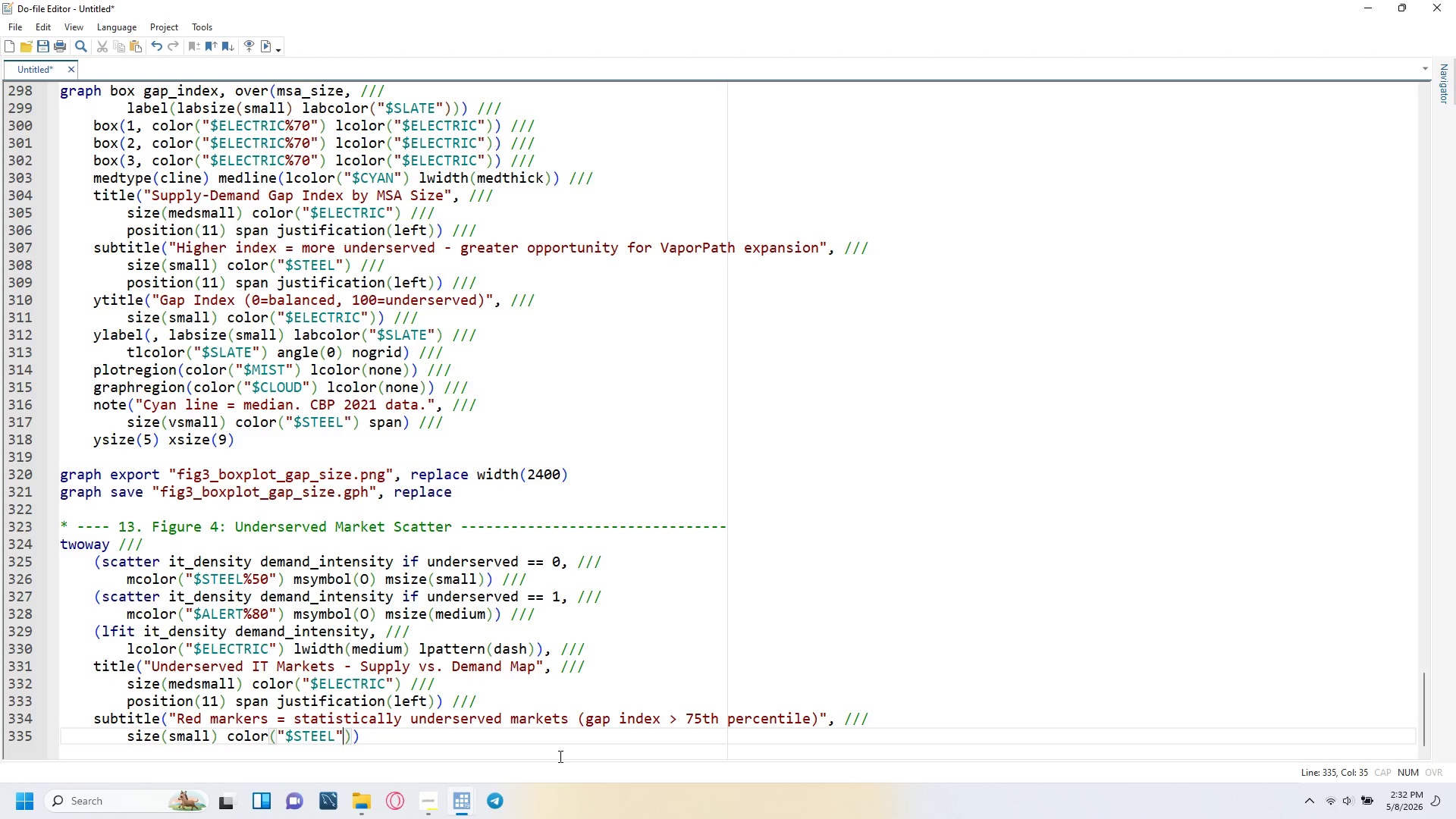 
key(ArrowRight)
 